 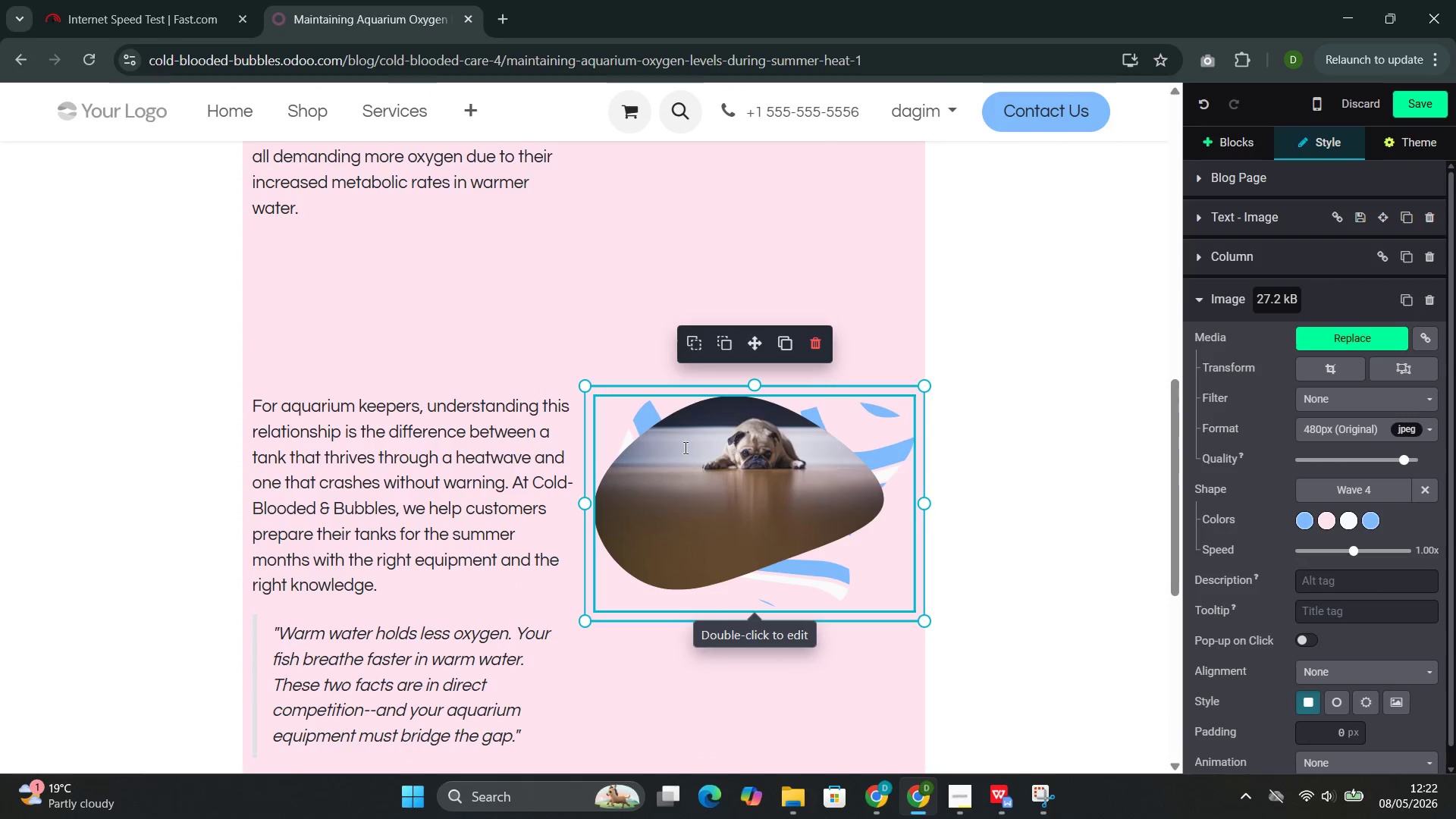 
left_click([485, 429])
 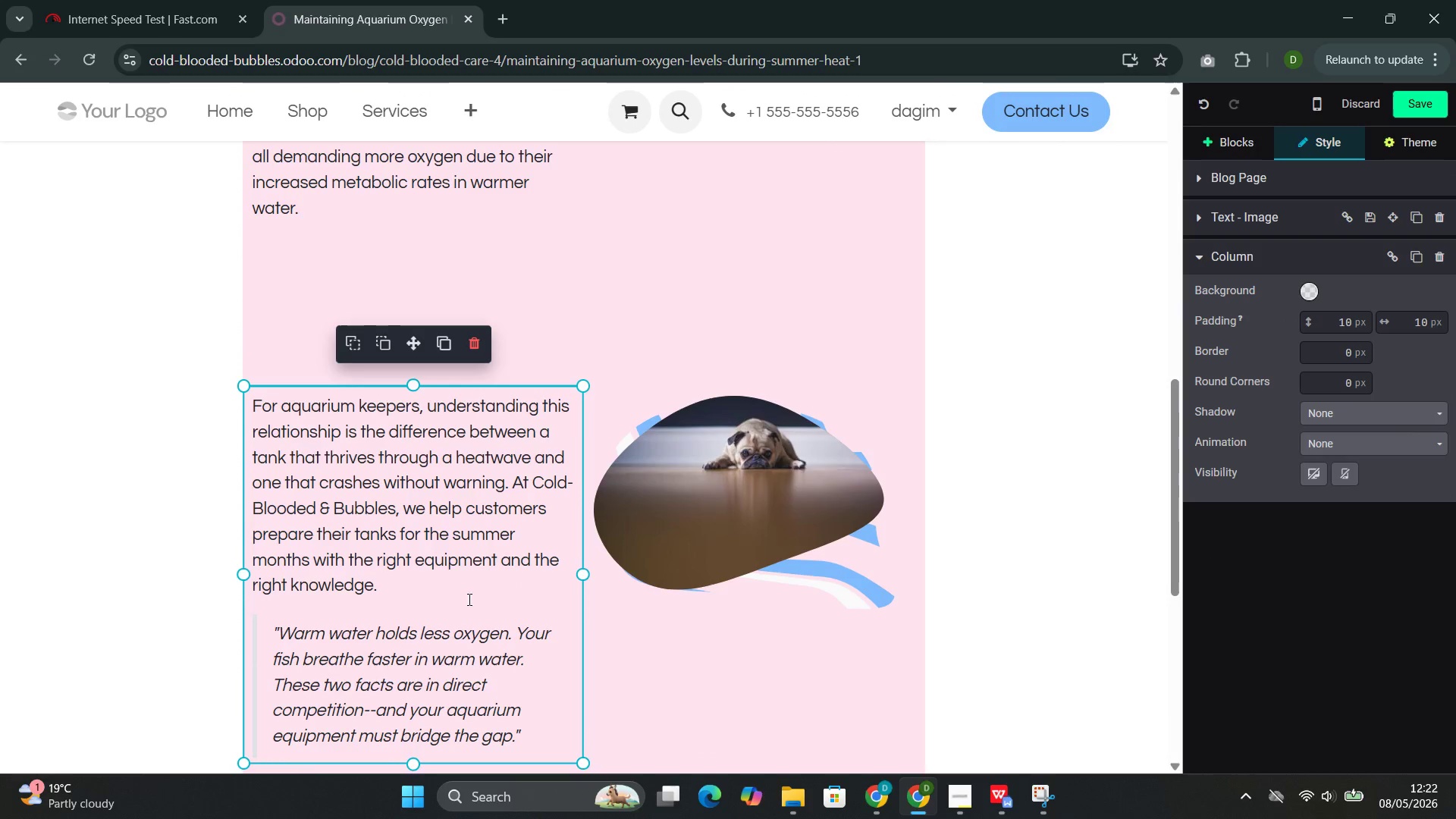 
double_click([473, 613])
 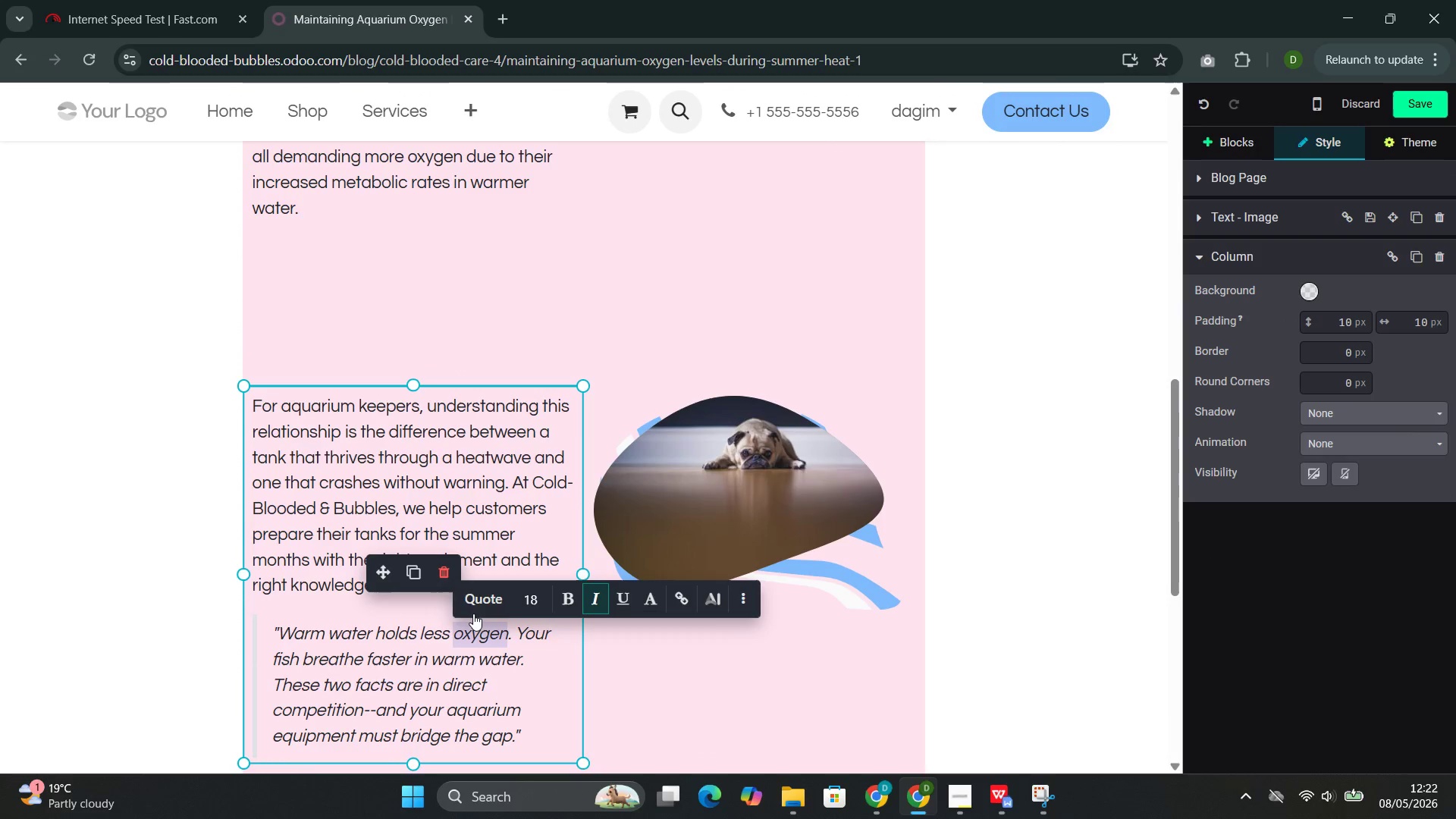 
triple_click([473, 613])
 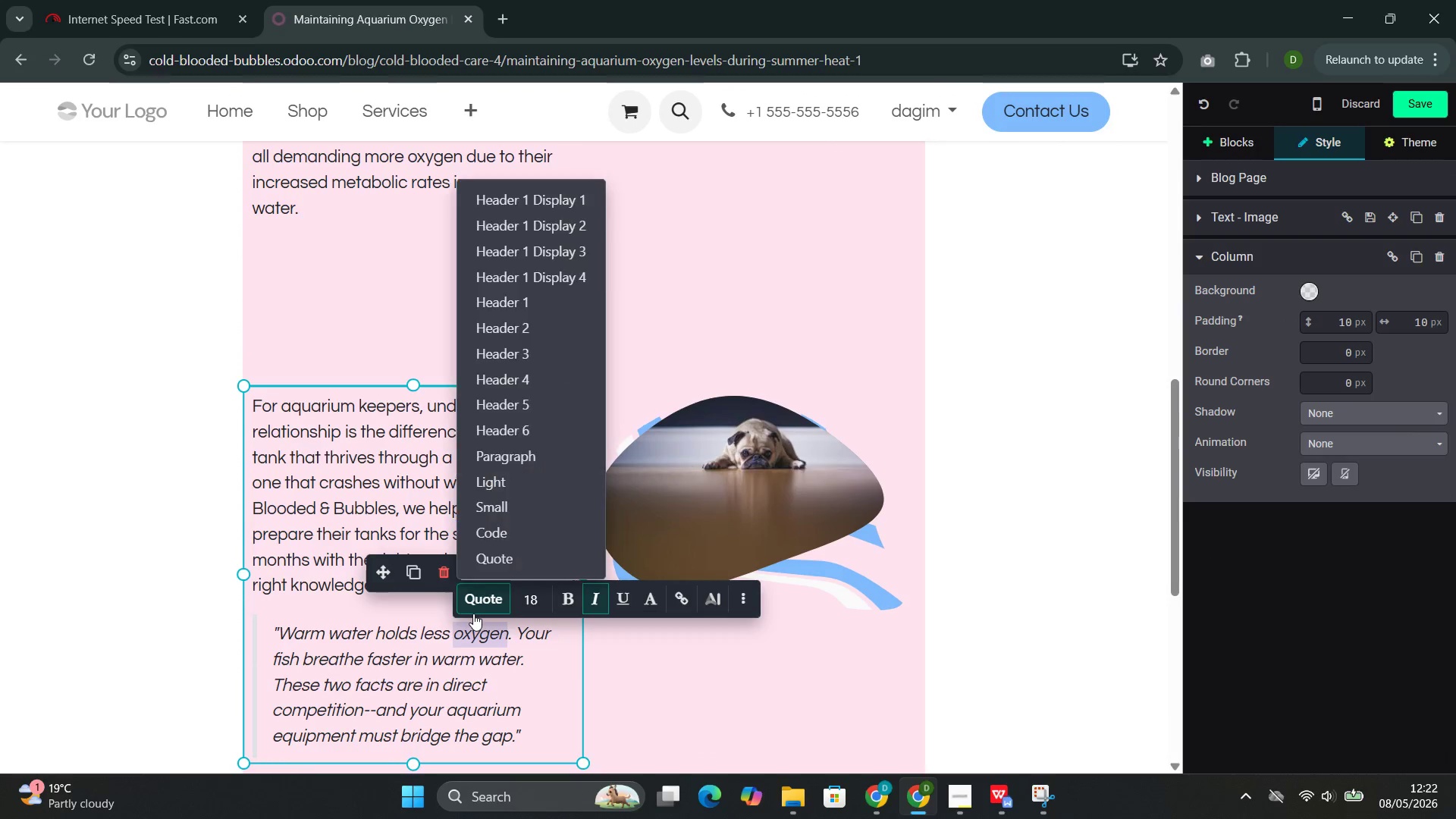 
key(Control+A)
 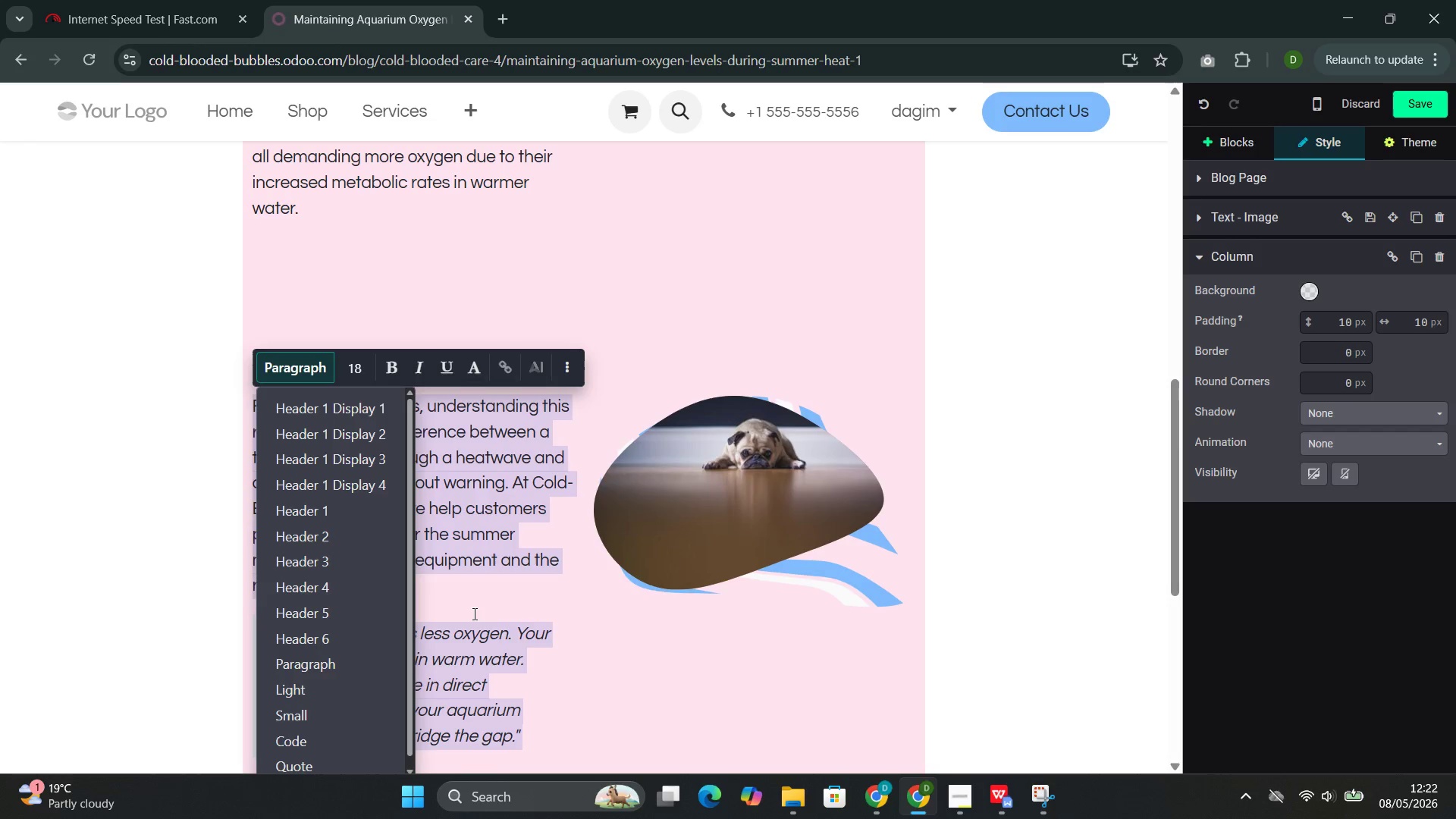 
key(Control+C)
 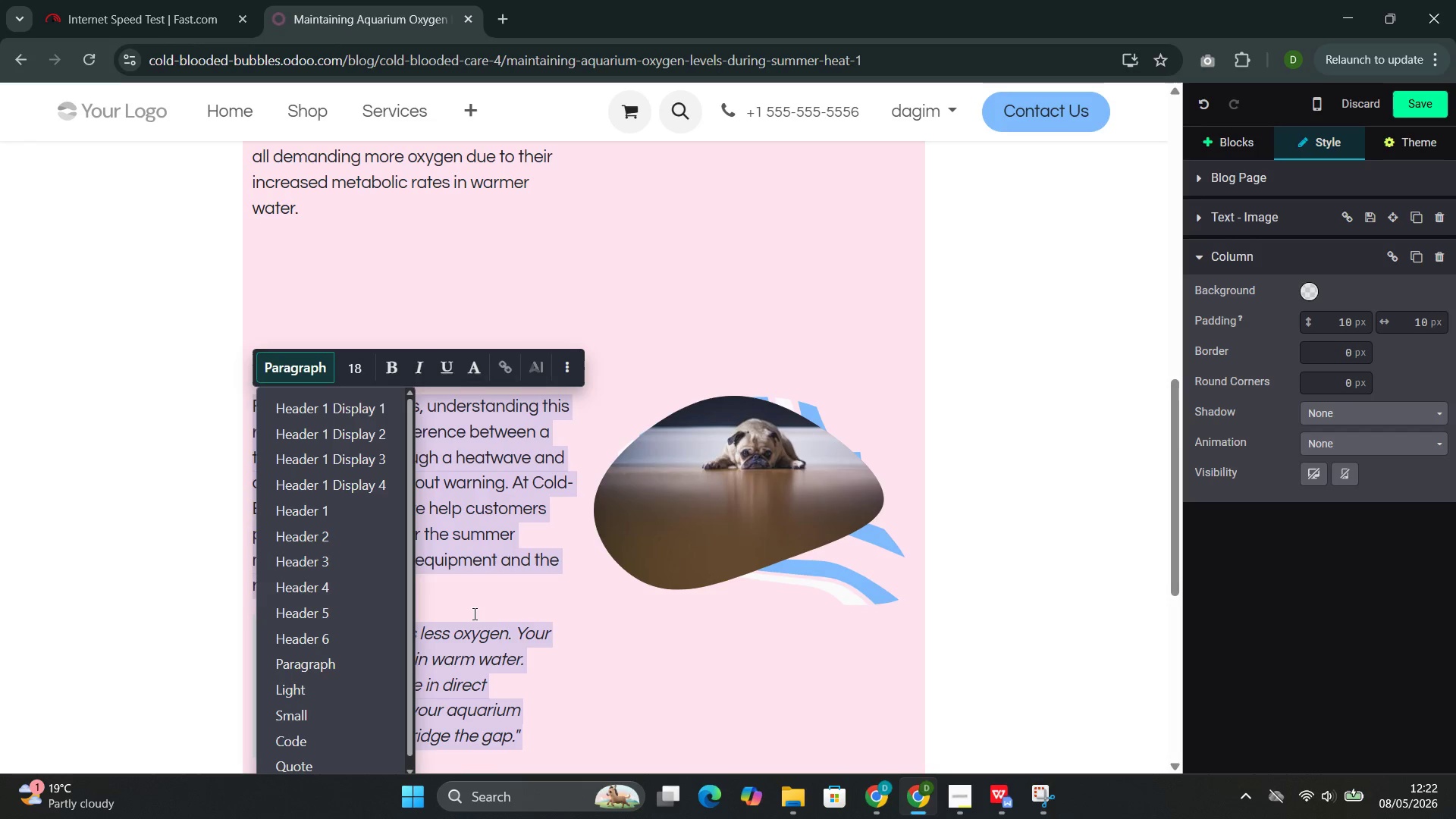 
key(Control+C)
 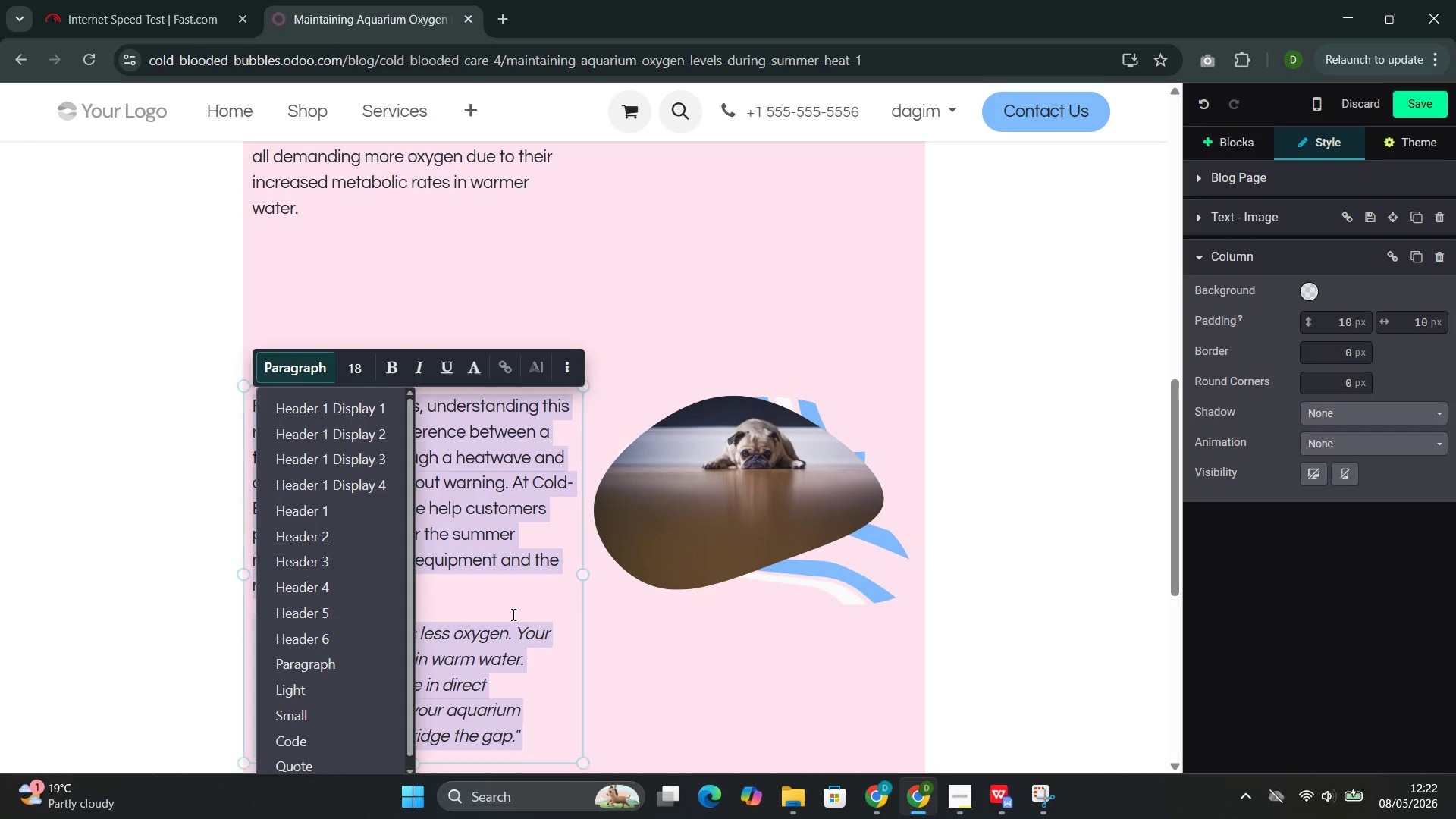 
left_click([512, 614])
 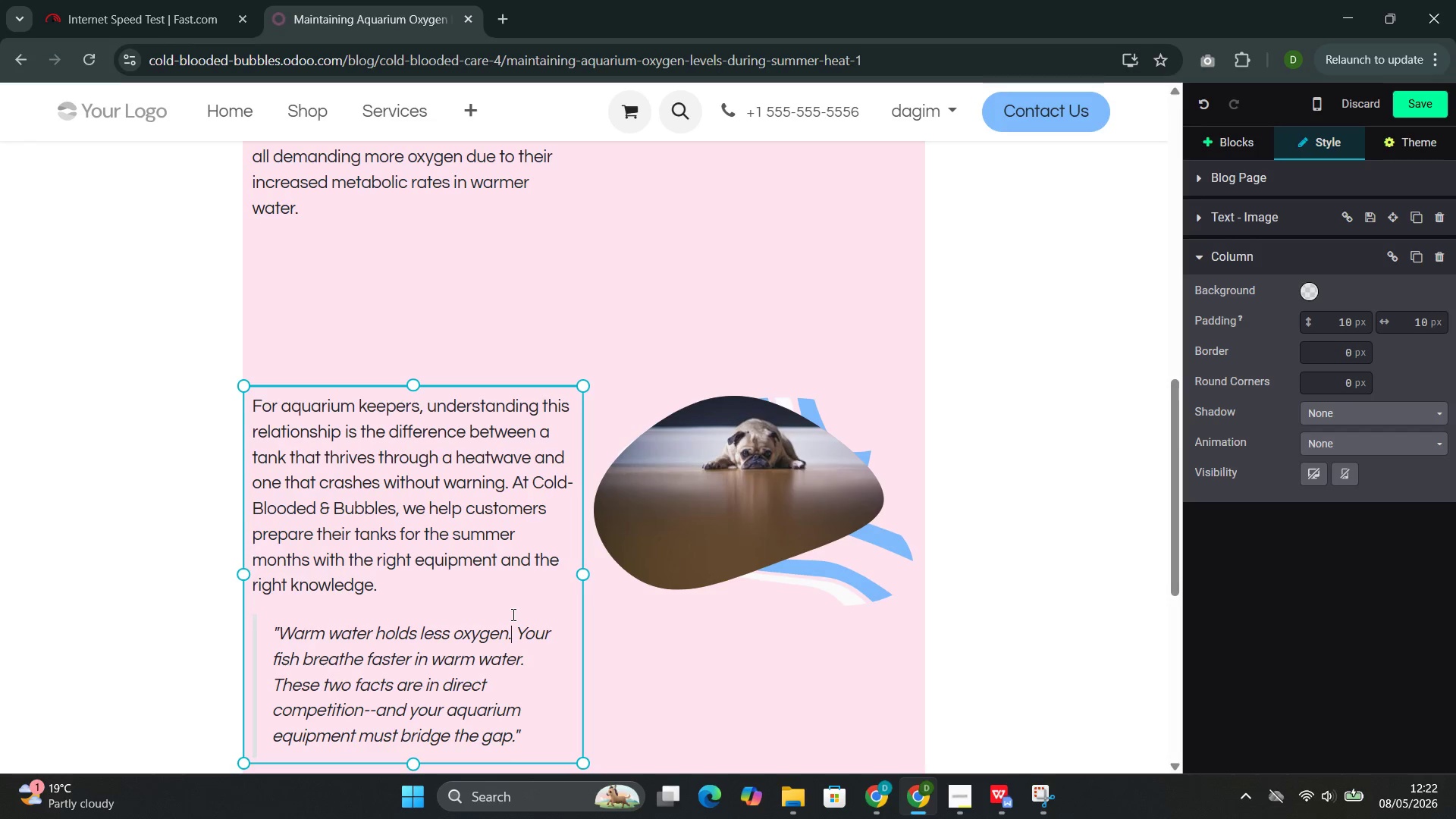 
key(Control+Z)
 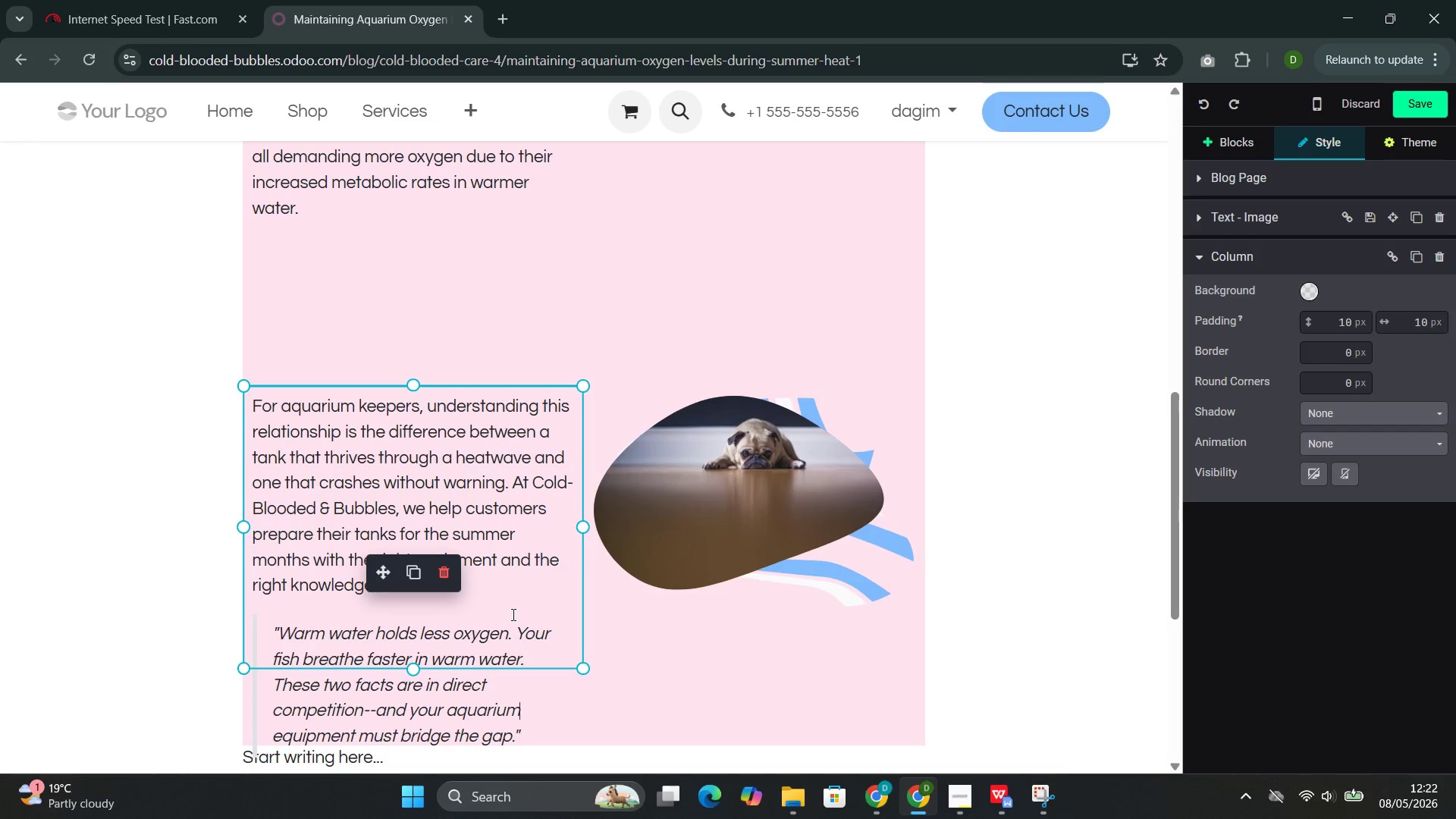 
key(Control+Z)
 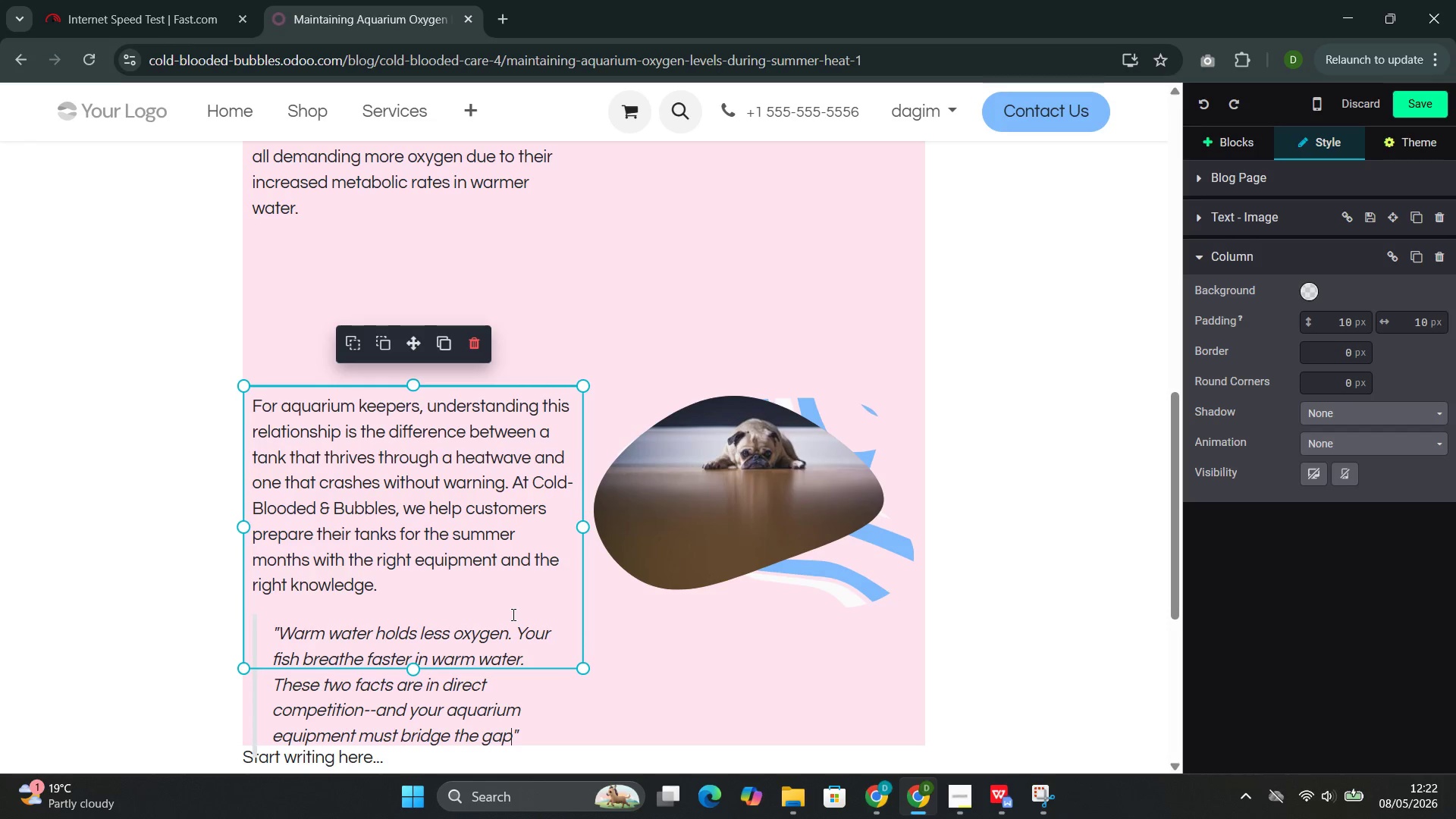 
key(Control+Z)
 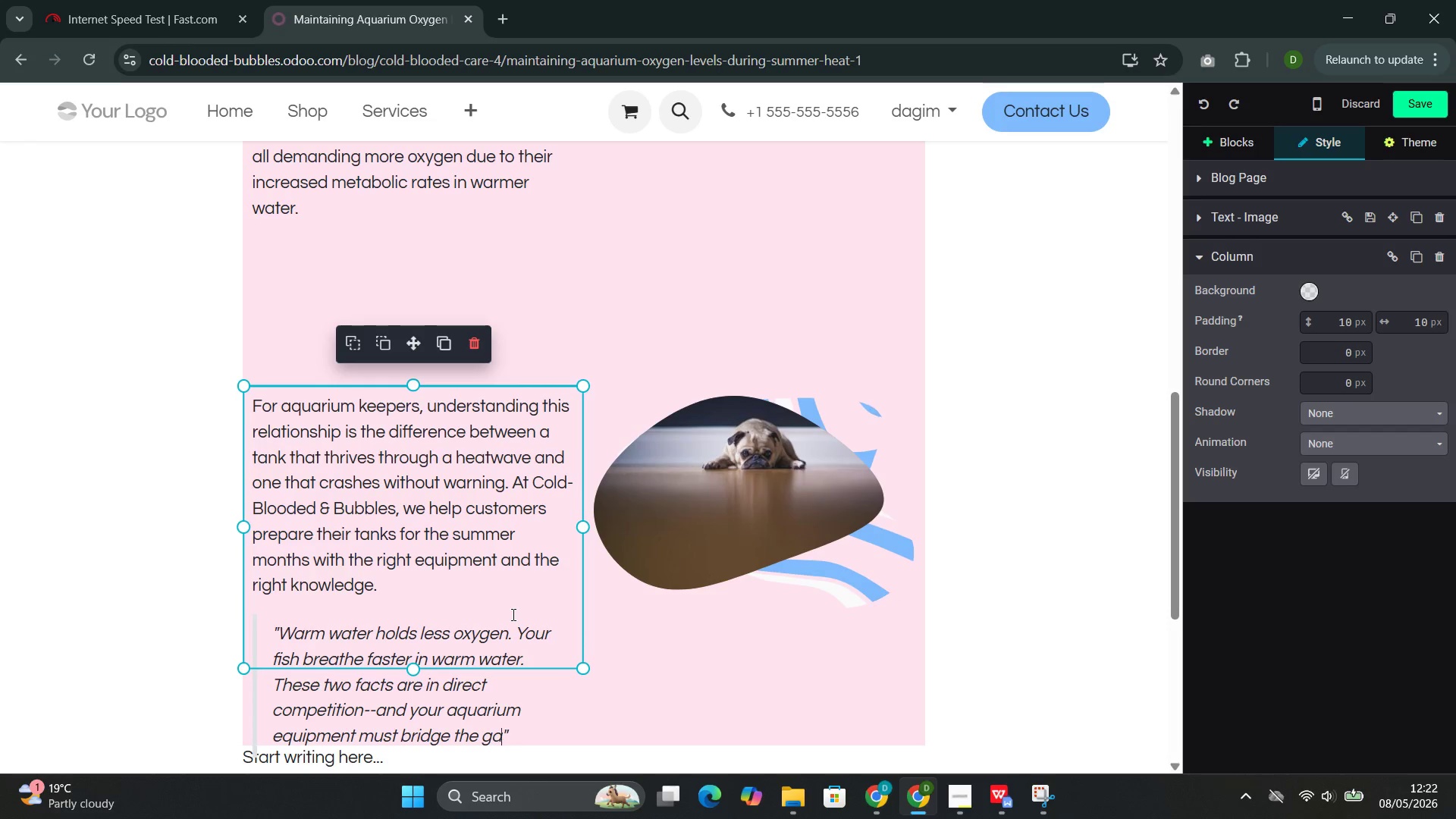 
key(Control+Z)
 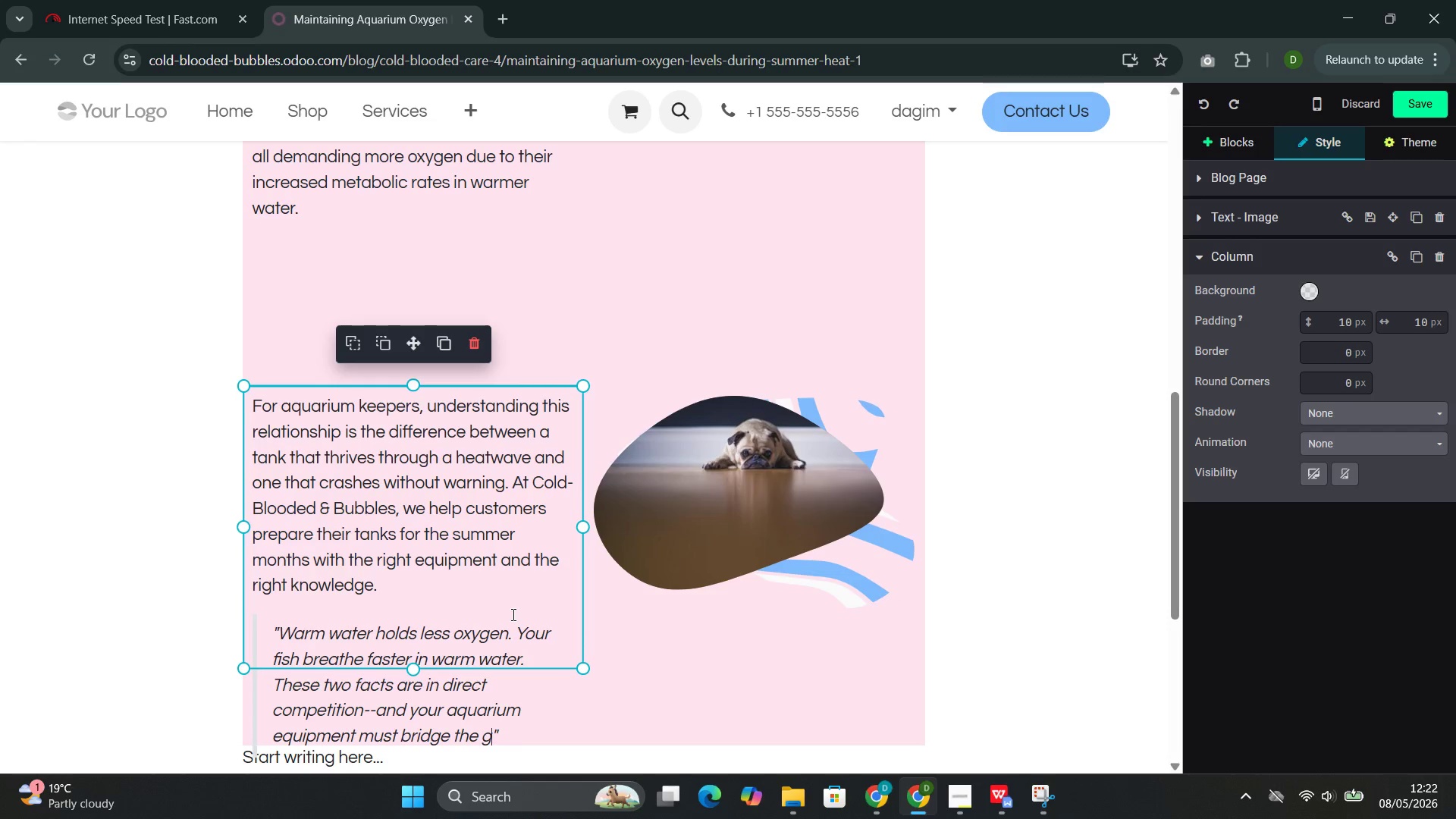 
hold_key(key=Z, duration=1.5)
 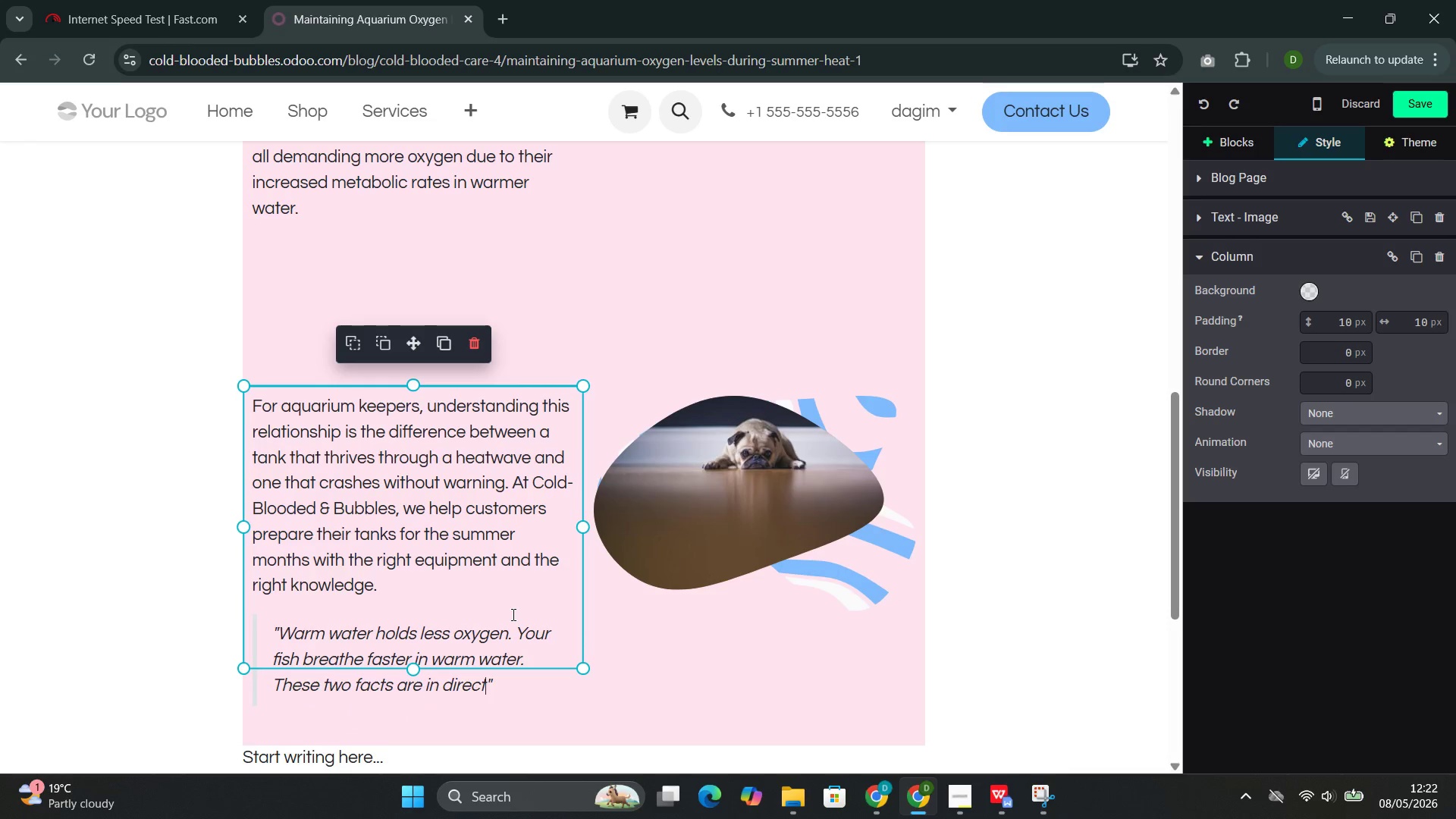 
hold_key(key=Z, duration=1.52)
 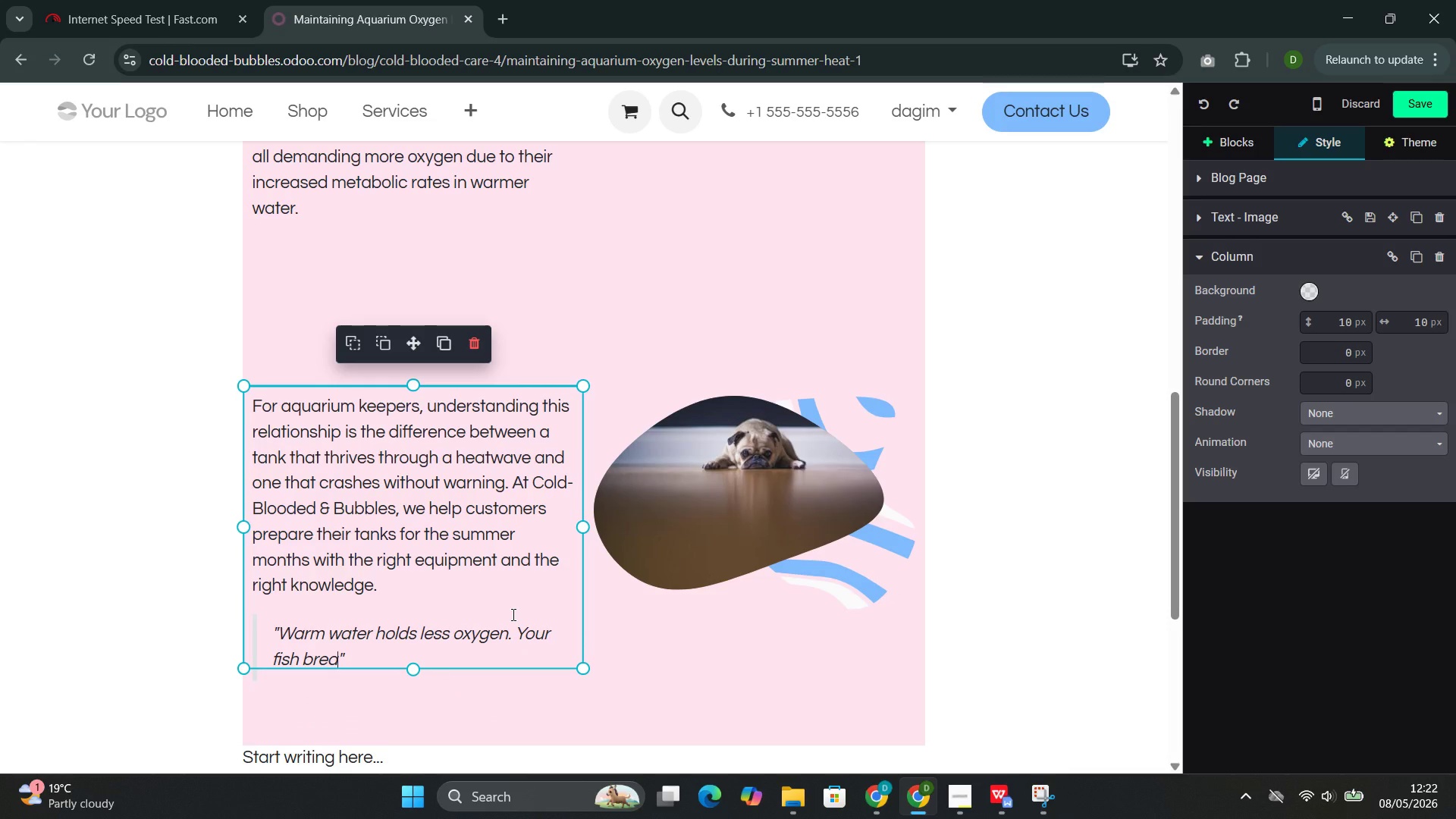 
hold_key(key=Z, duration=0.58)
 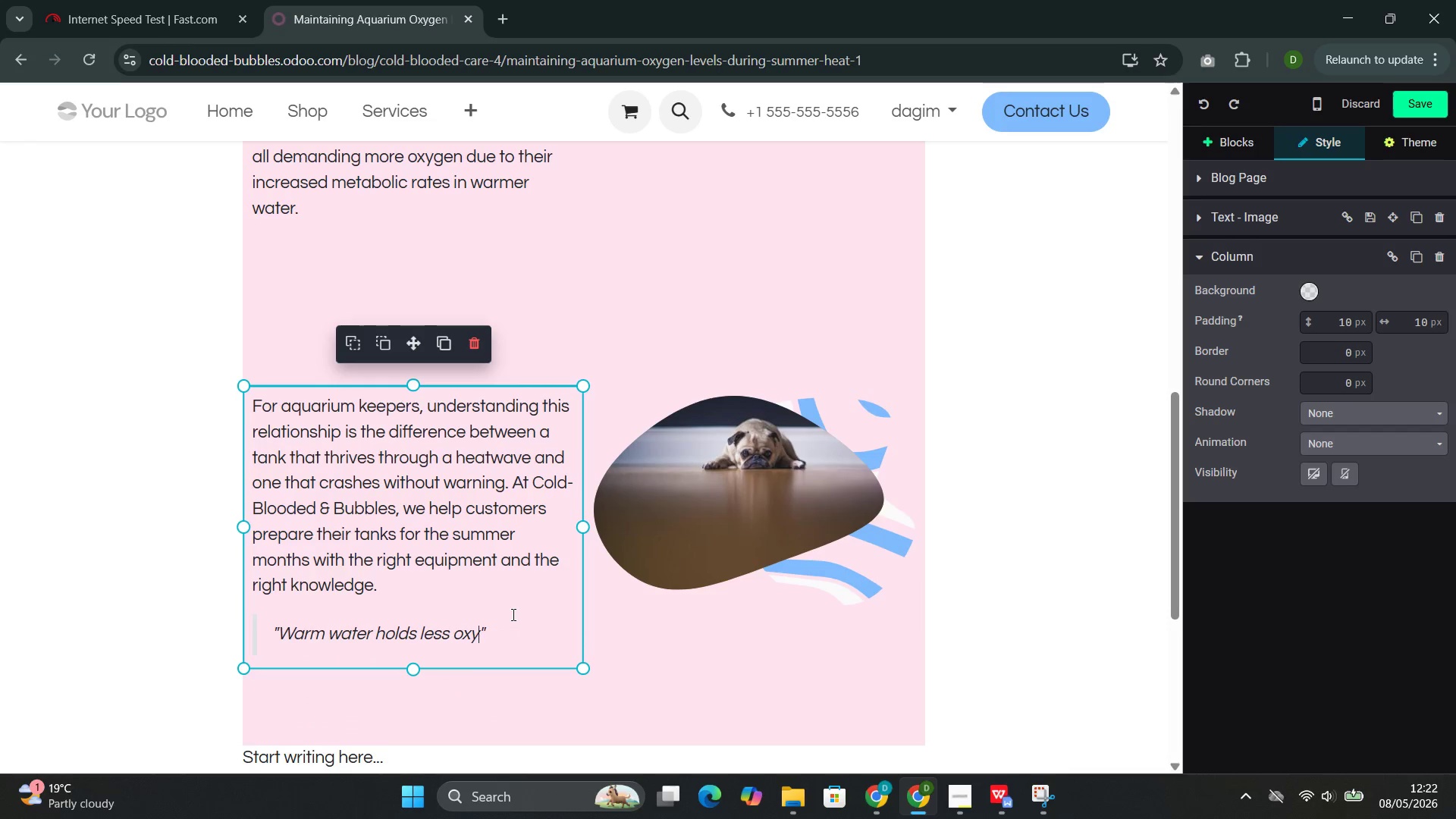 
key(Control+Z)
 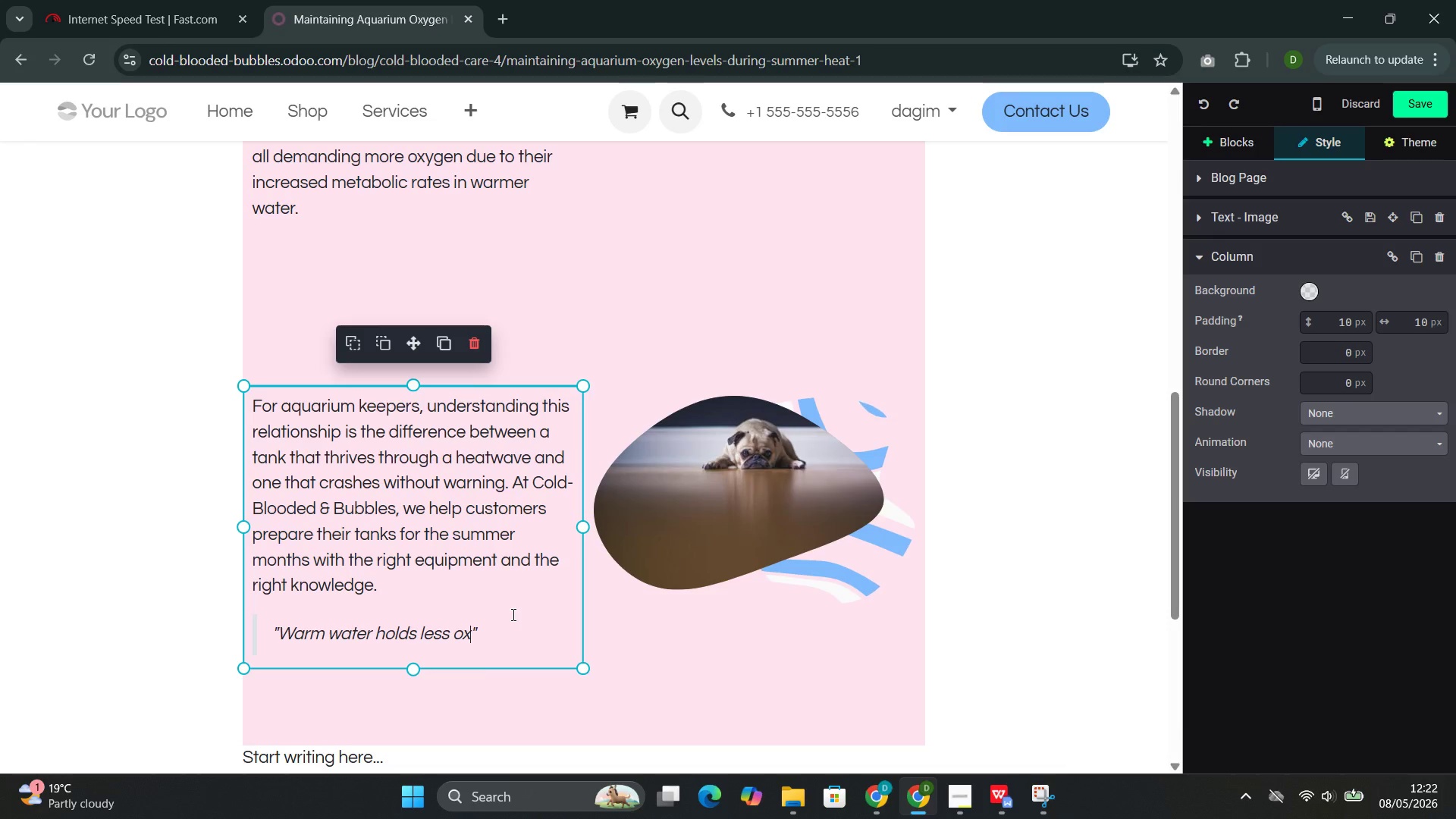 
hold_key(key=Z, duration=1.5)
 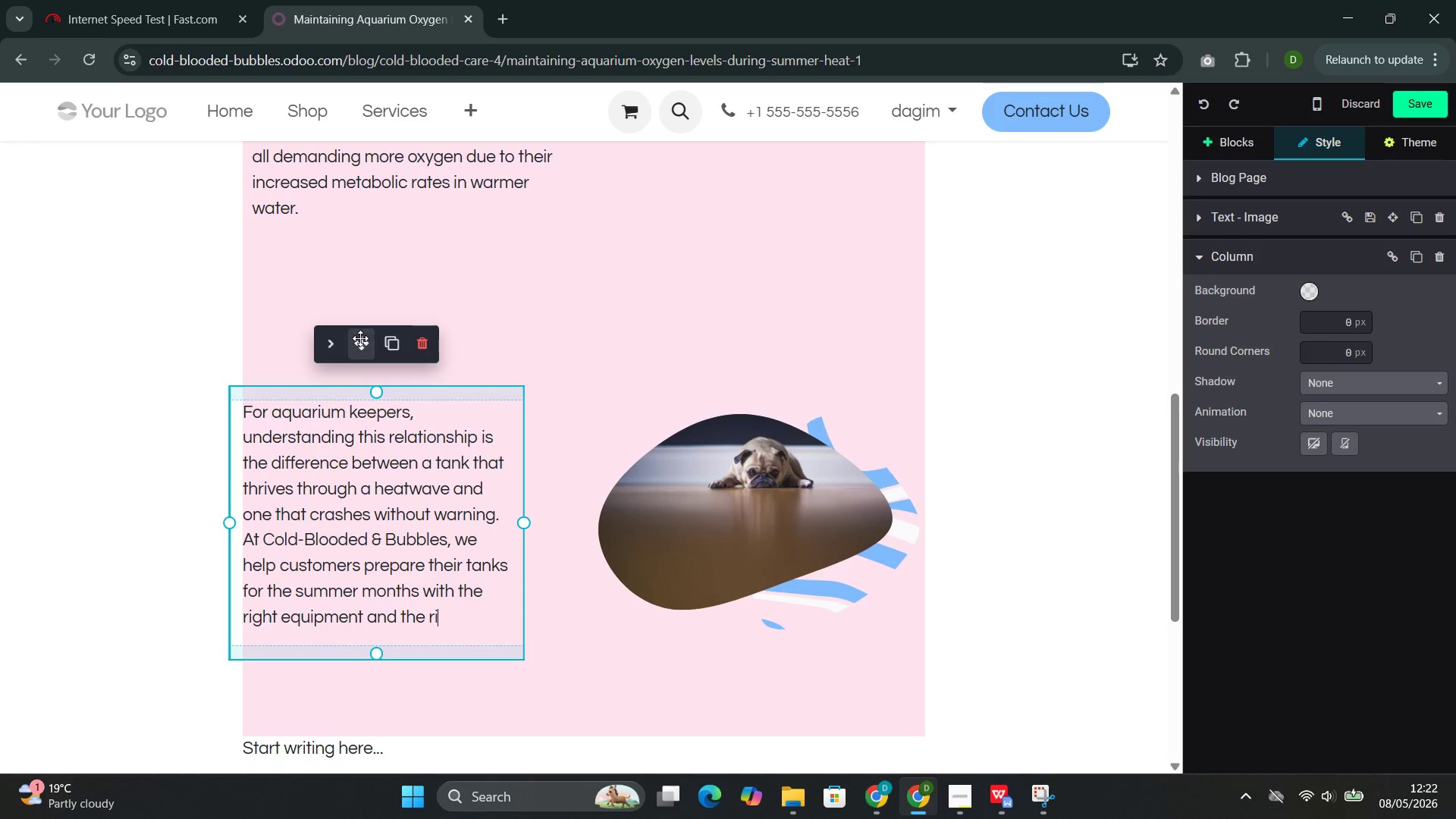 
wait(5.38)
 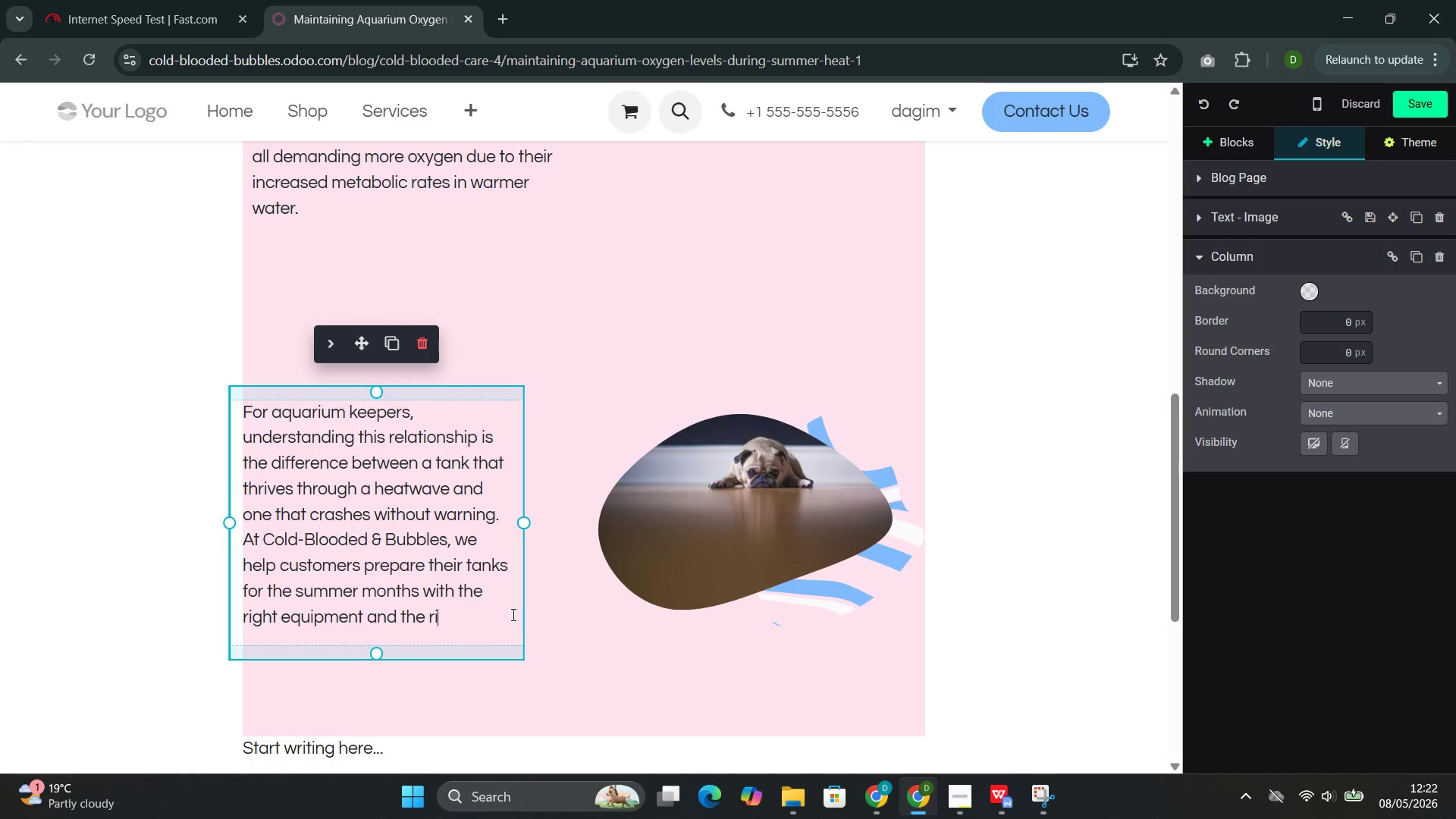 
left_click([331, 345])
 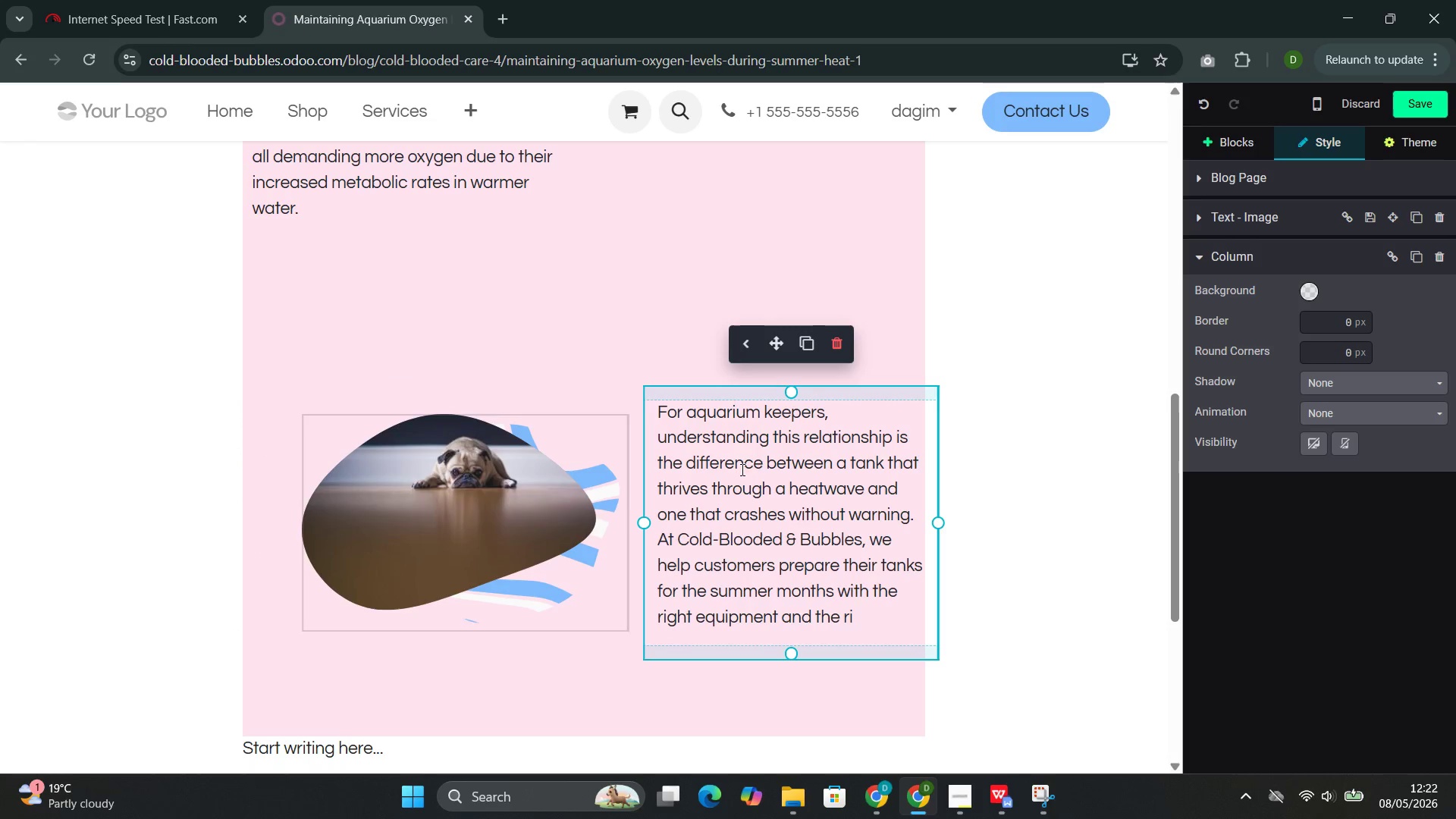 
left_click([753, 473])
 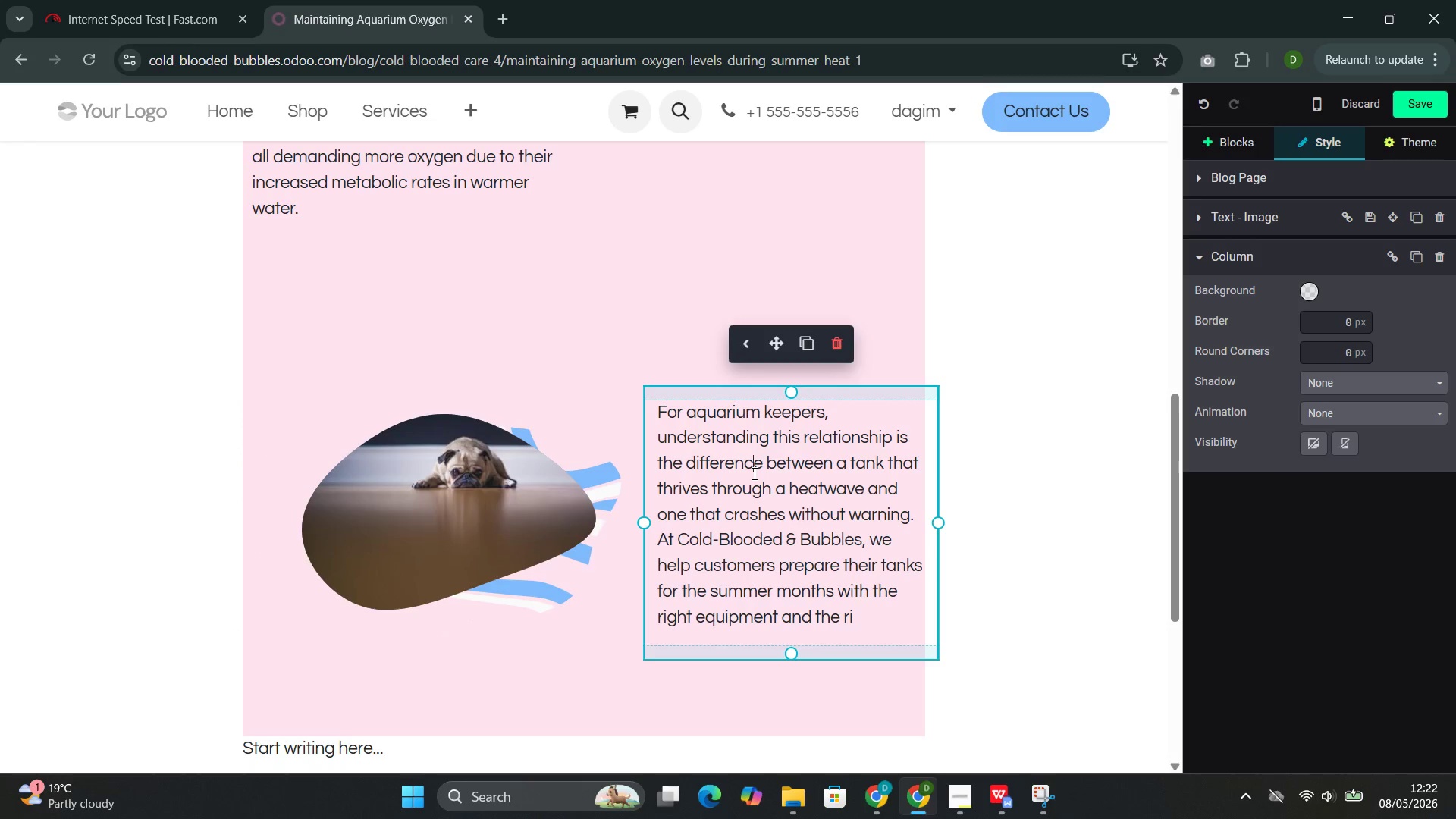 
key(Control+A)
 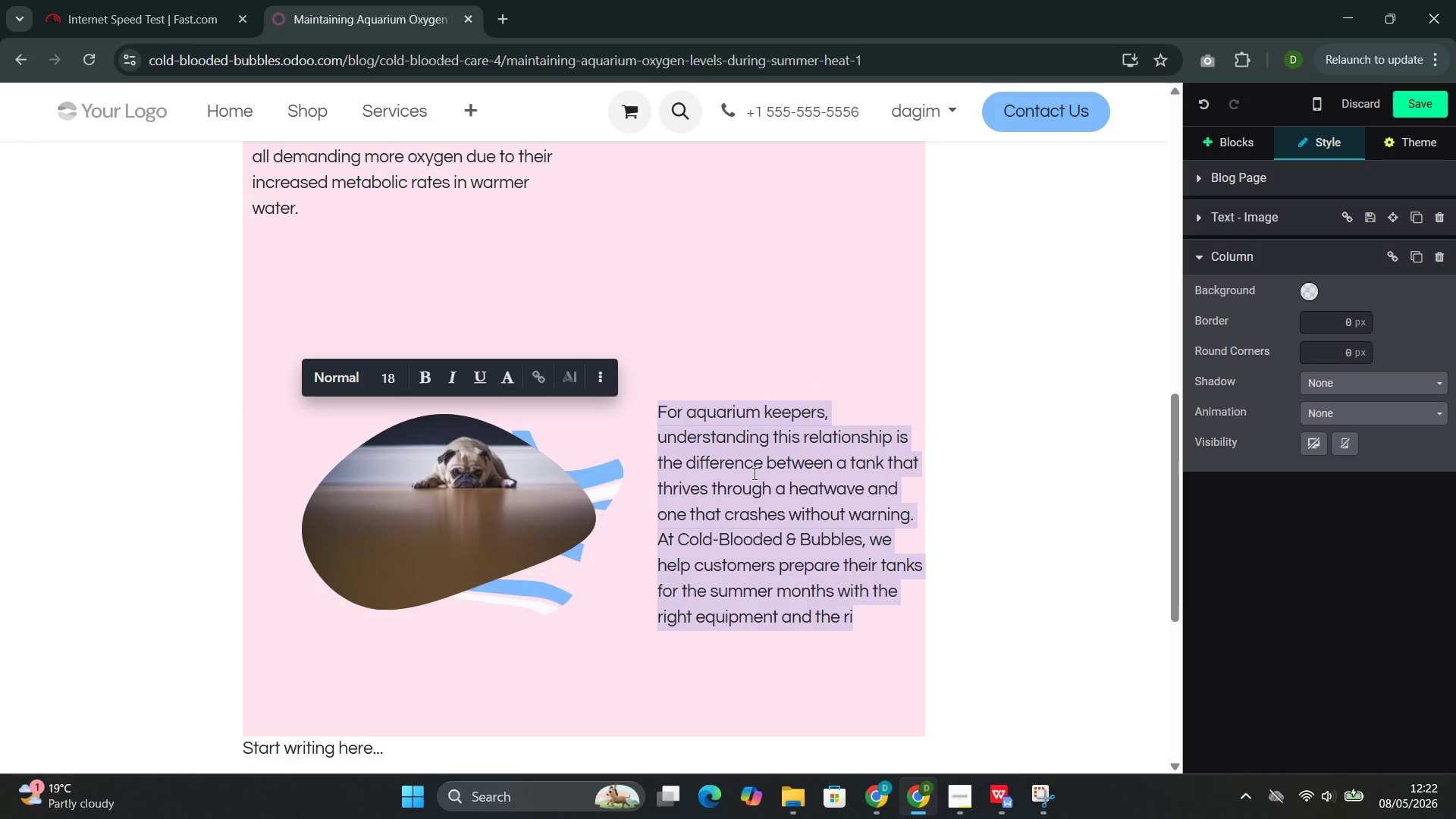 
key(Control+V)
 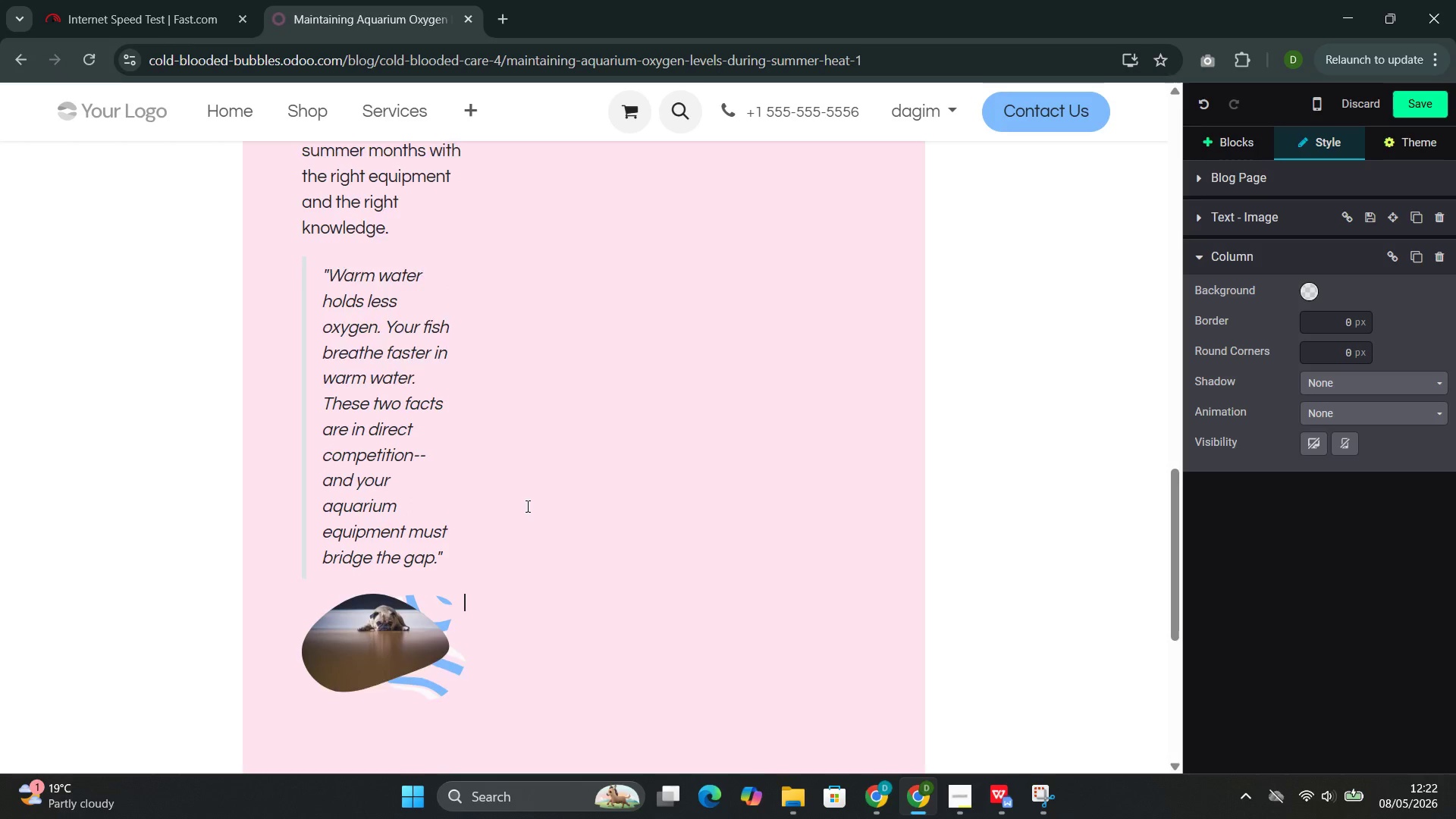 
key(Control+ControlLeft)
 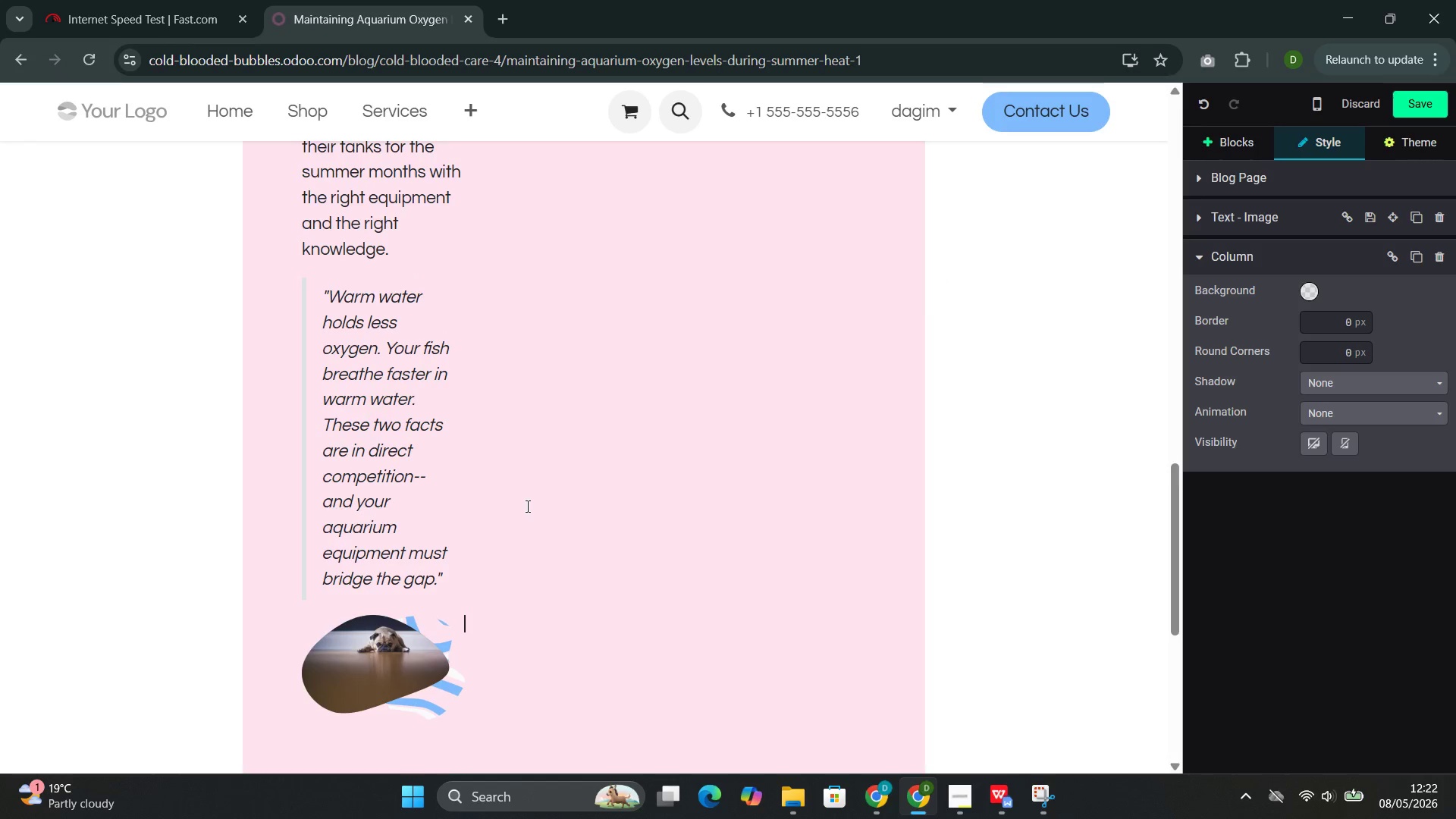 
key(Control+Z)
 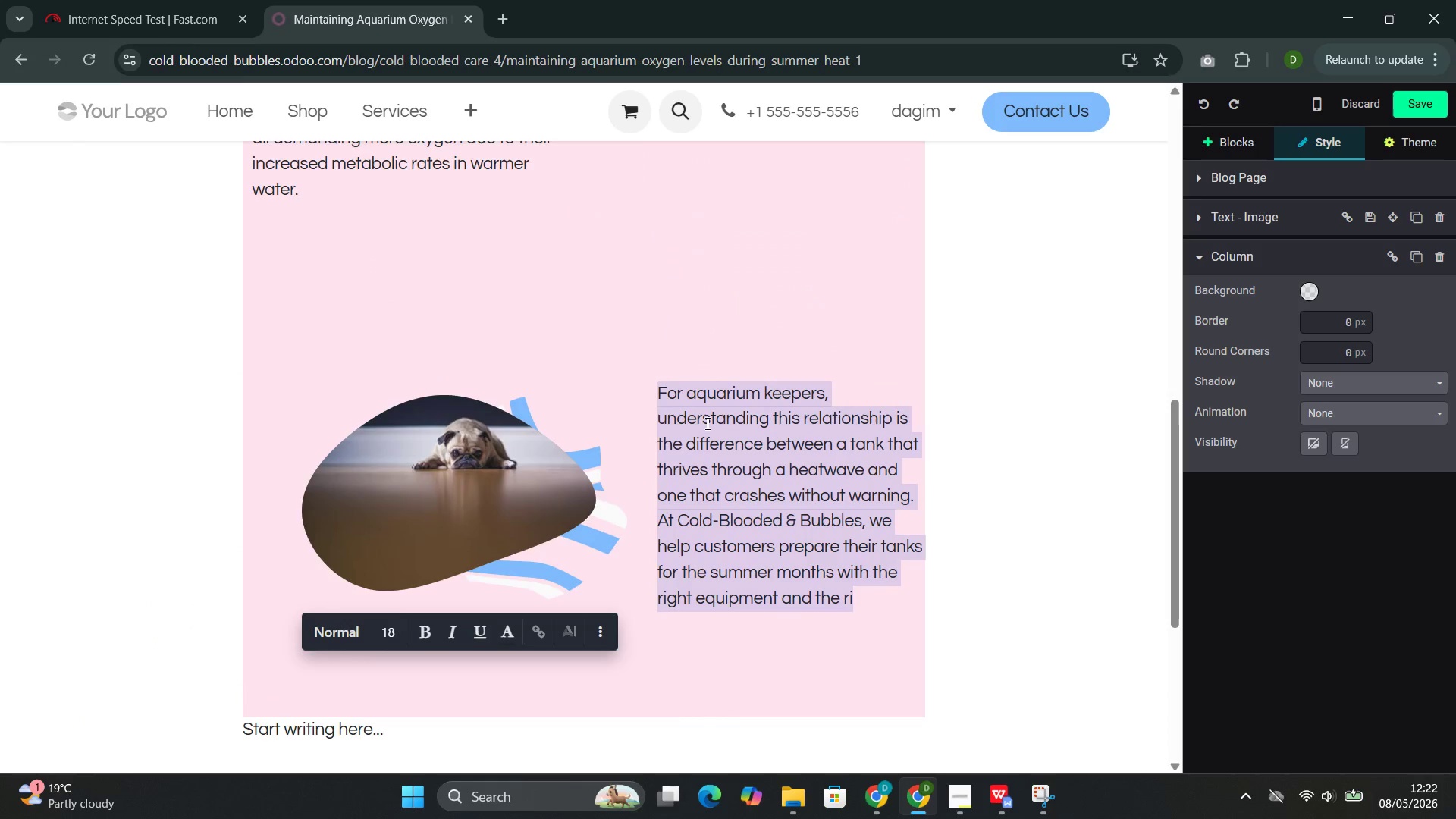 
left_click([752, 422])
 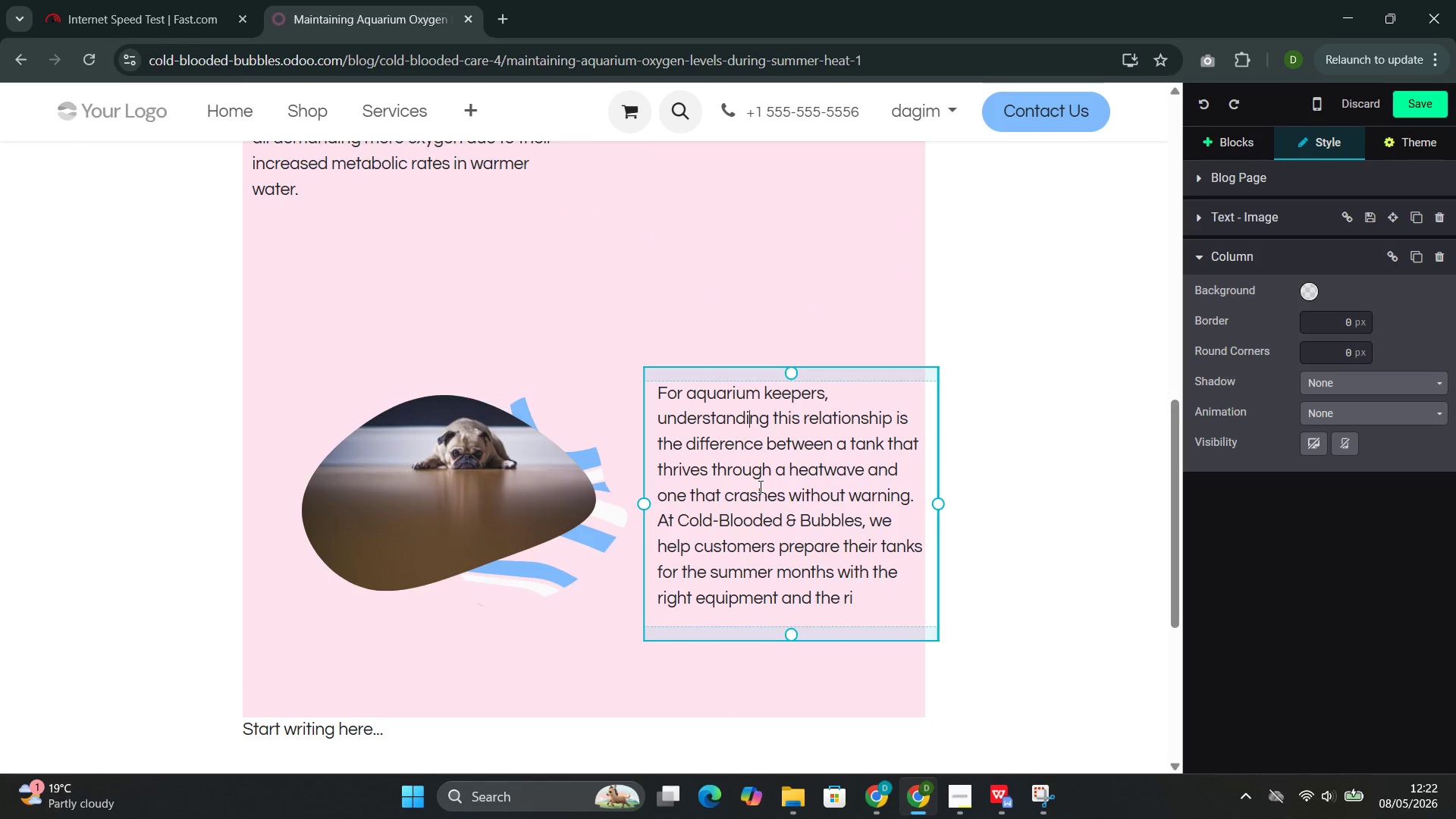 
double_click([759, 486])
 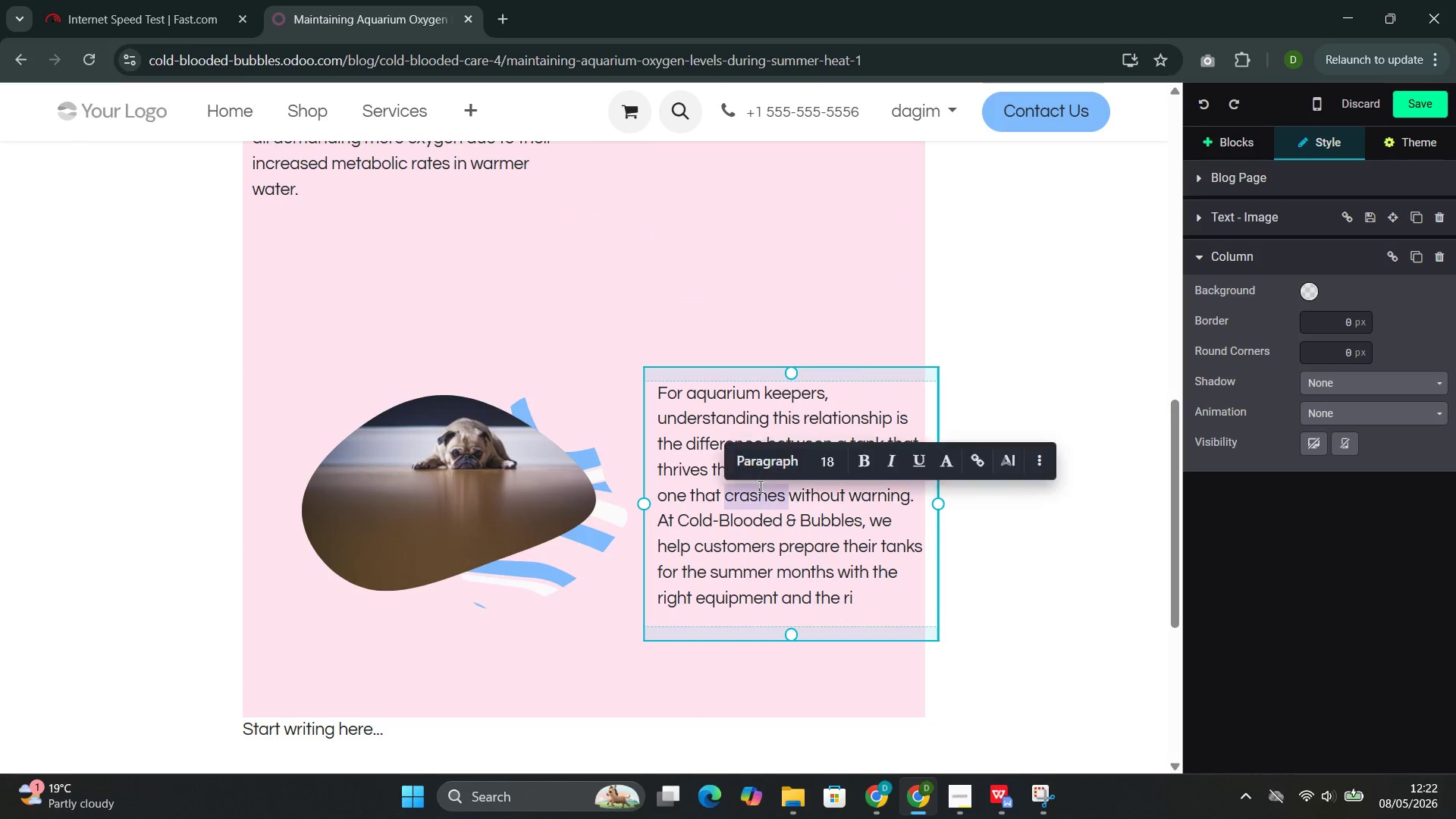 
triple_click([759, 486])
 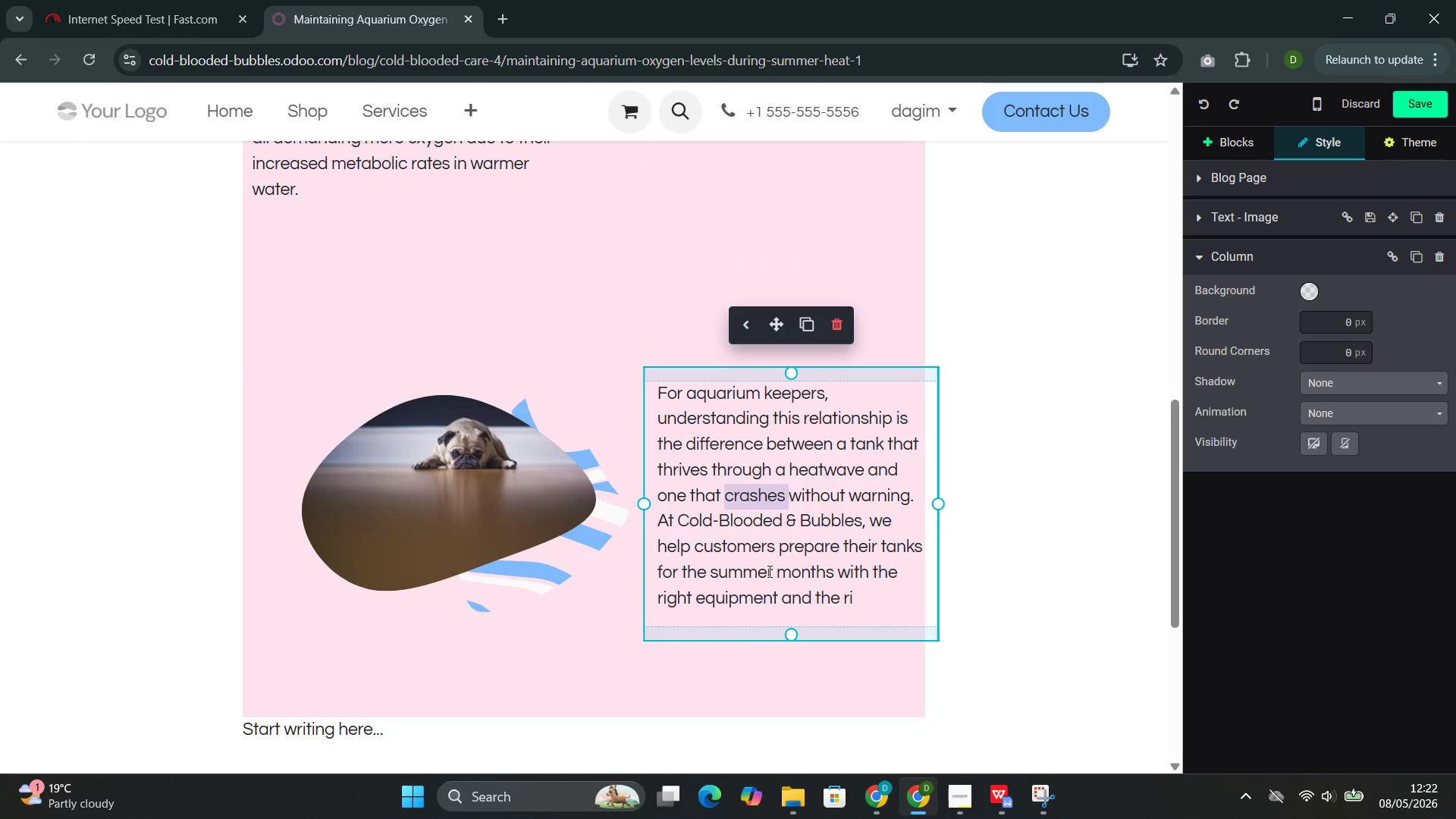 
double_click([768, 571])
 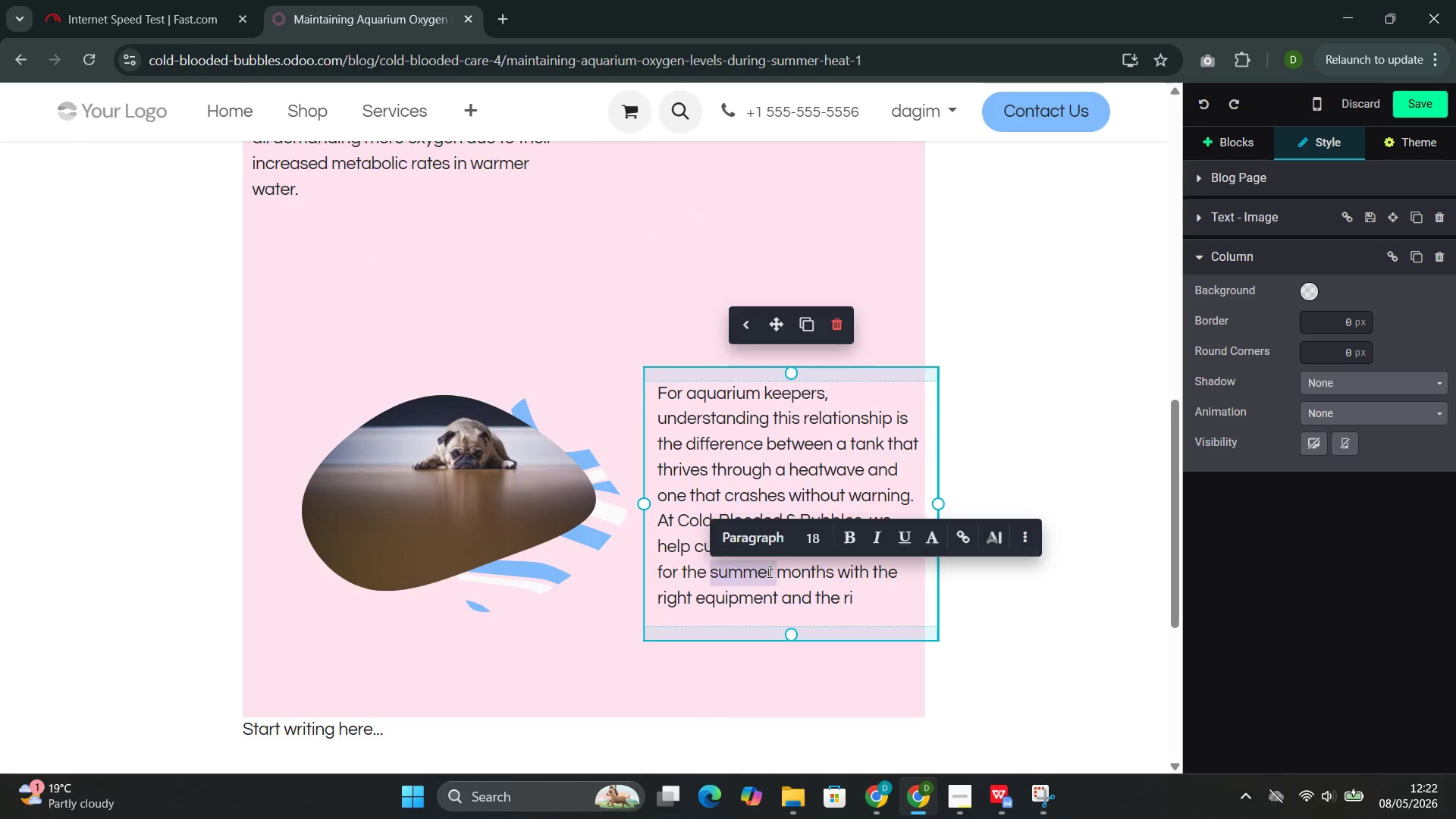 
triple_click([768, 571])
 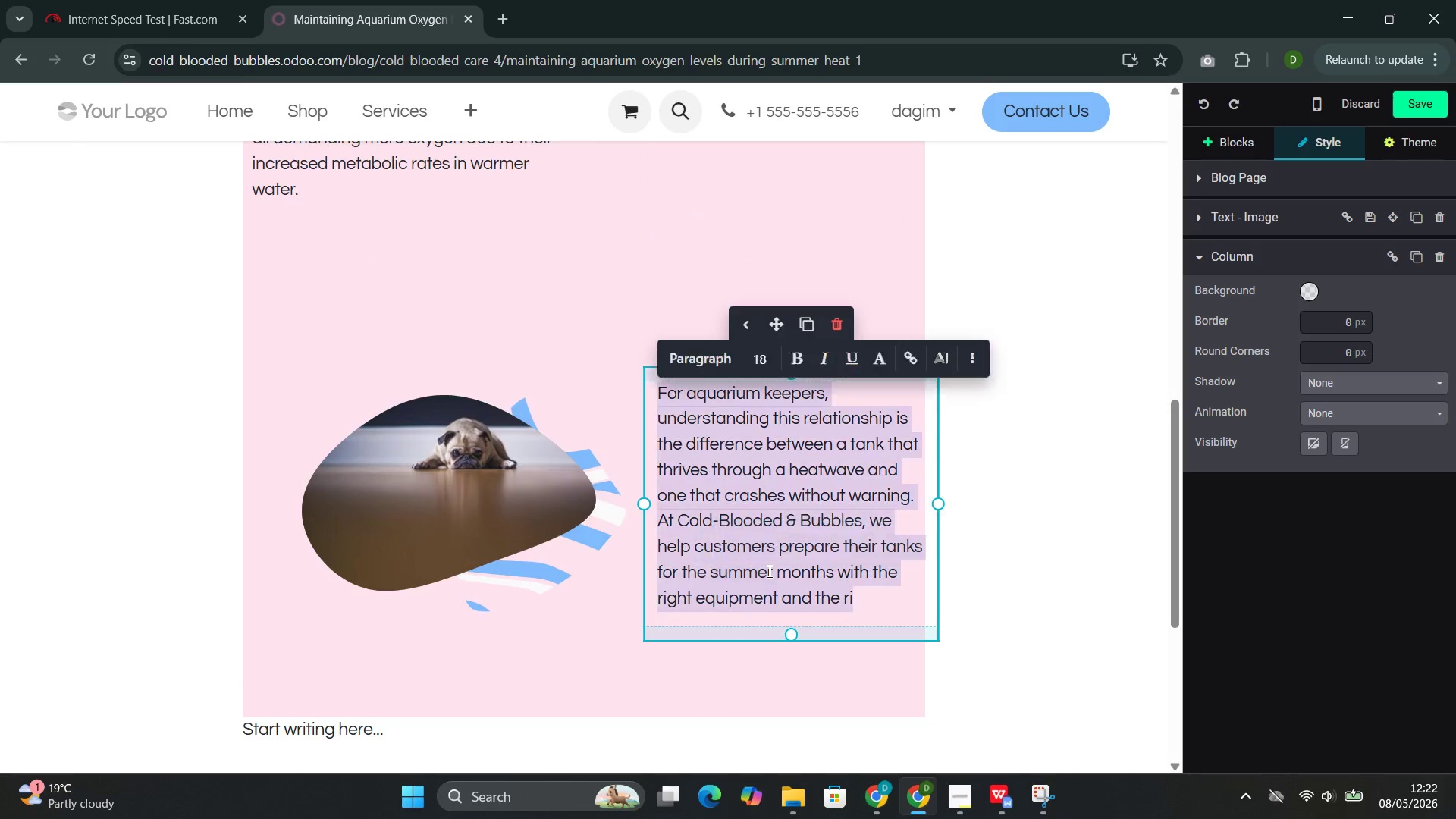 
triple_click([768, 571])
 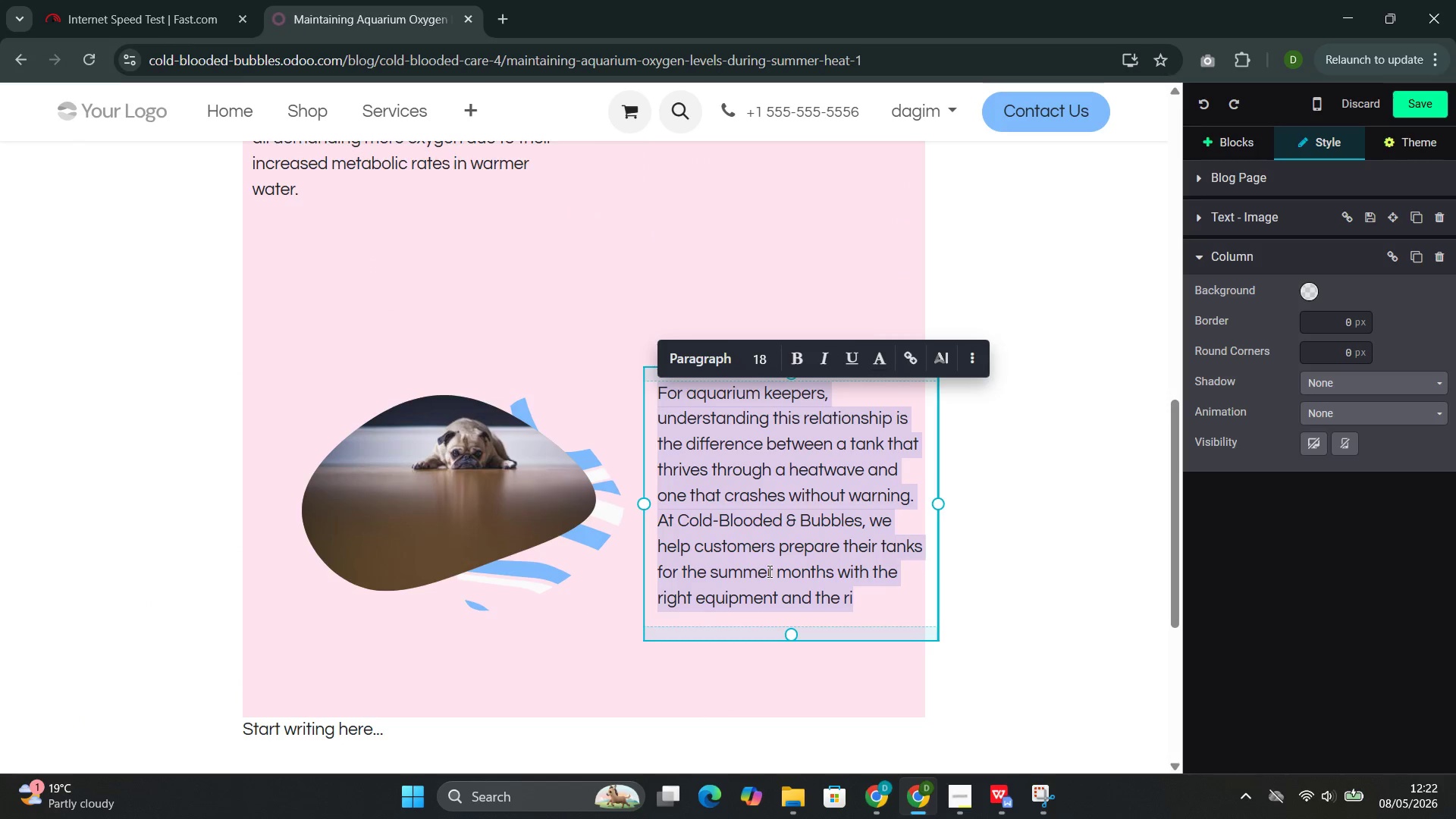 
key(Backspace)
 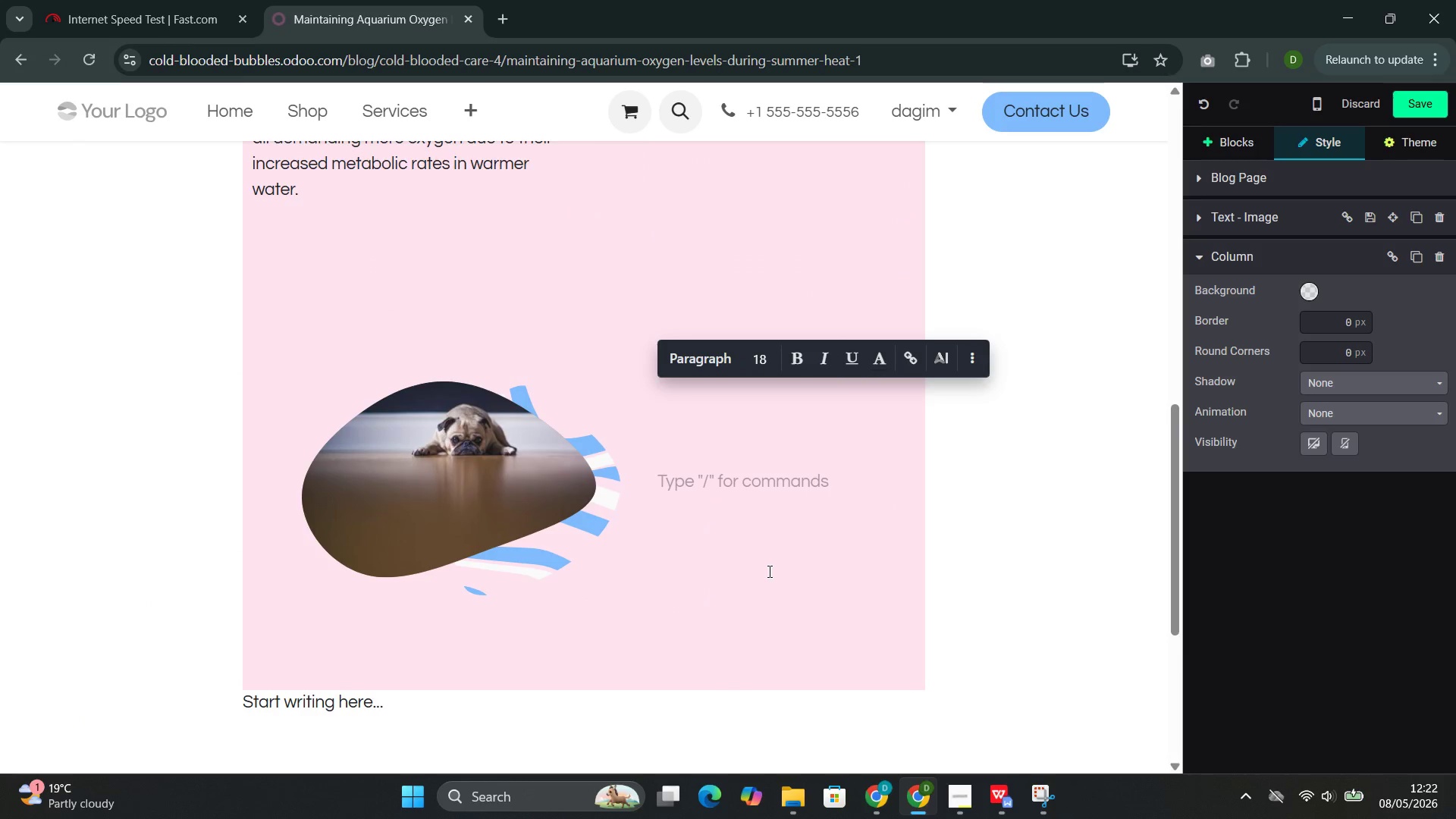 
key(Control+V)
 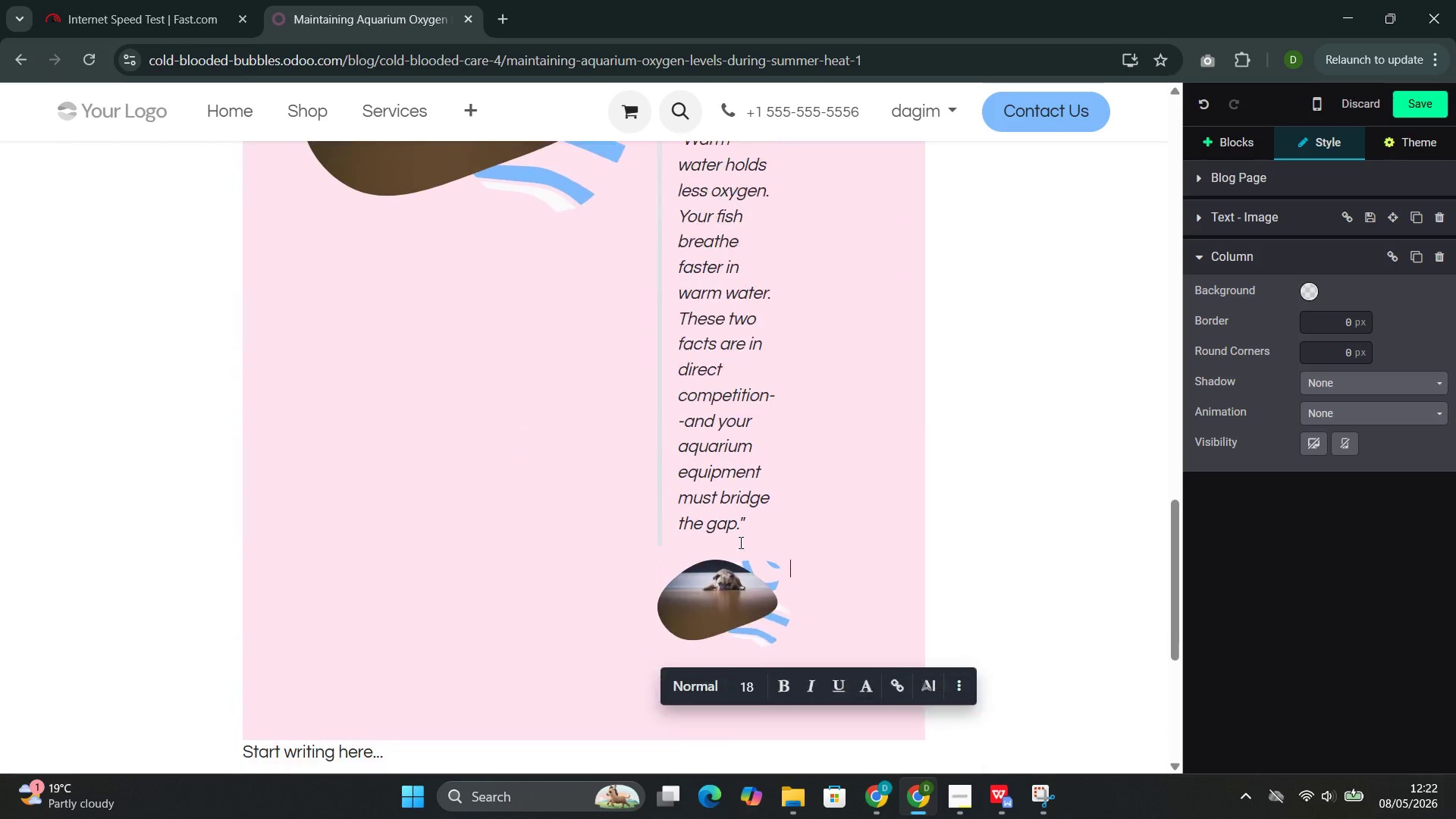 
left_click([739, 542])
 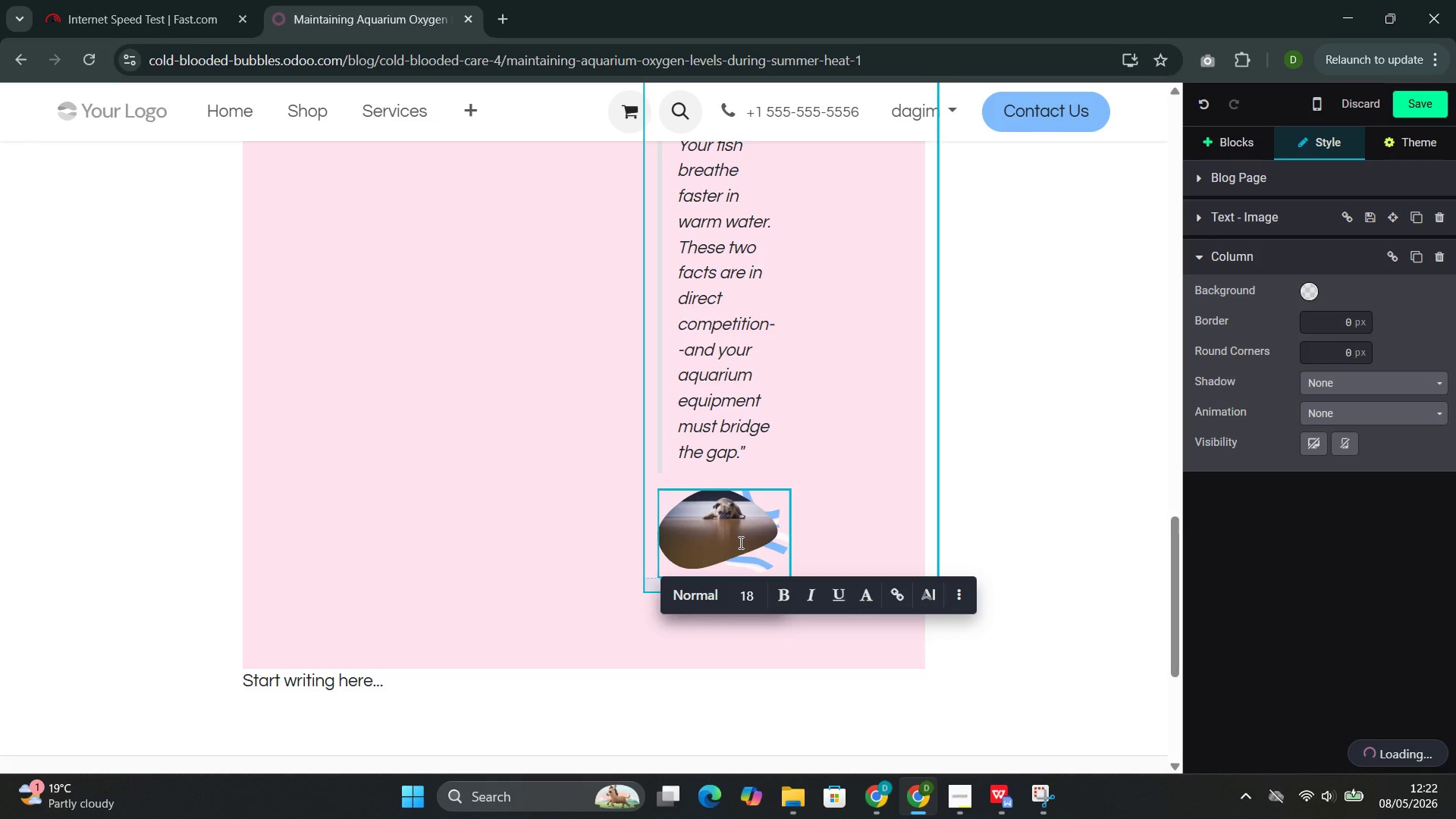 
key(Backspace)
 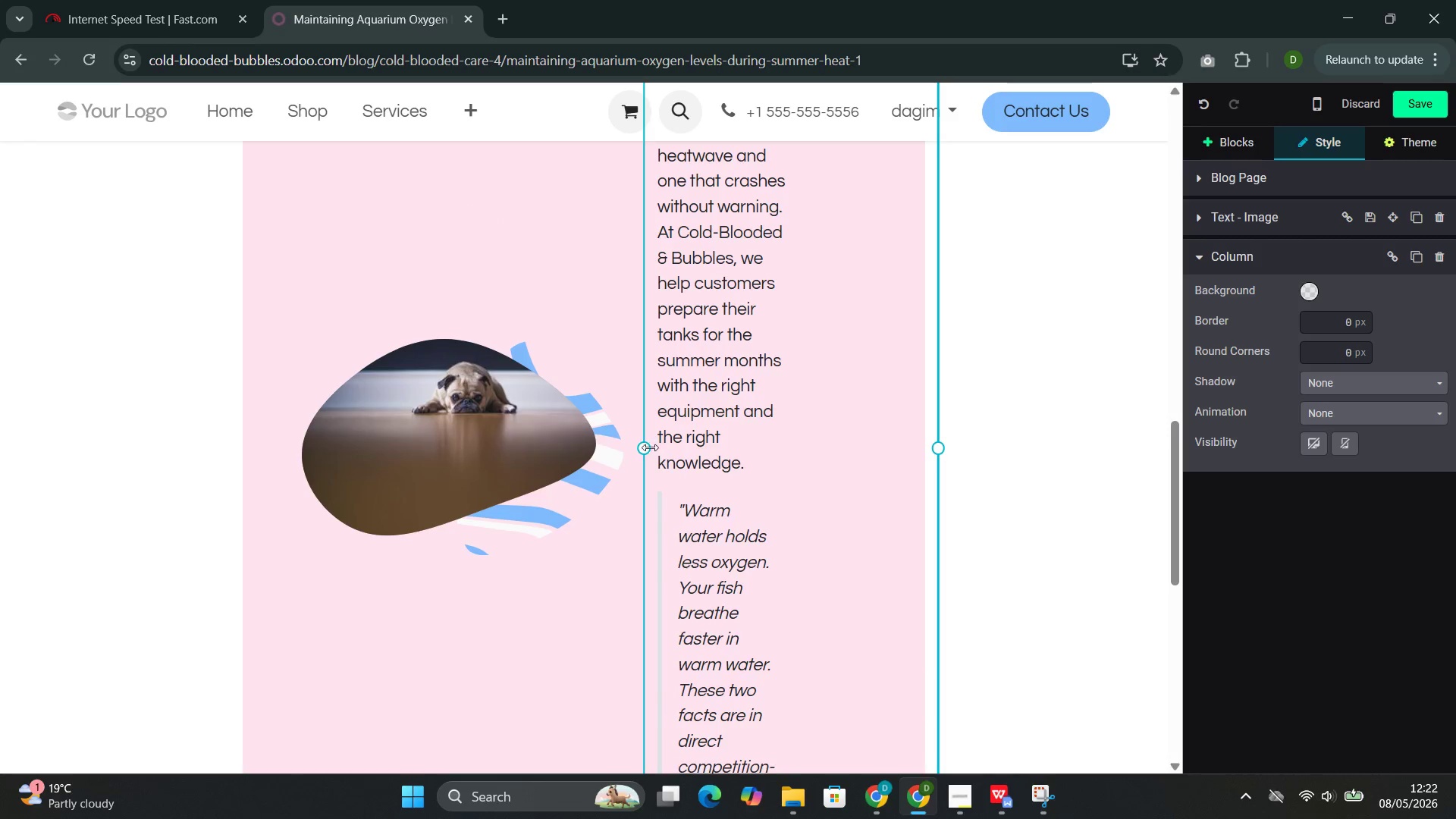 
wait(5.47)
 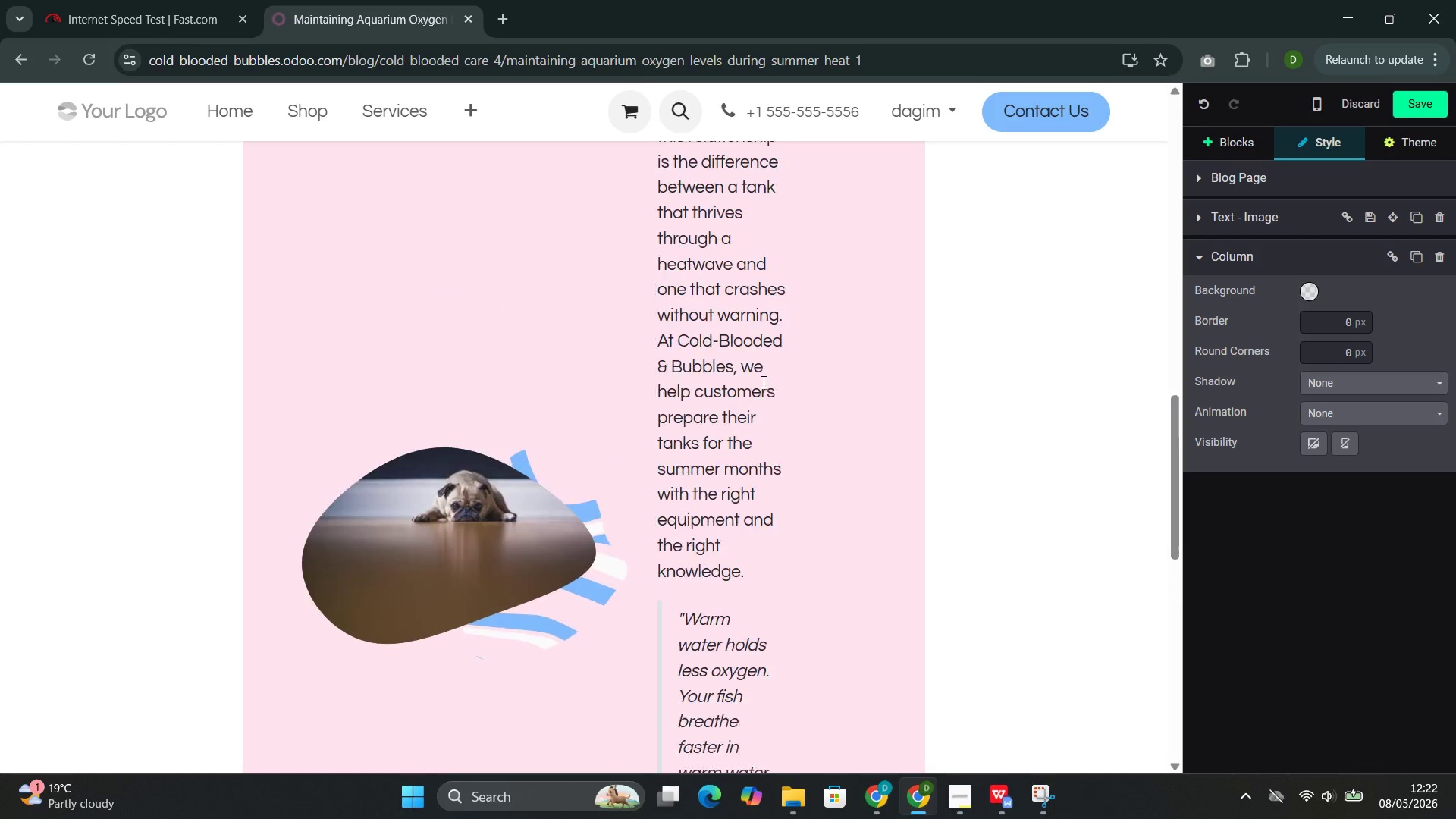 
left_click([530, 428])
 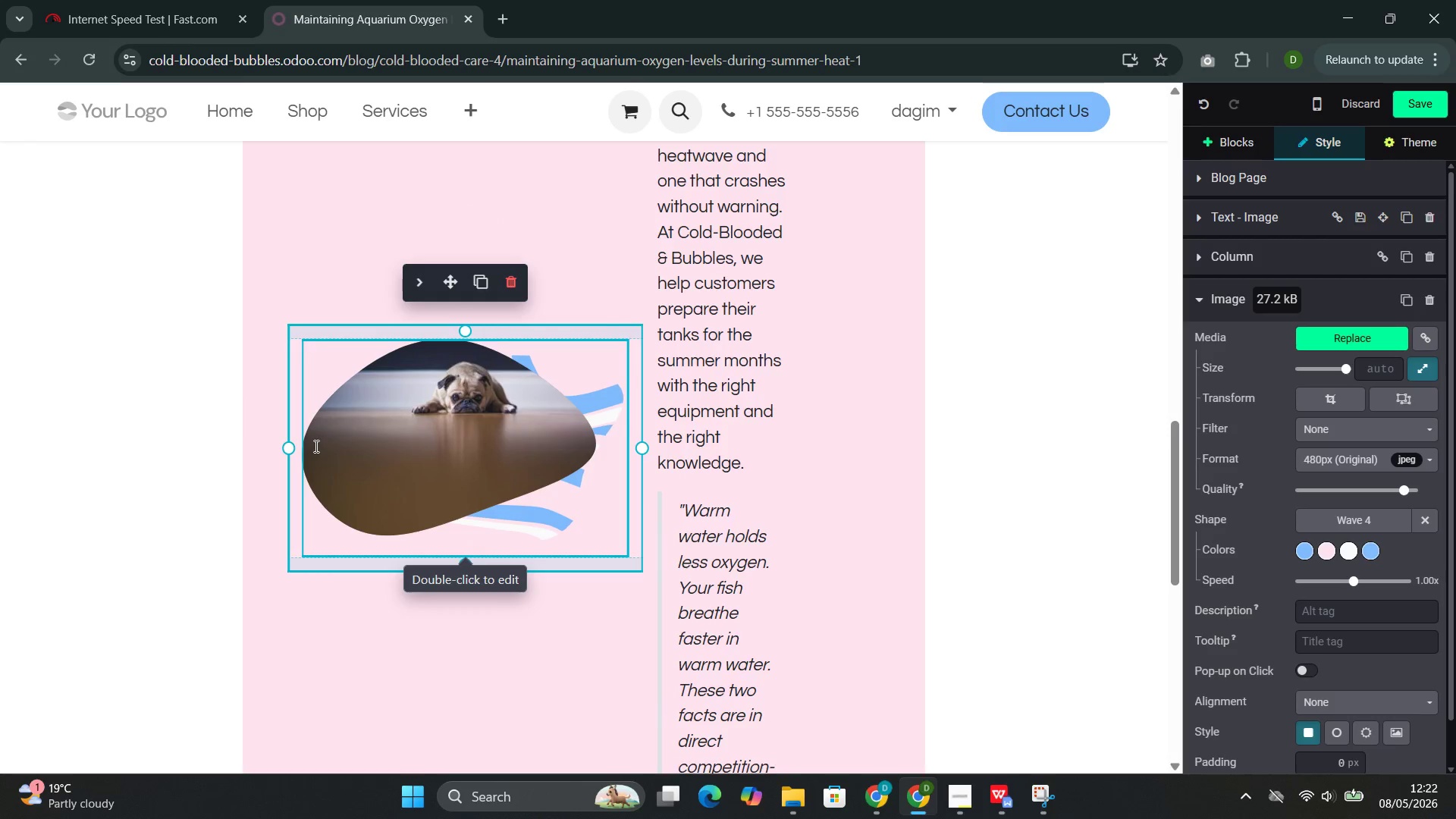 
left_click_drag(start_coordinate=[296, 447], to_coordinate=[256, 448])
 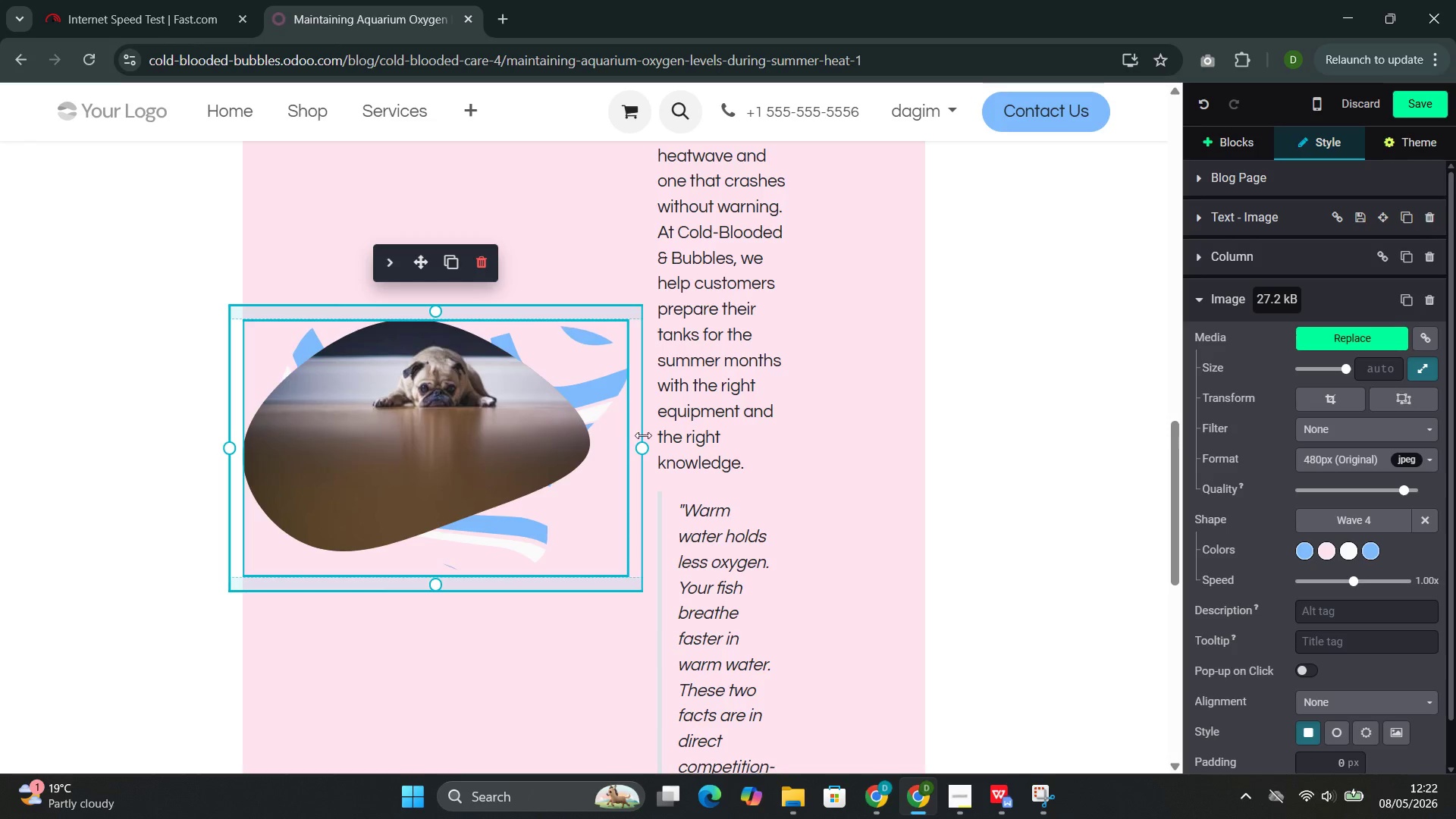 
left_click_drag(start_coordinate=[643, 436], to_coordinate=[551, 444])
 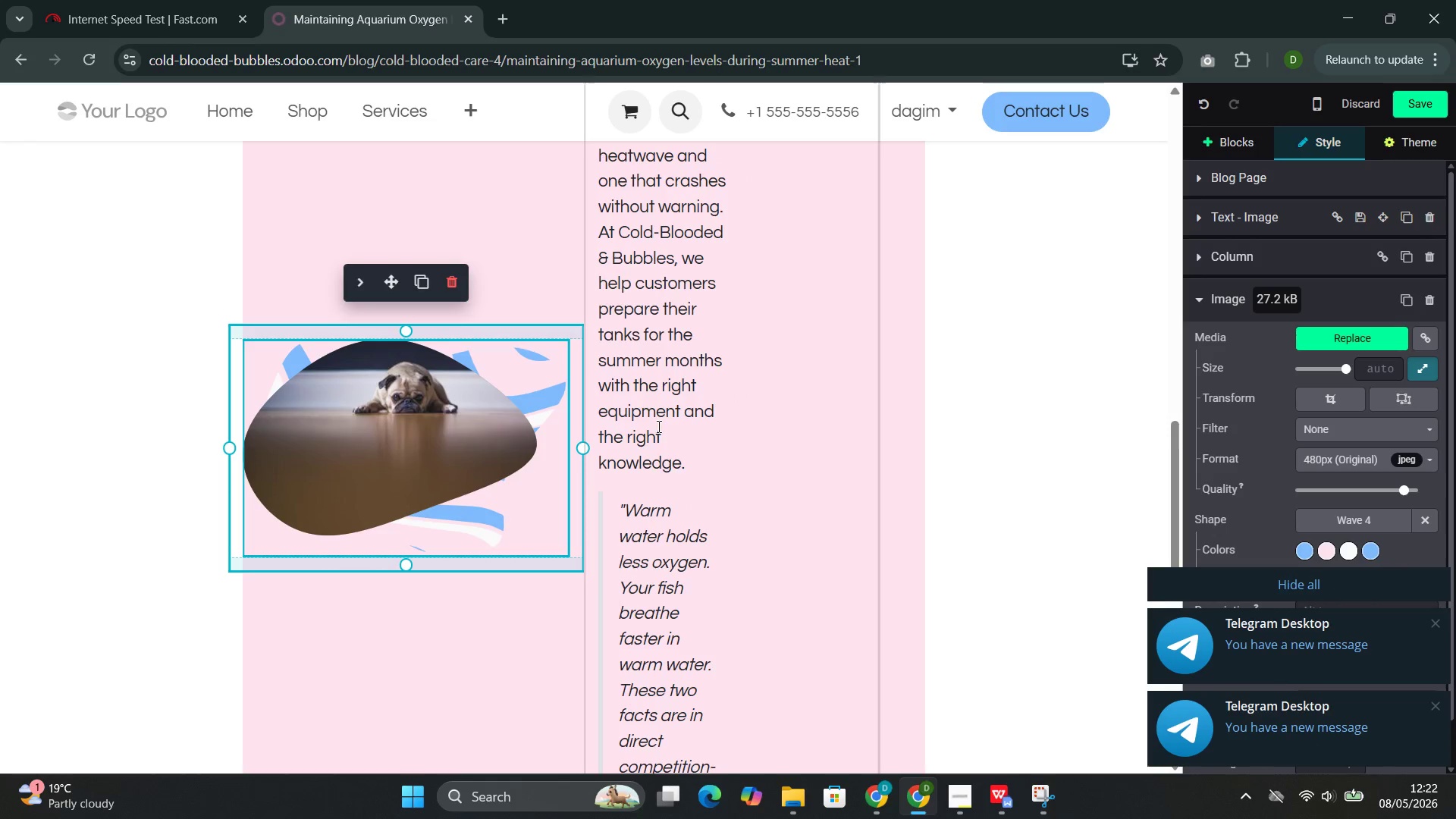 
left_click([657, 426])
 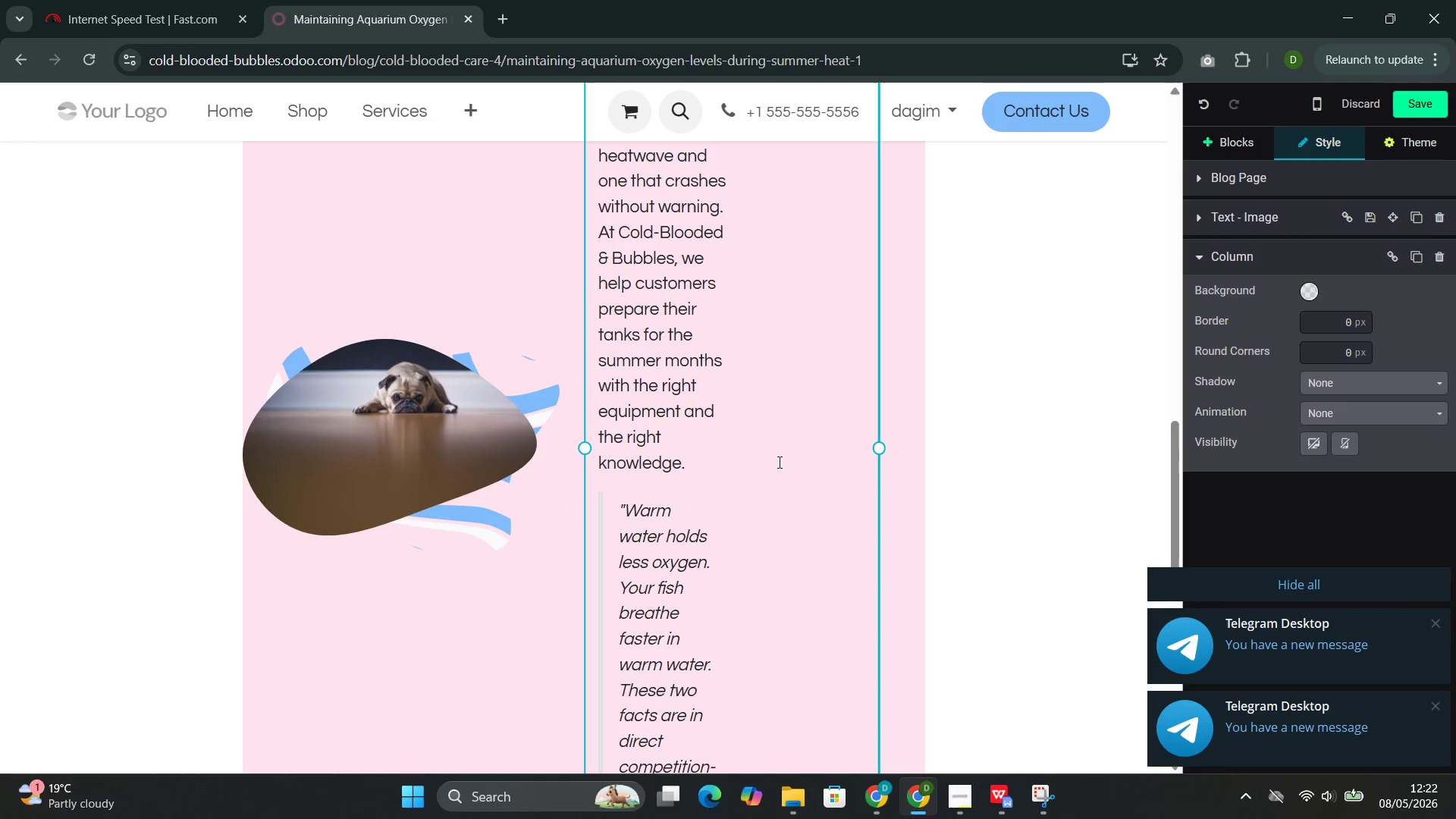 
left_click([778, 462])
 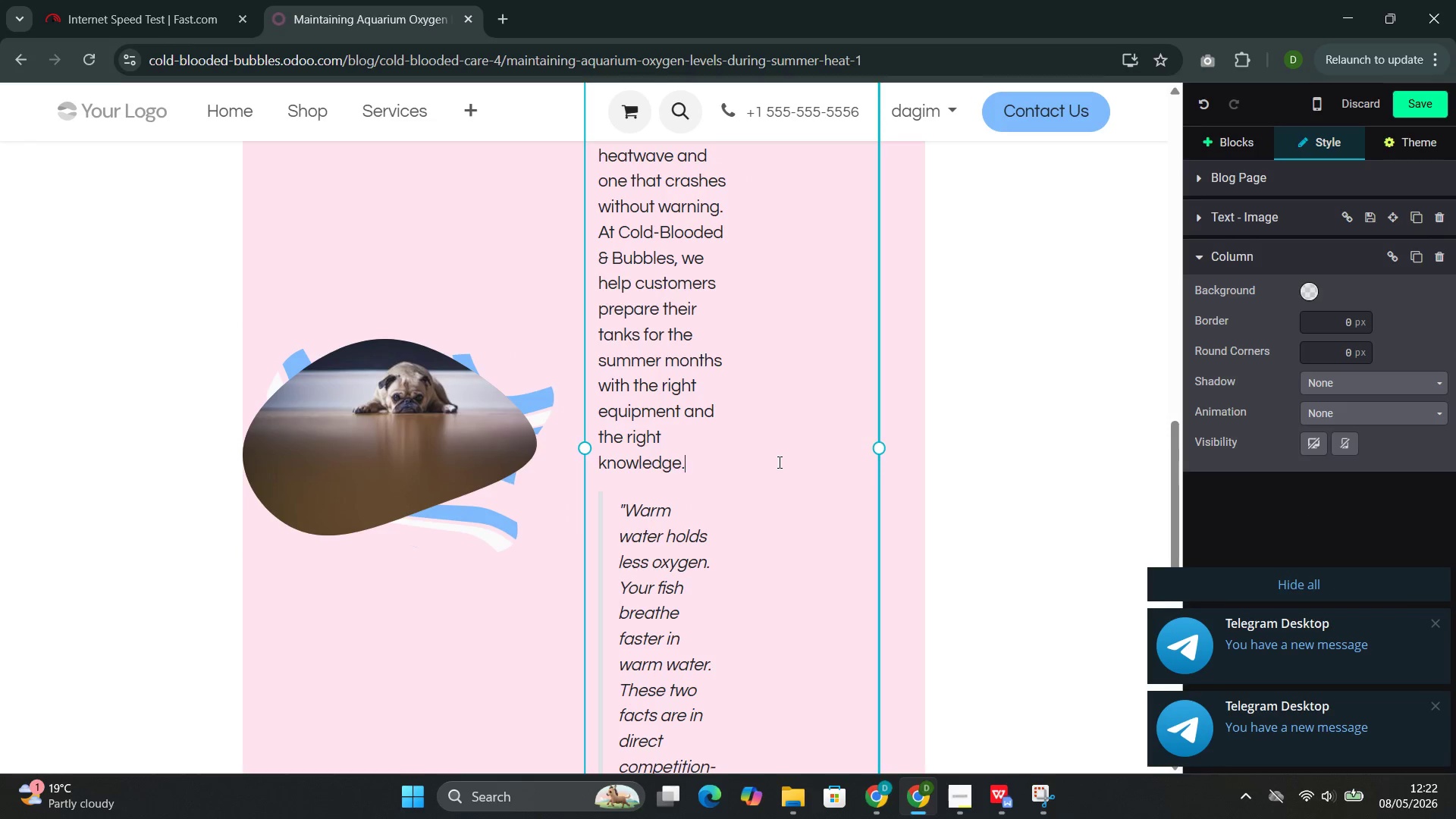 
key(Control+Z)
 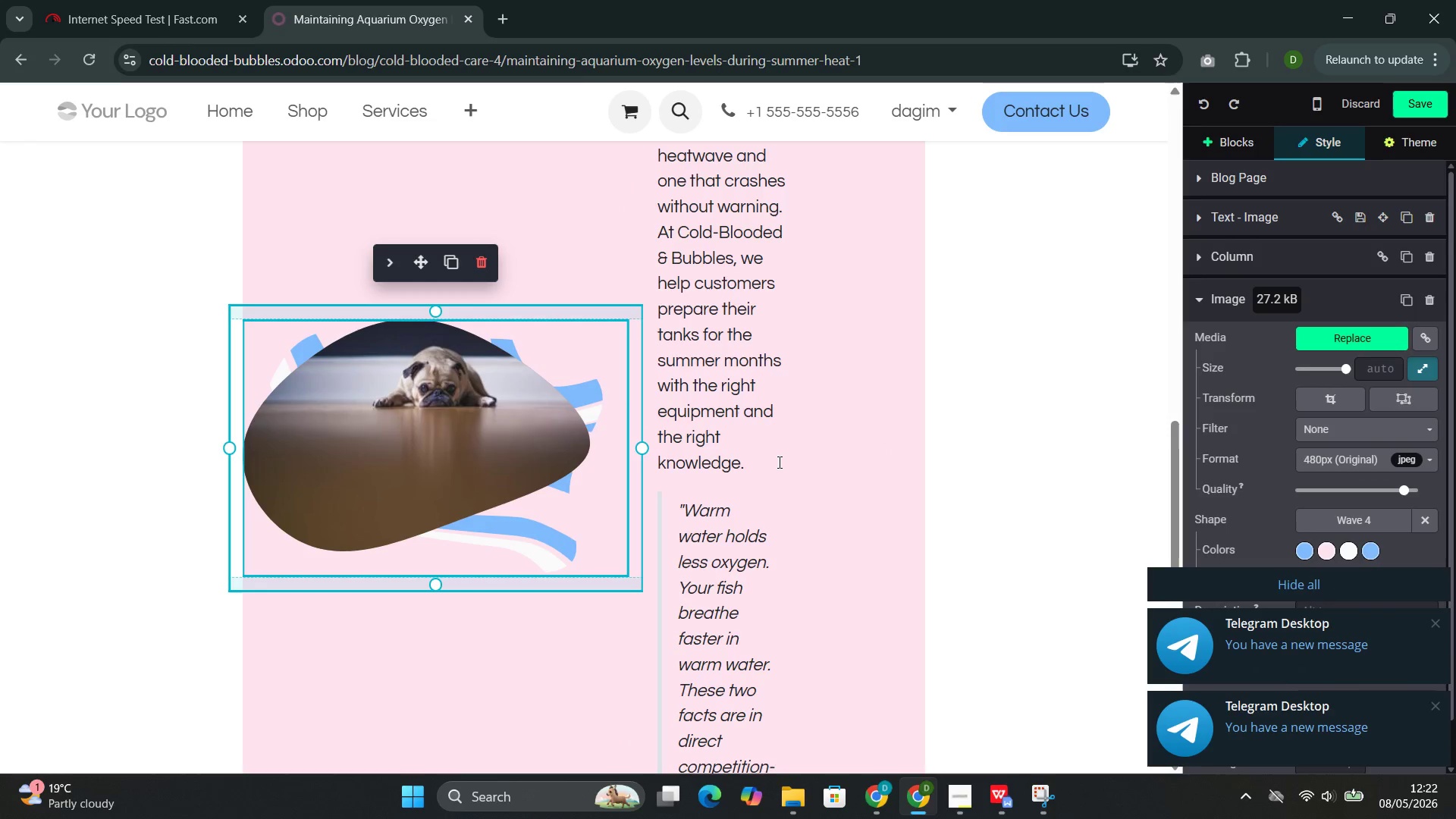 
key(Control+Z)
 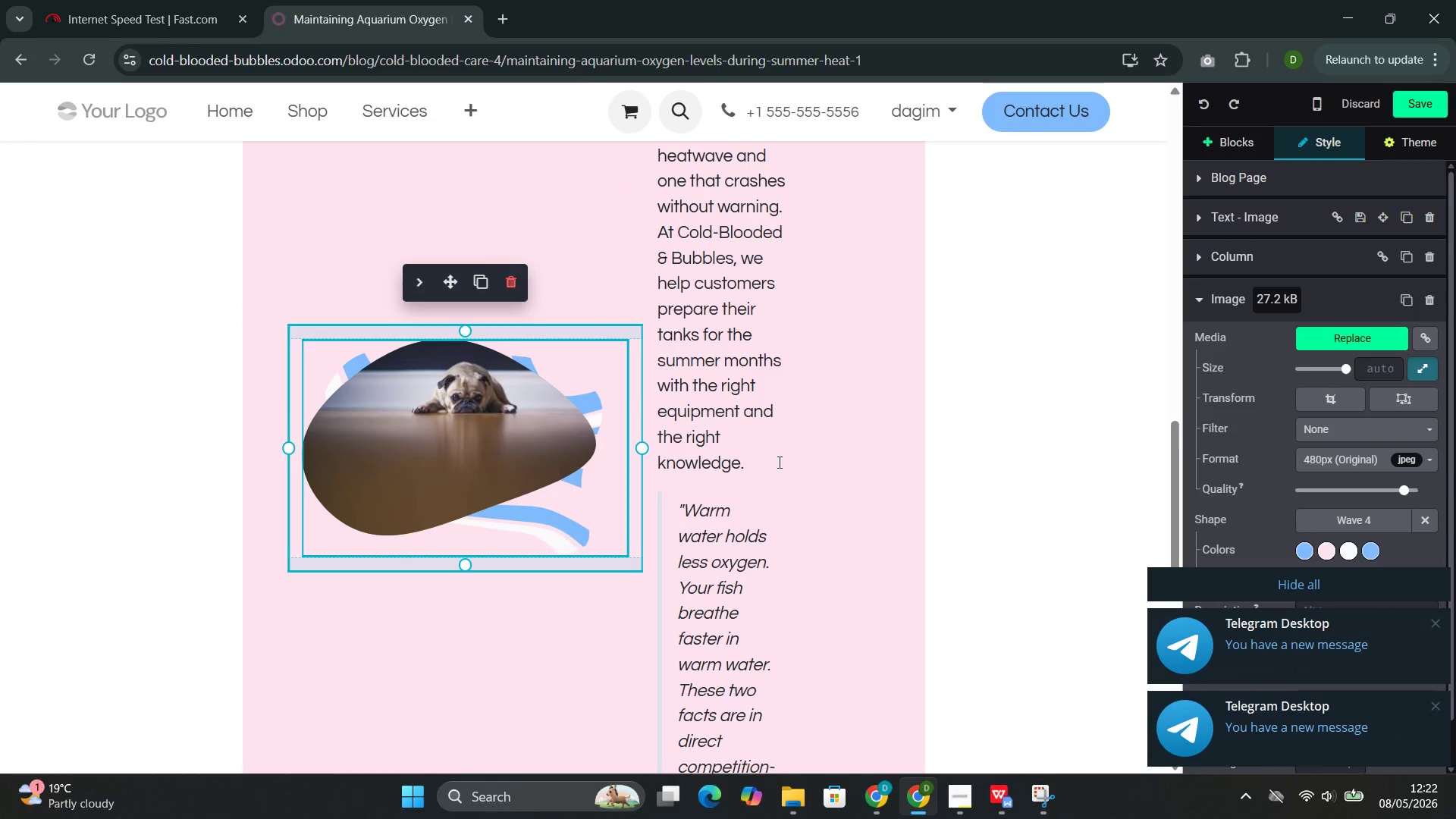 
key(Control+Z)
 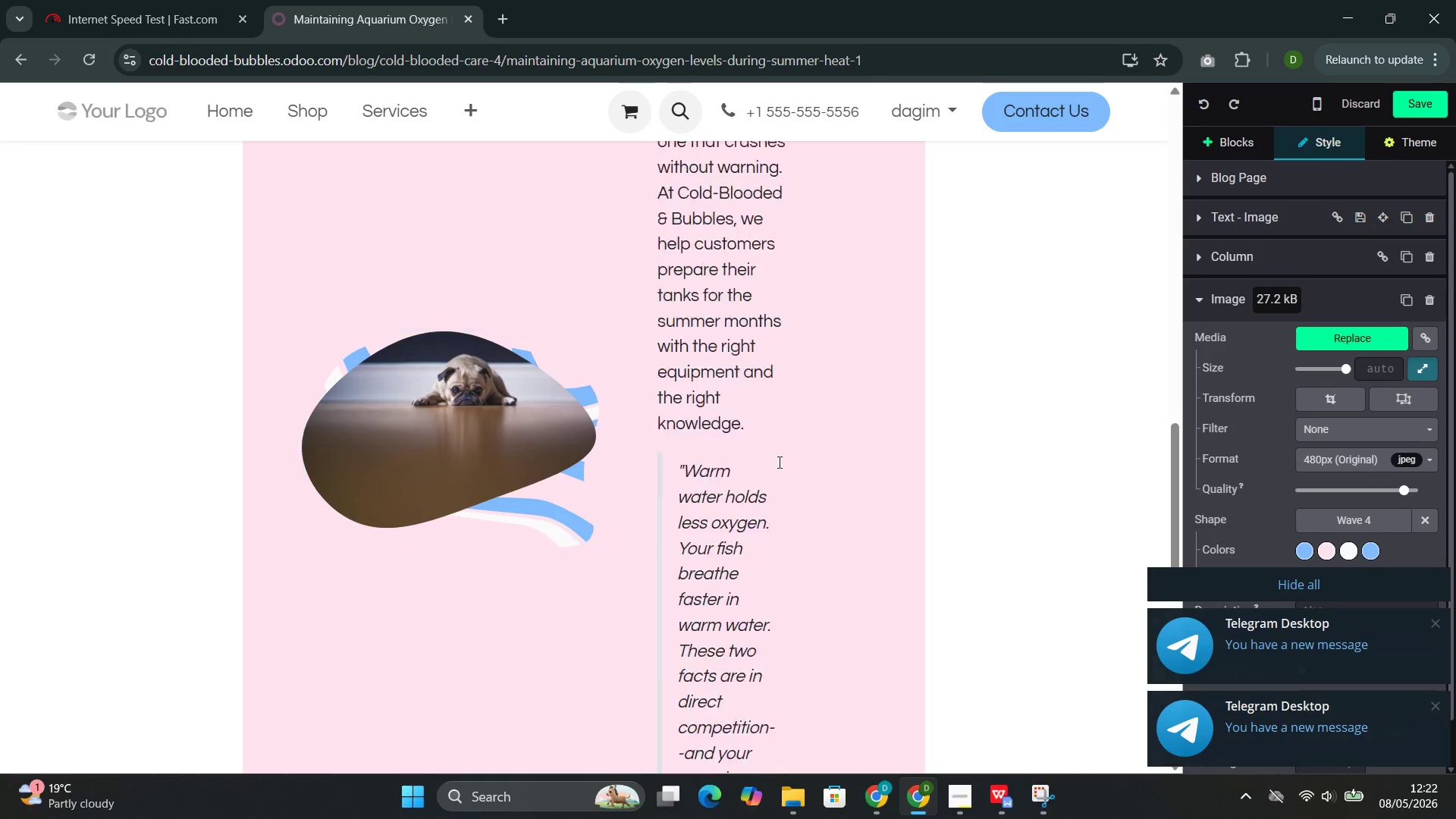 
key(Control+Z)
 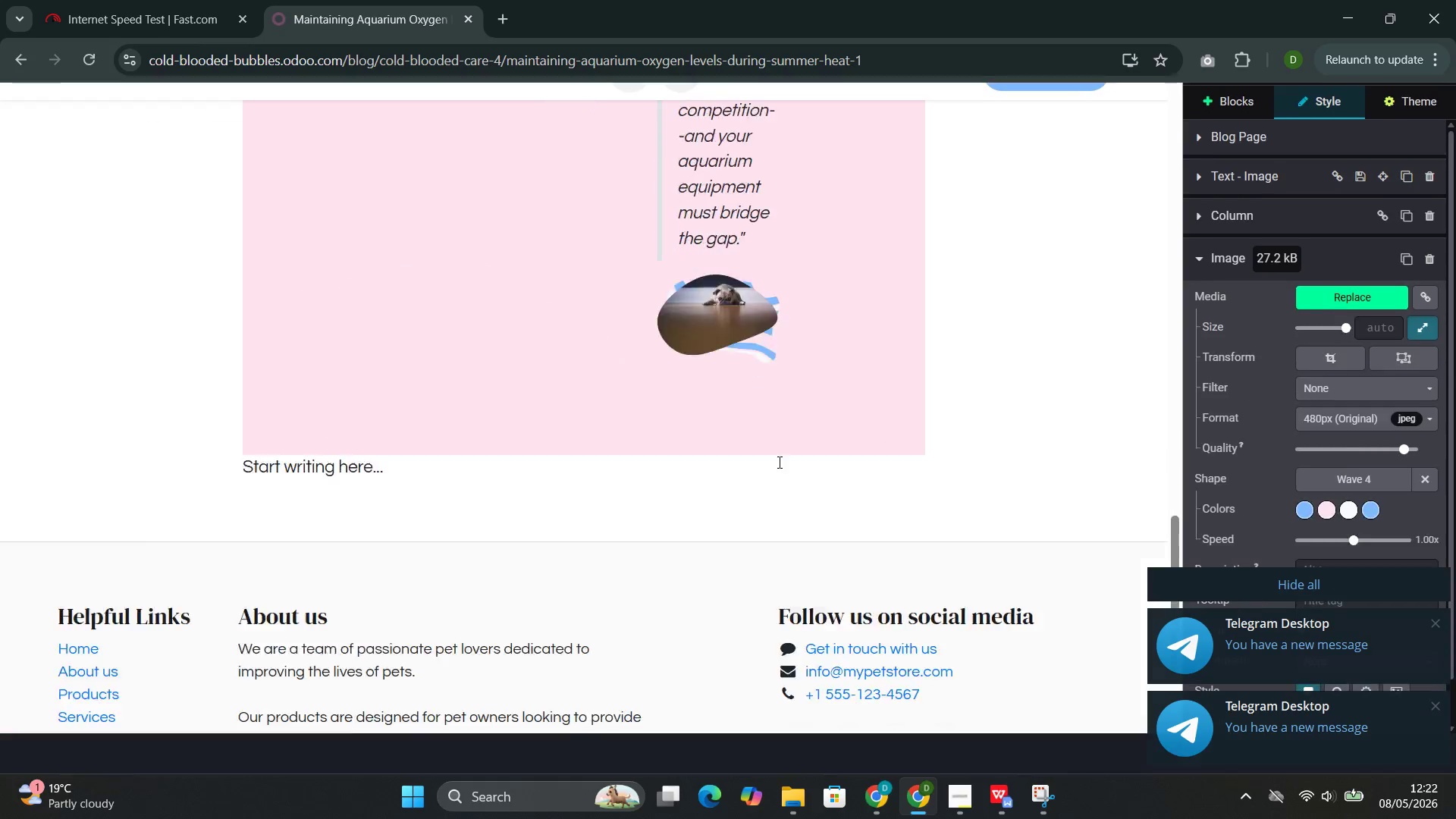 
key(Control+Z)
 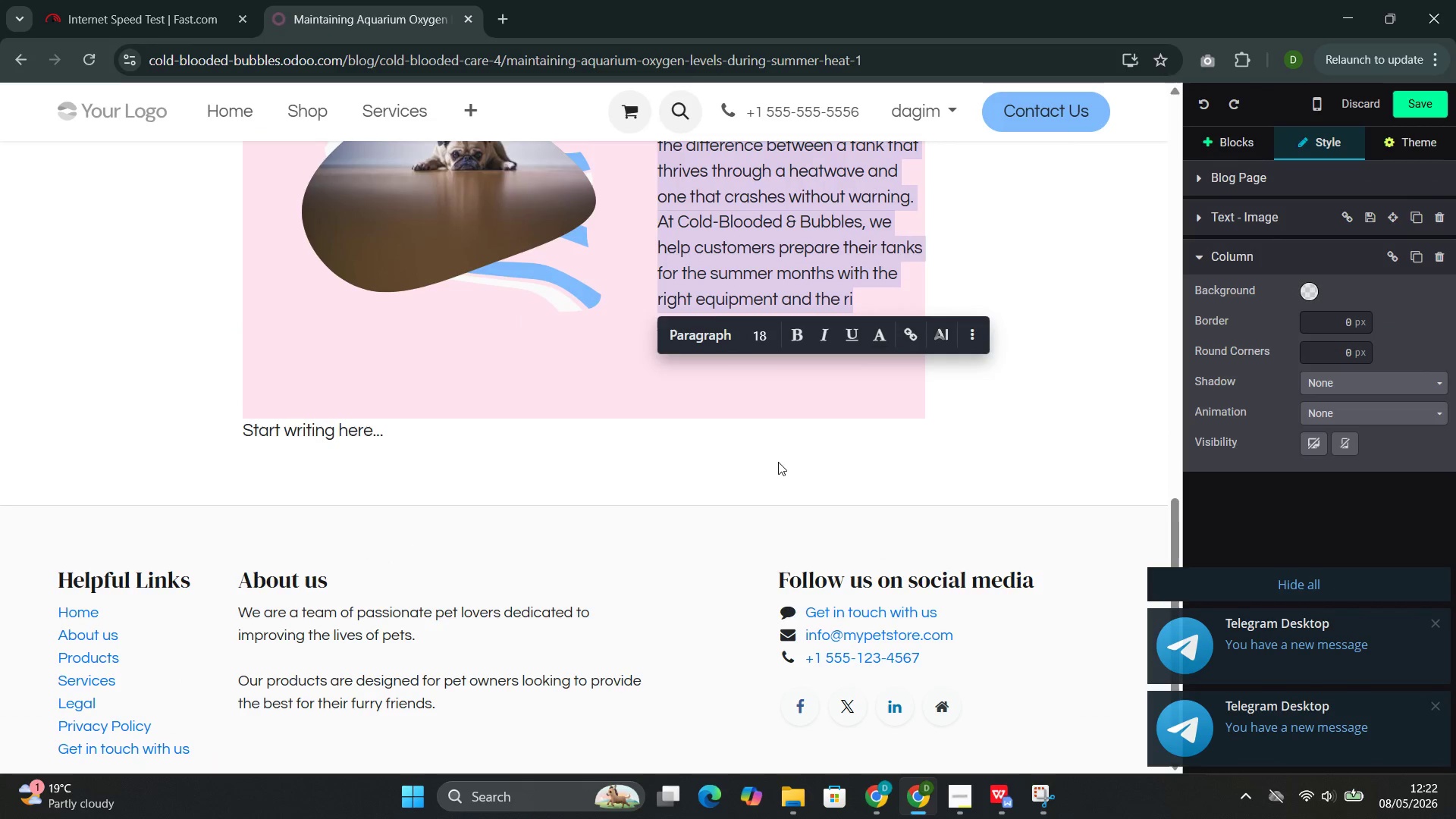 
key(Control+Z)
 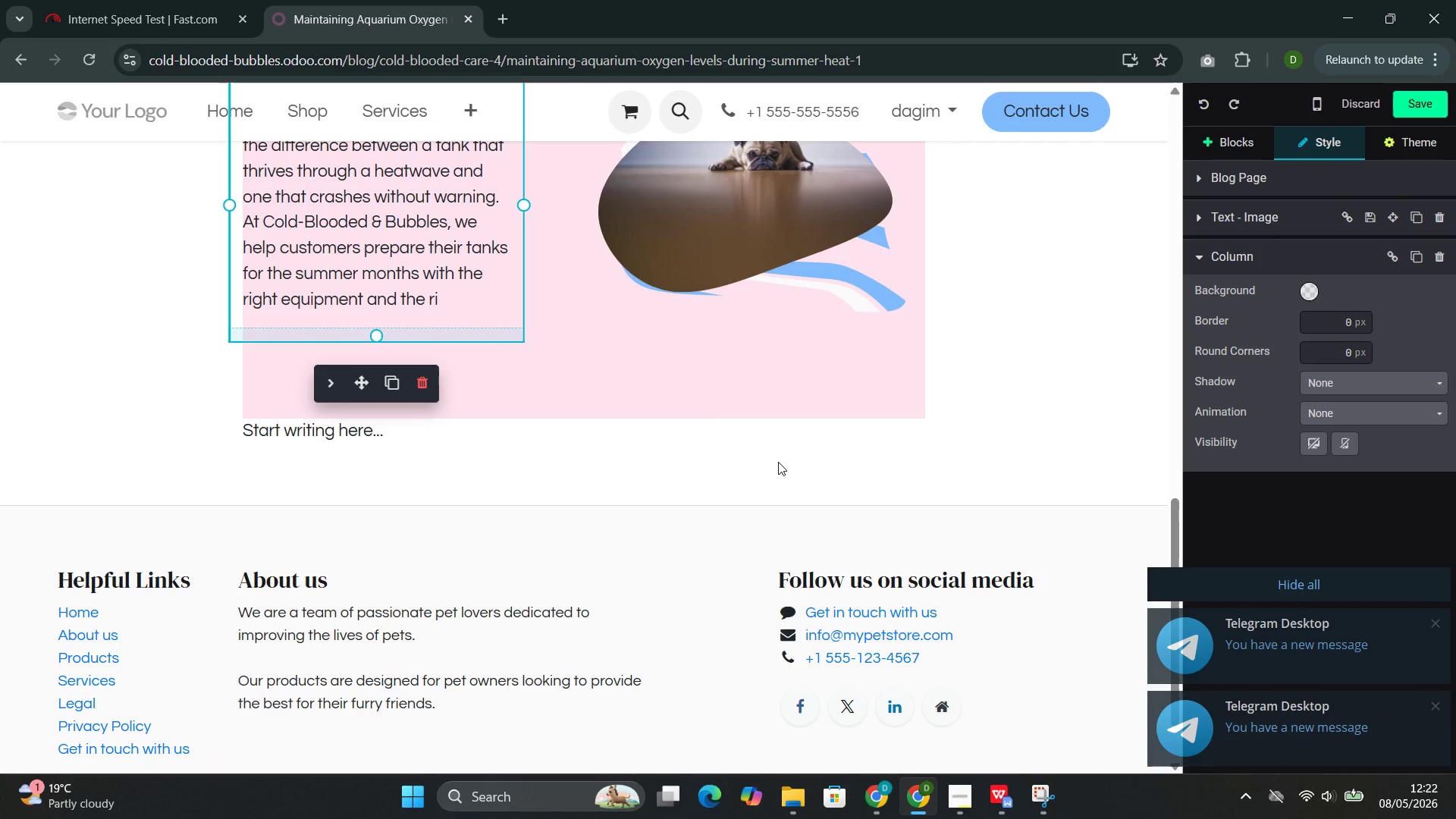 
hold_key(key=Z, duration=0.39)
 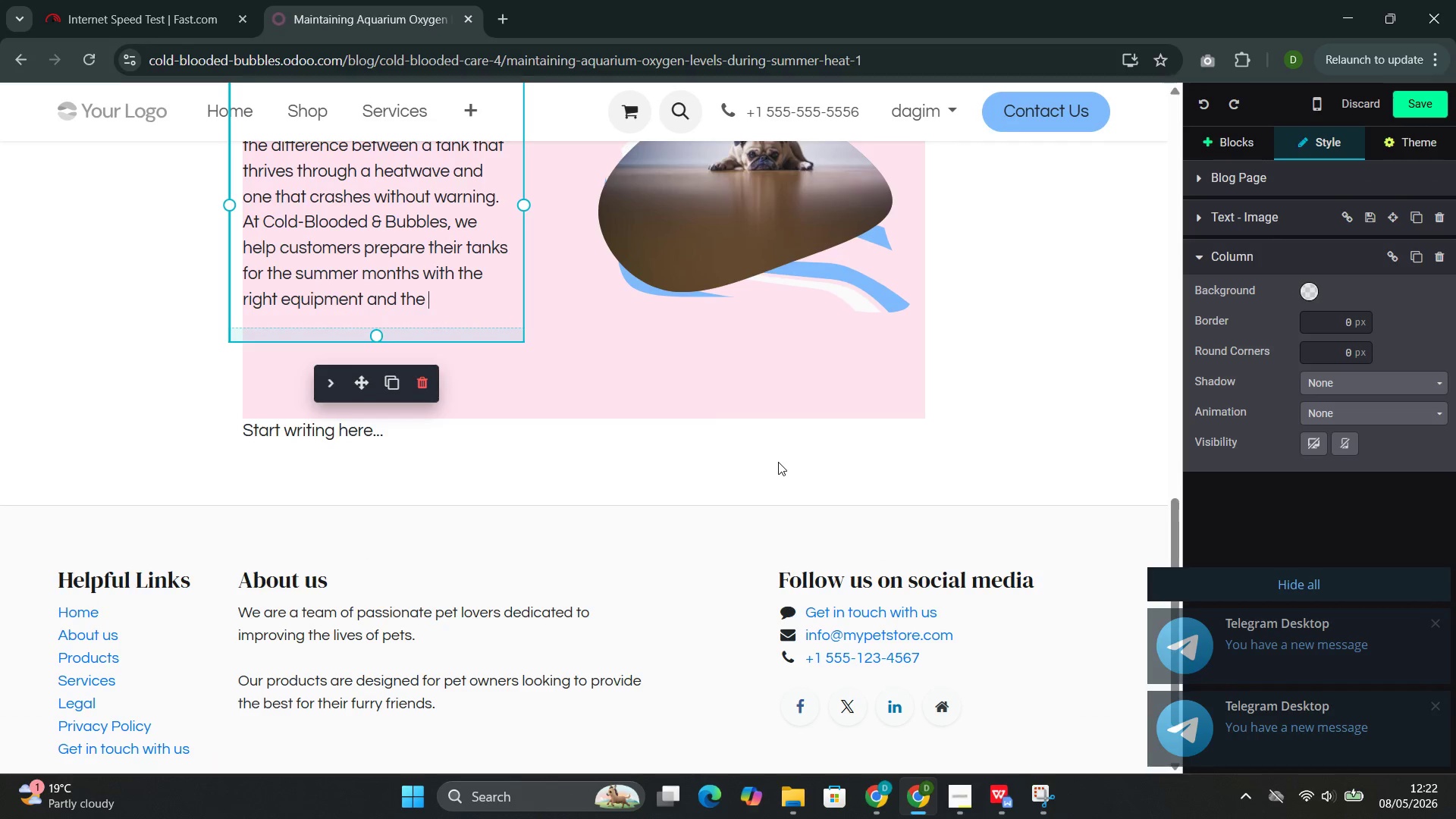 
key(Control+Z)
 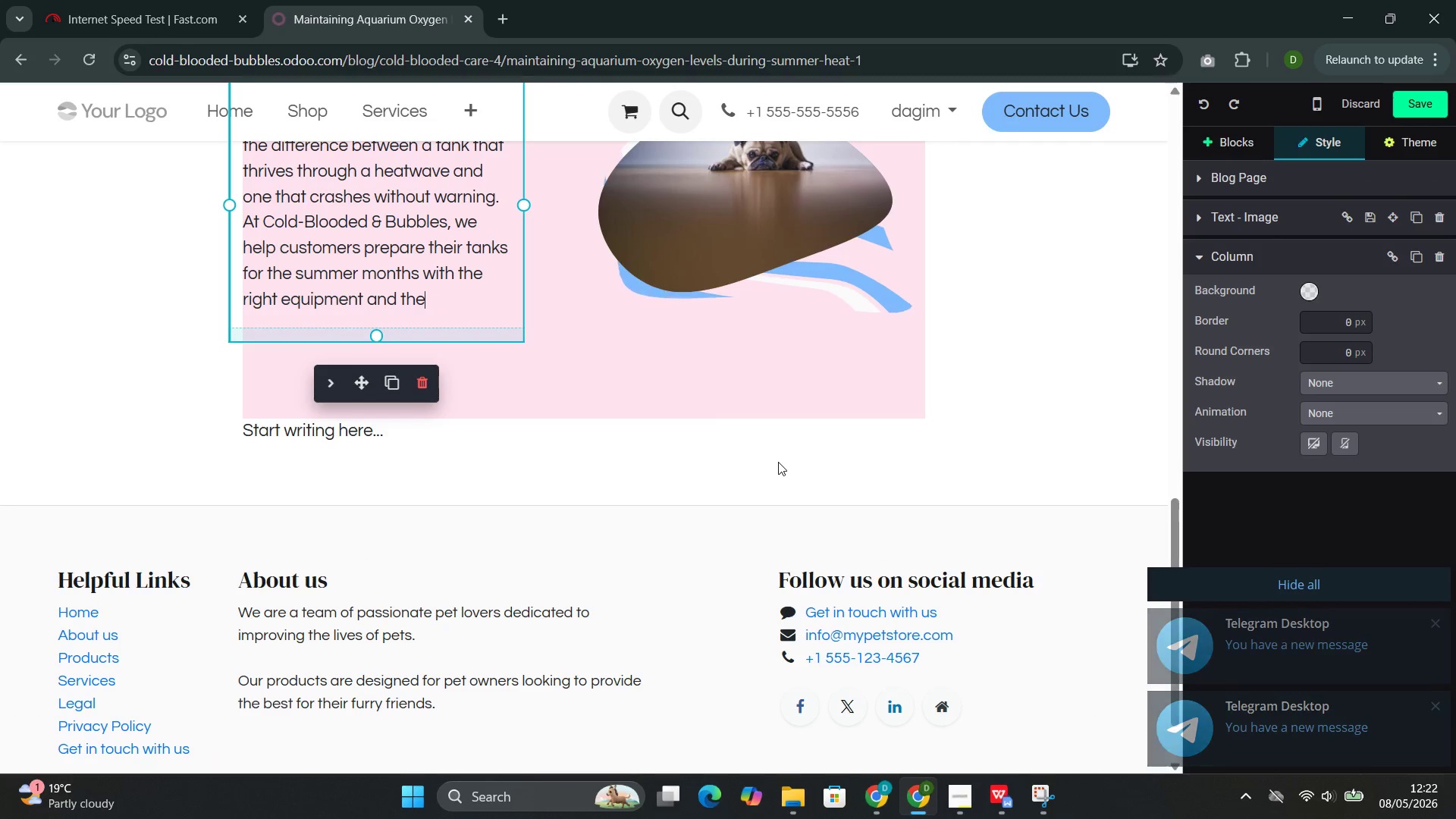 
key(Control+Z)
 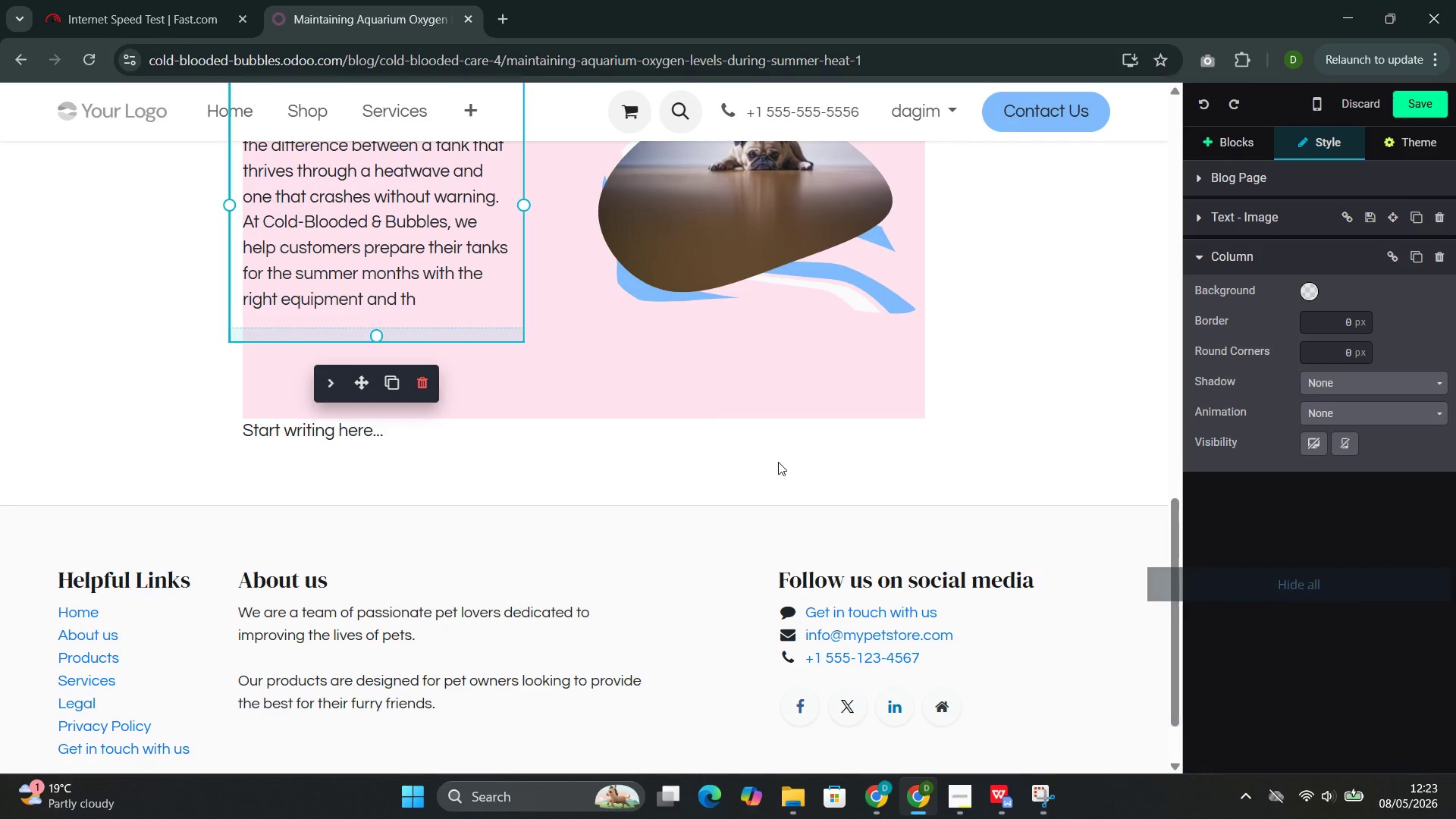 
key(Control+Y)
 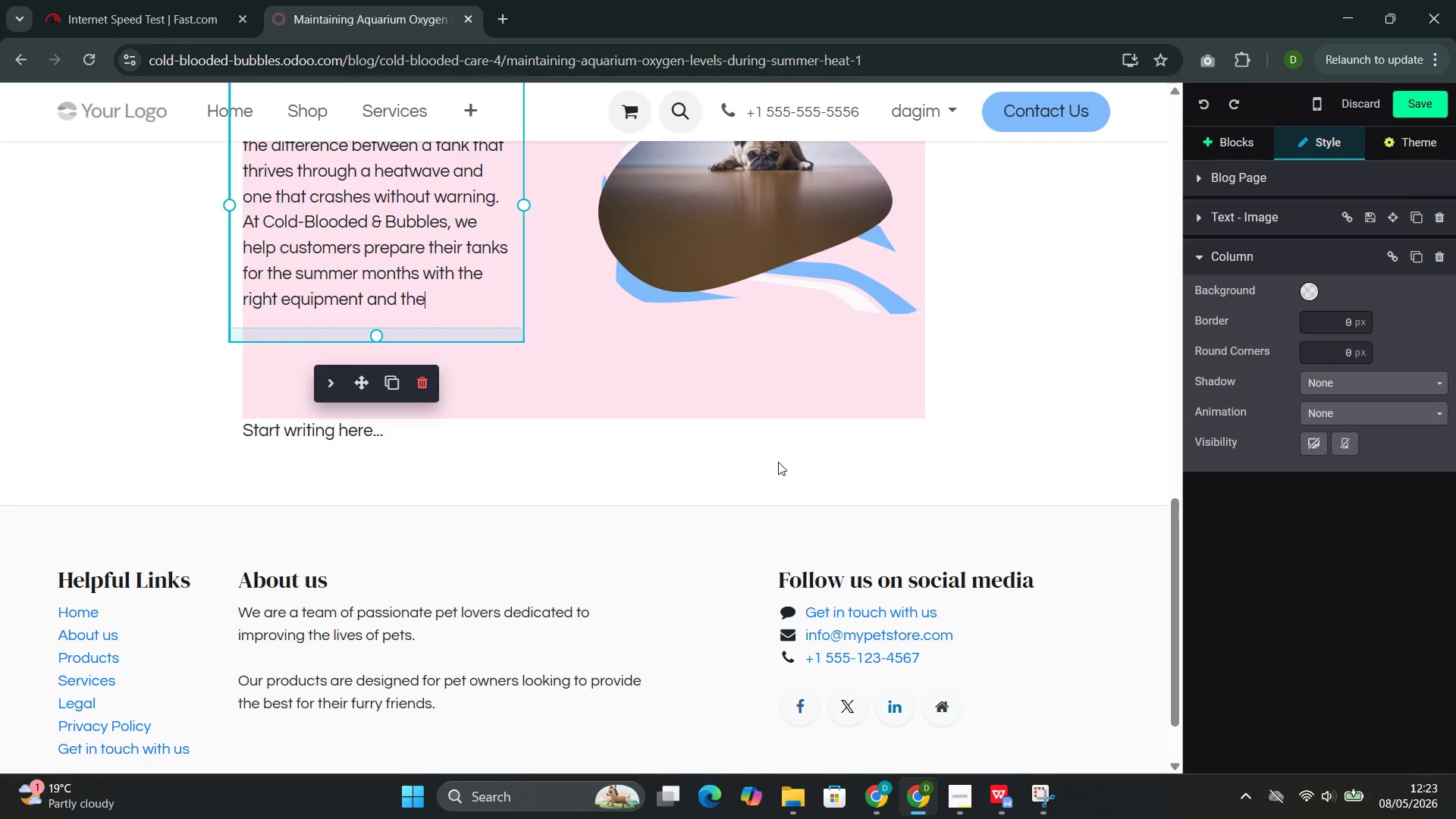 
key(Control+Y)
 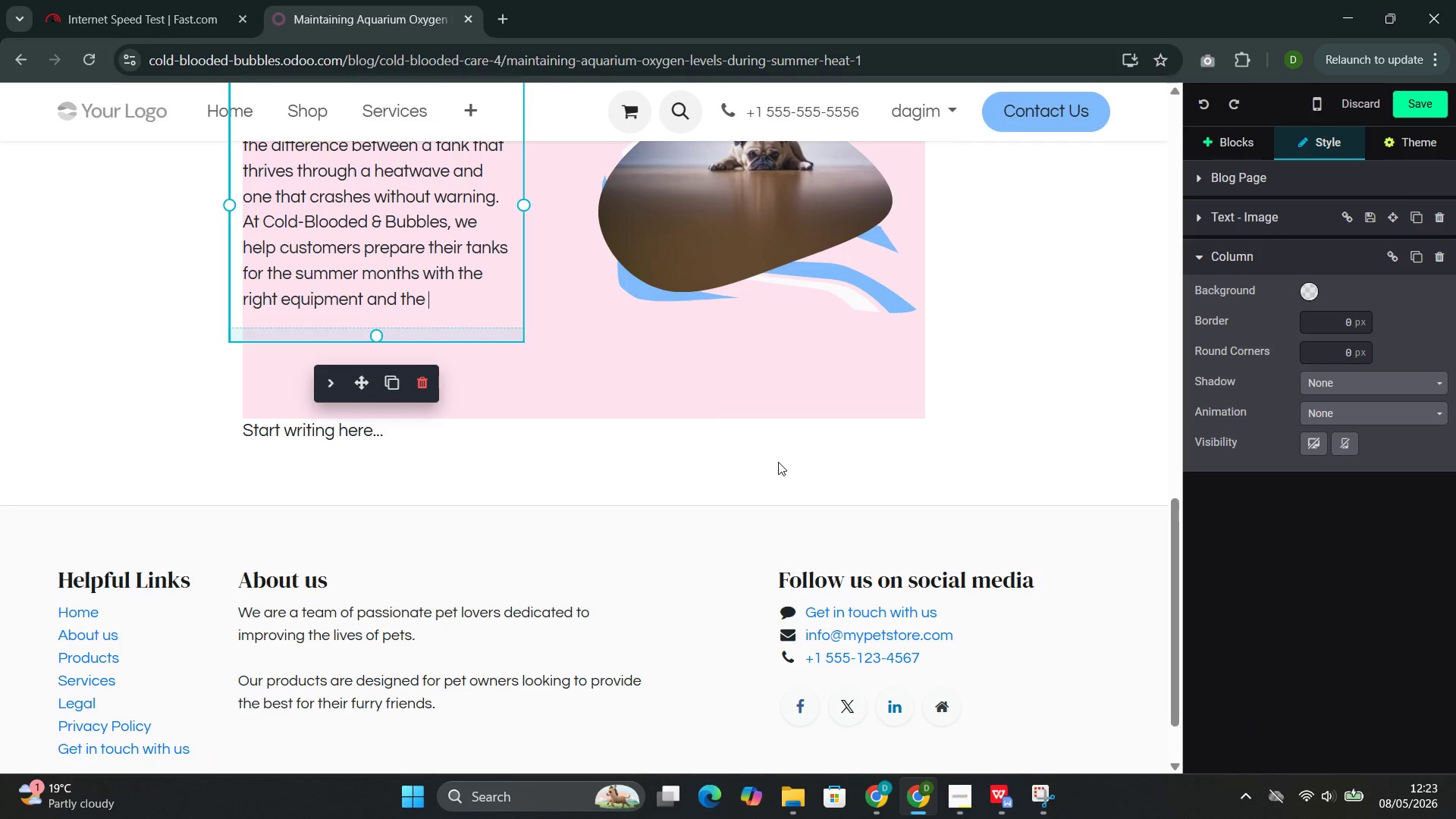 
hold_key(key=Y, duration=0.53)
 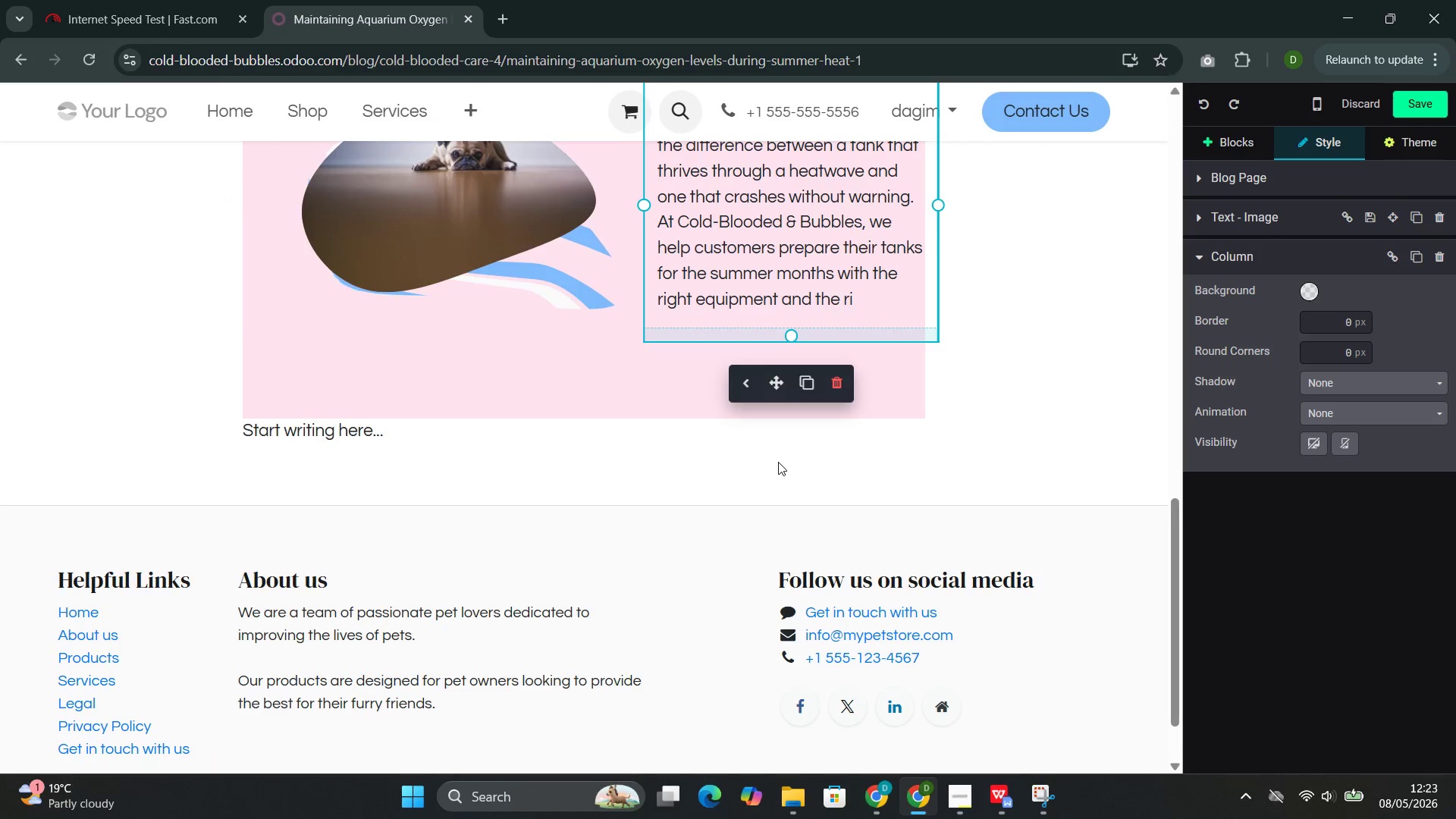 
hold_key(key=ControlLeft, duration=0.73)
 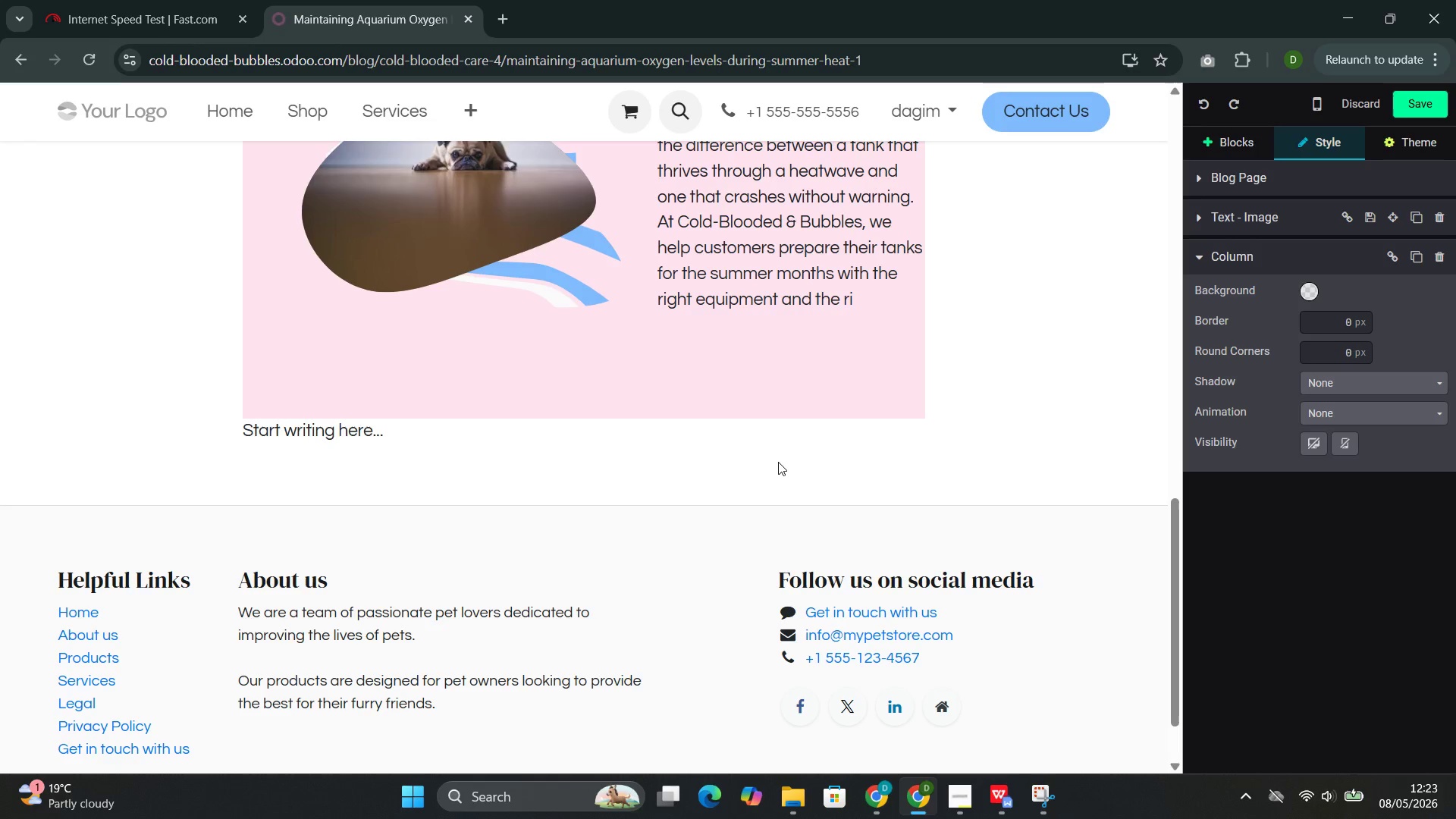 
key(Backspace)
 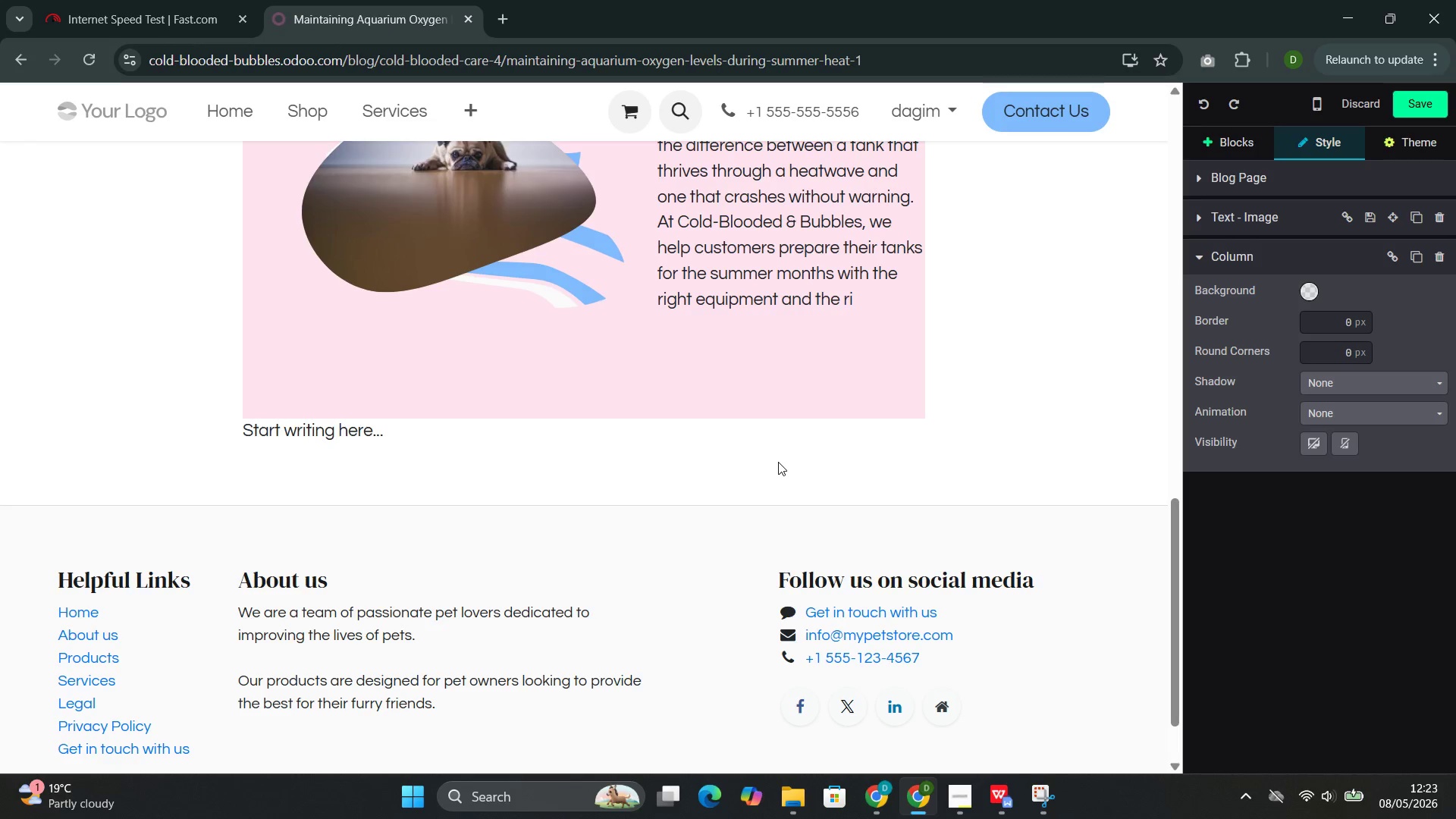 
key(Control+ControlLeft)
 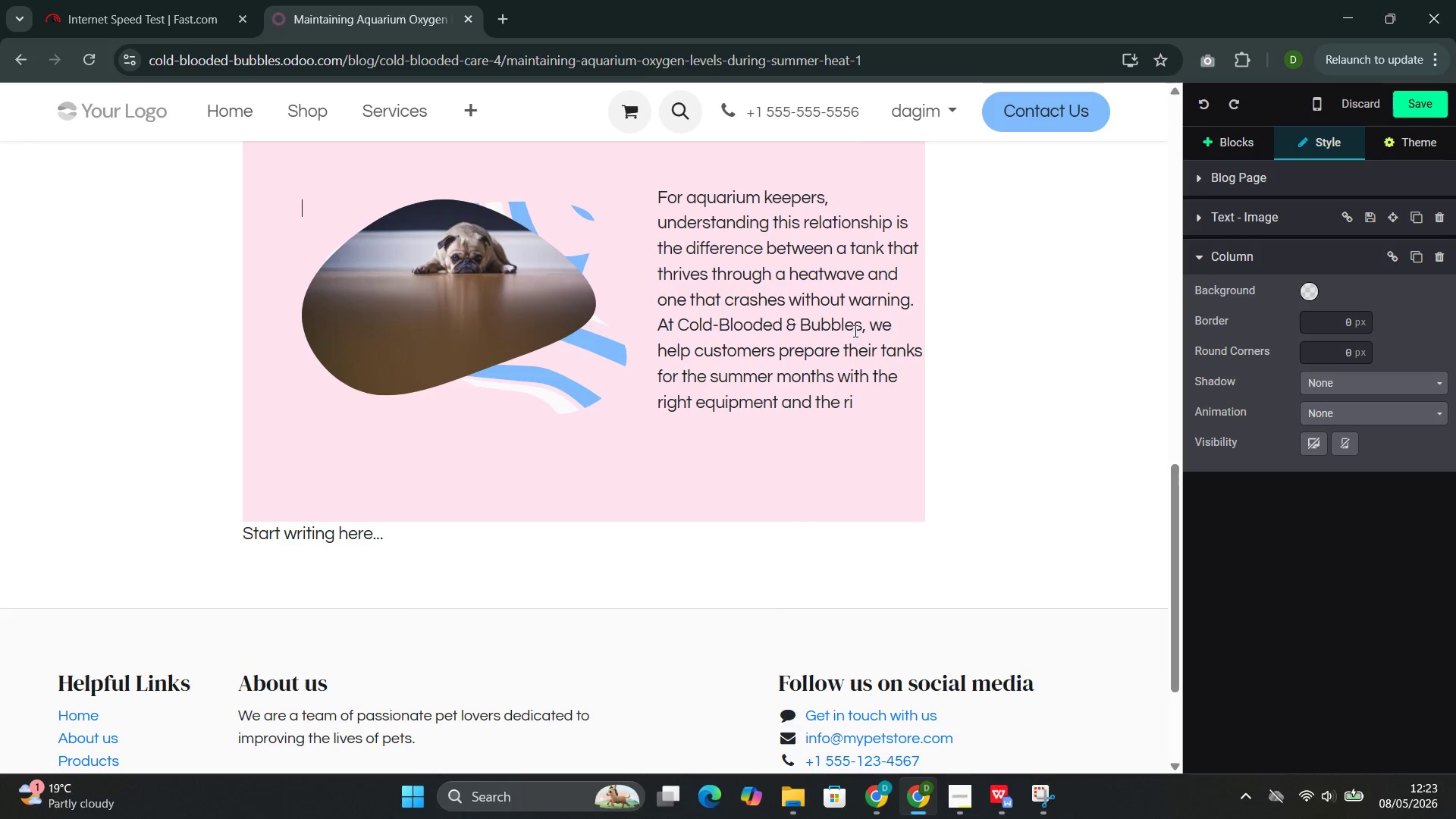 
left_click([863, 375])
 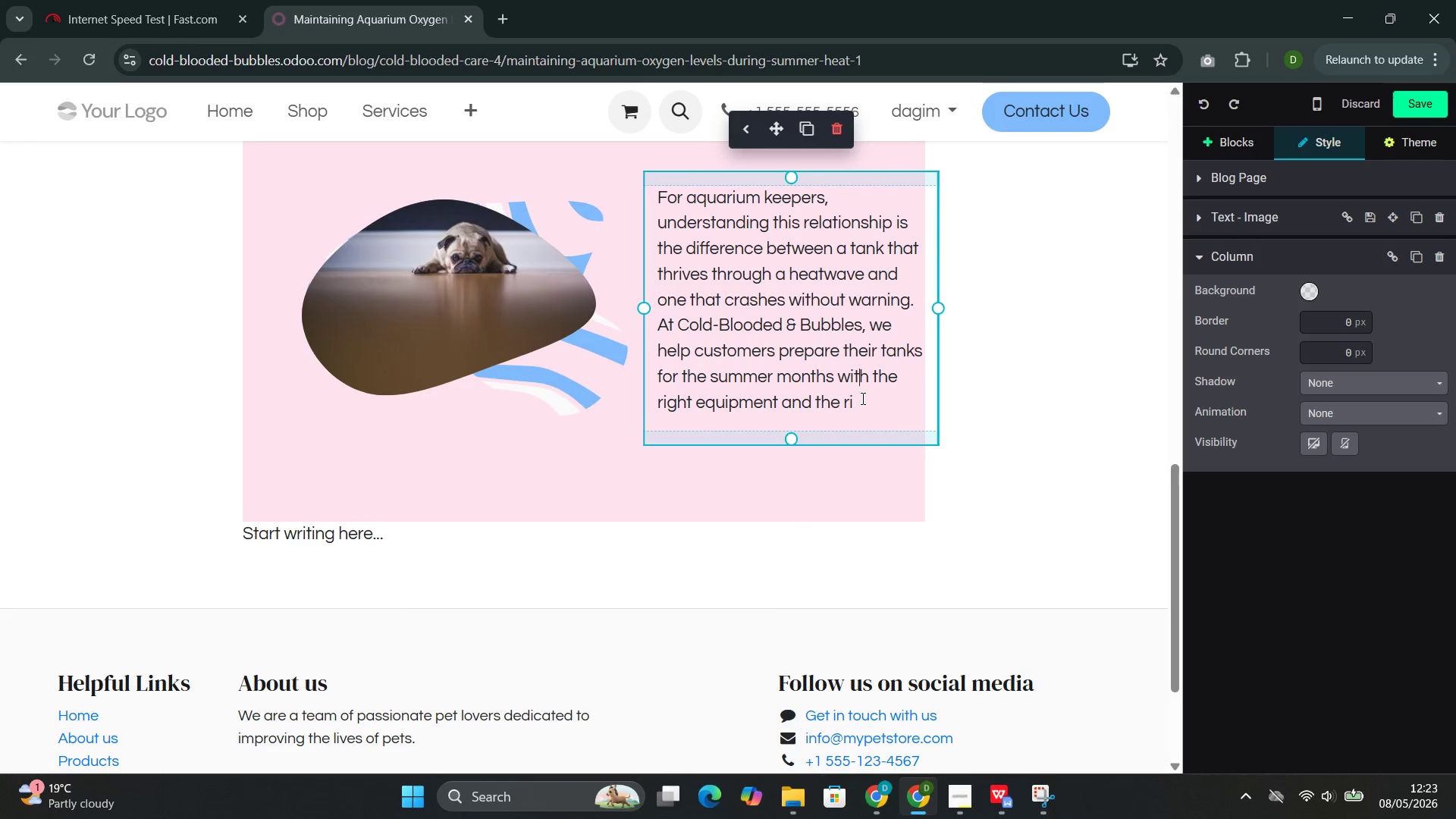 
left_click([861, 398])
 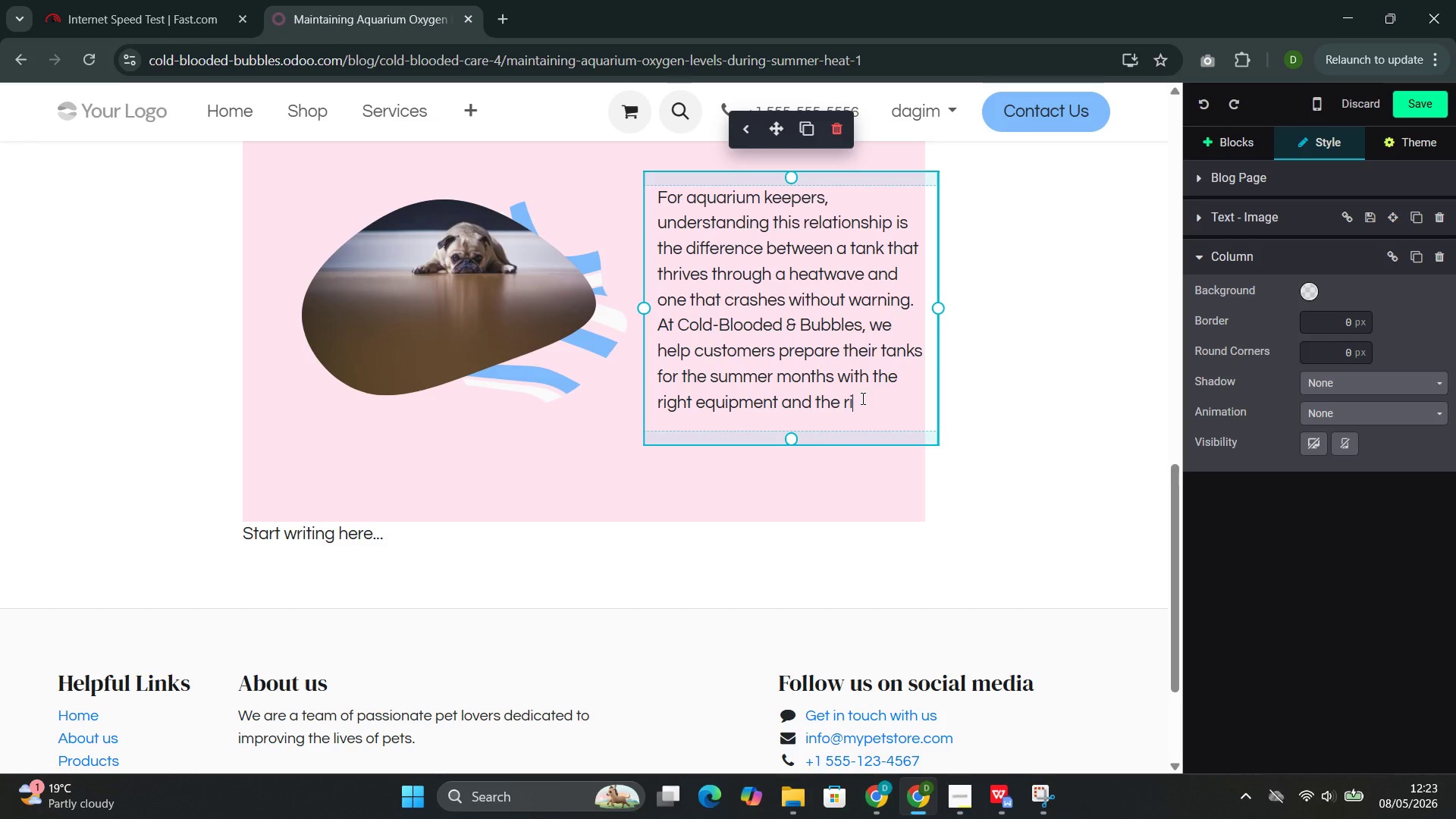 
wait(10.72)
 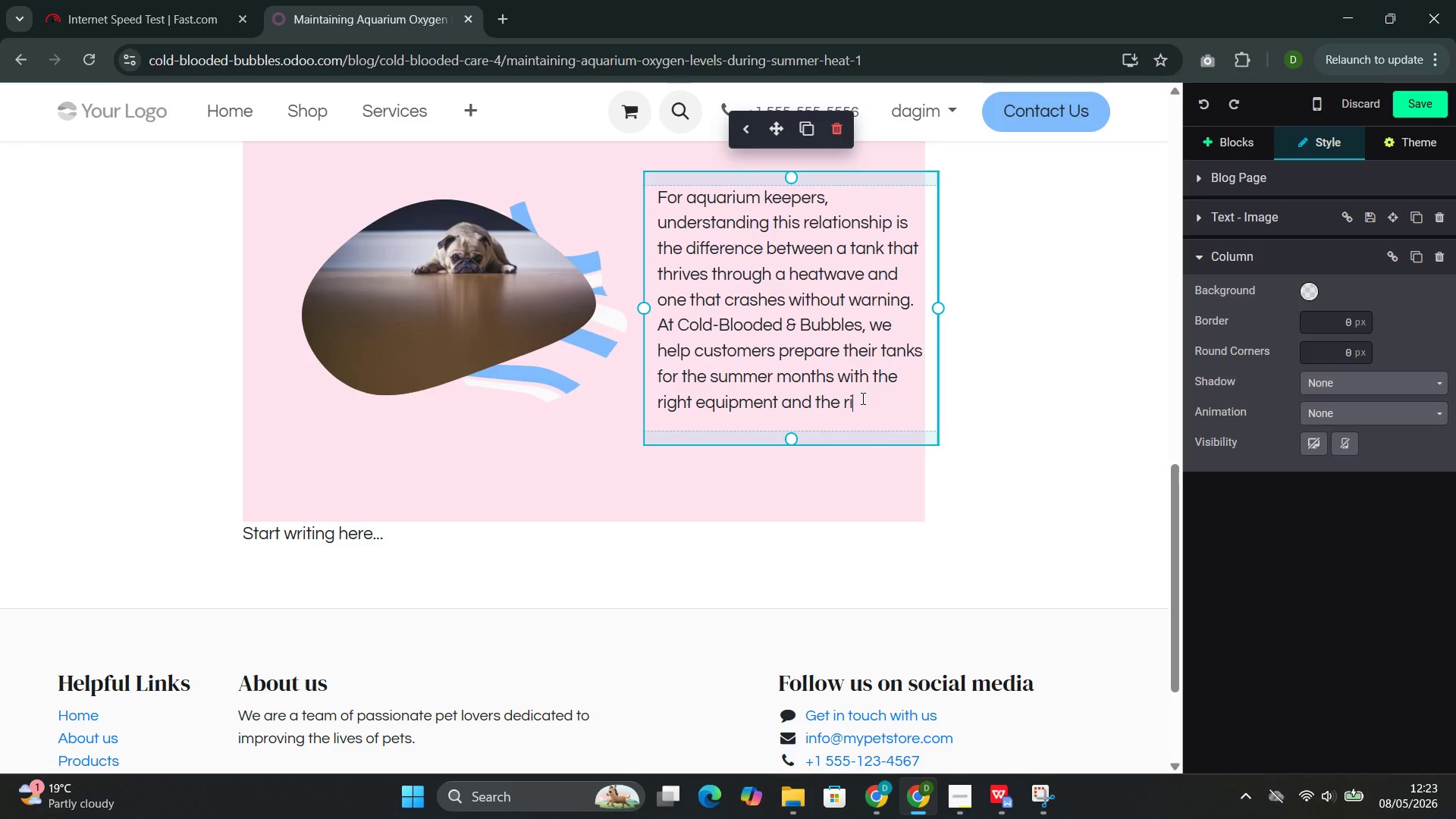 
type(ght knowledgr)
key(Backspace)
type(e)
 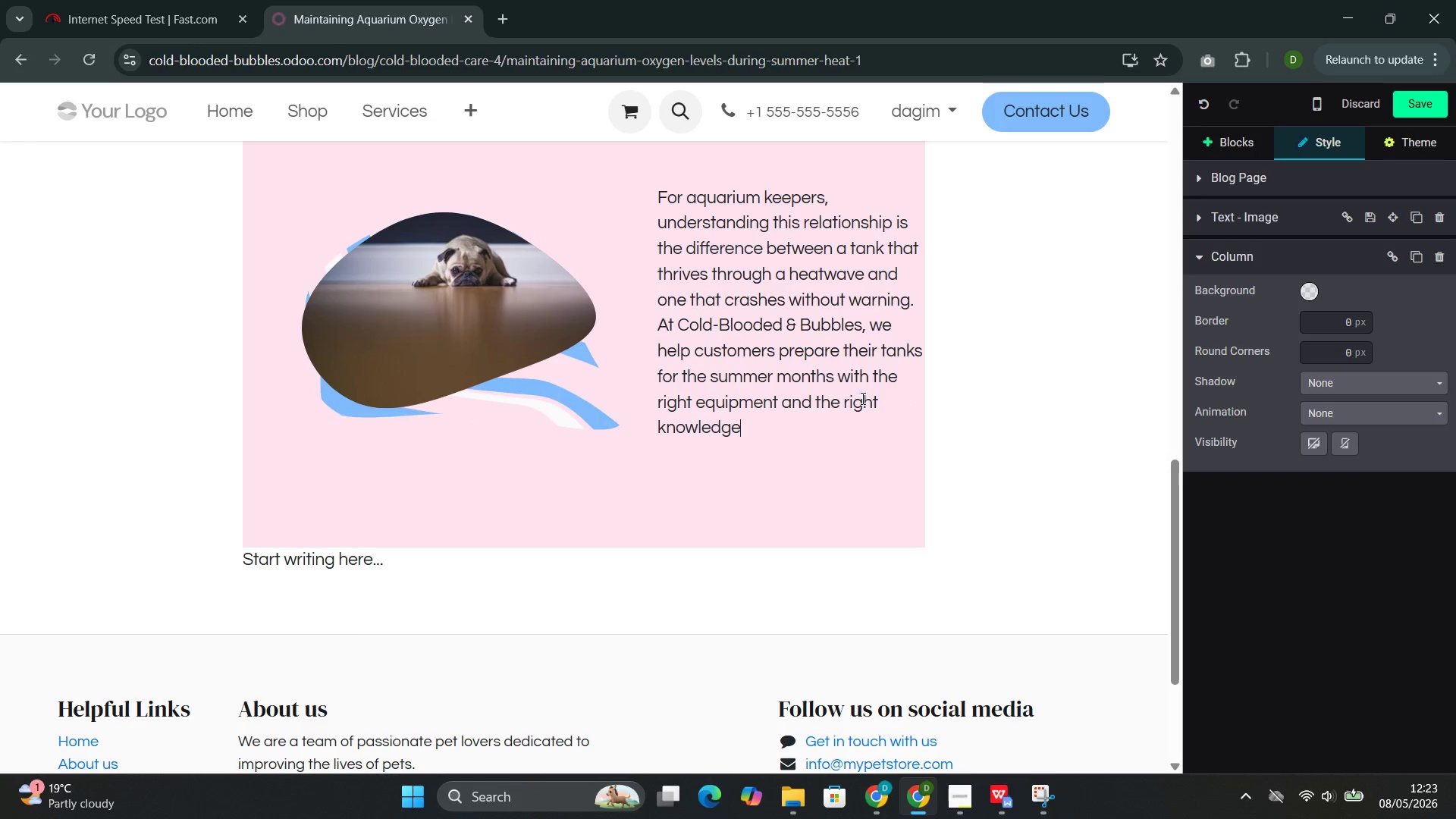 
key(Period)
 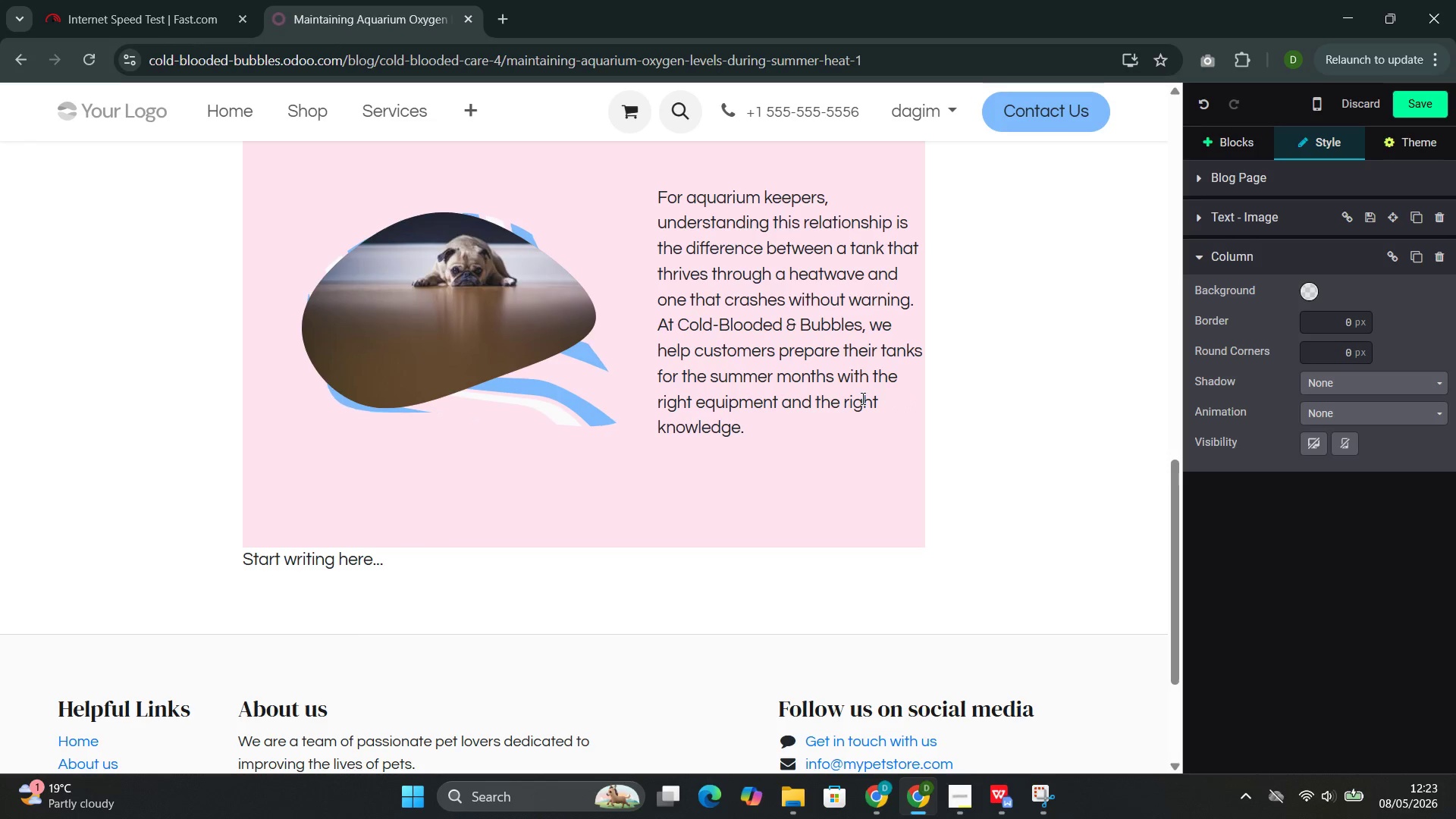 
key(Enter)
 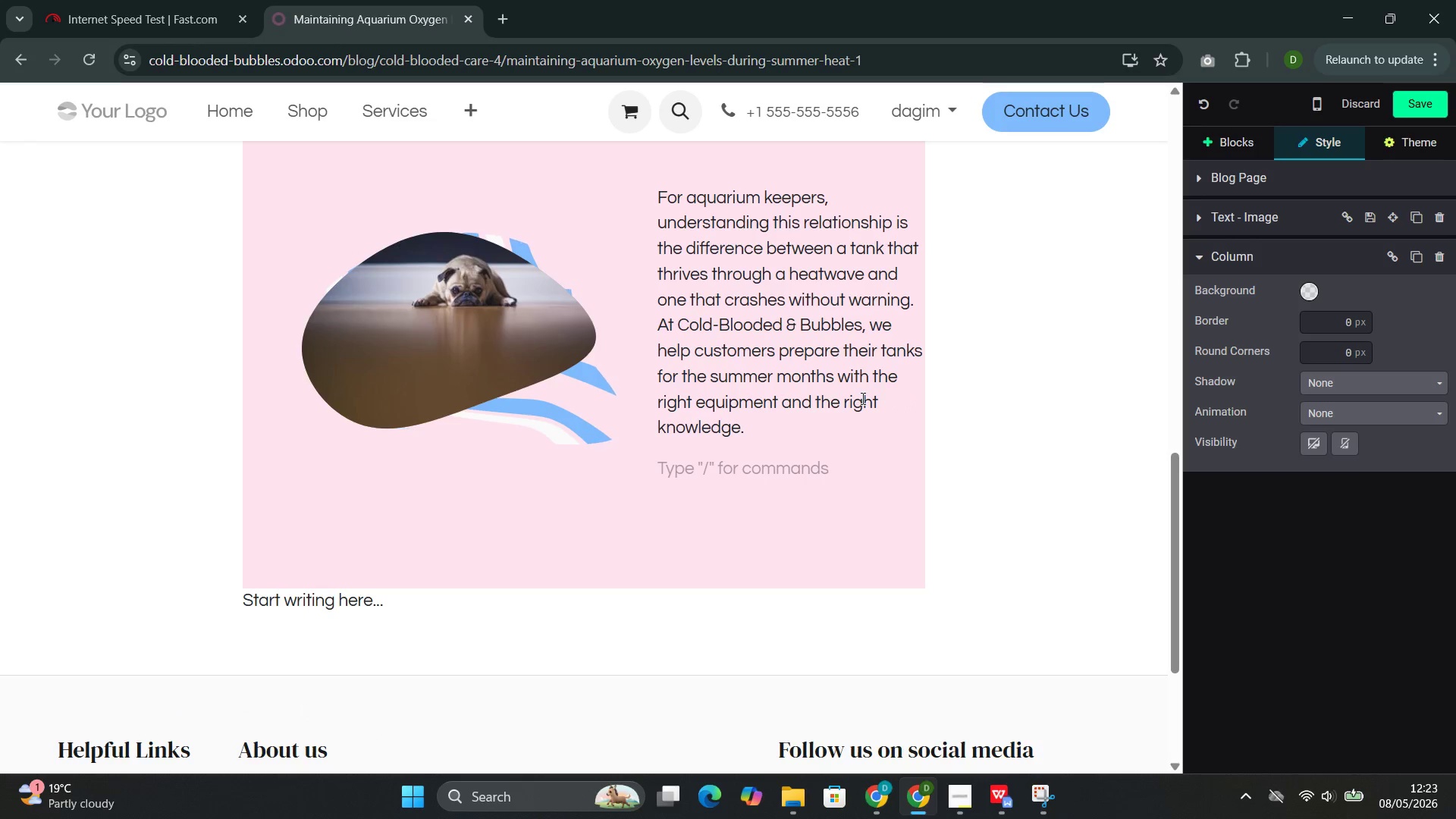 
key(Slash)
 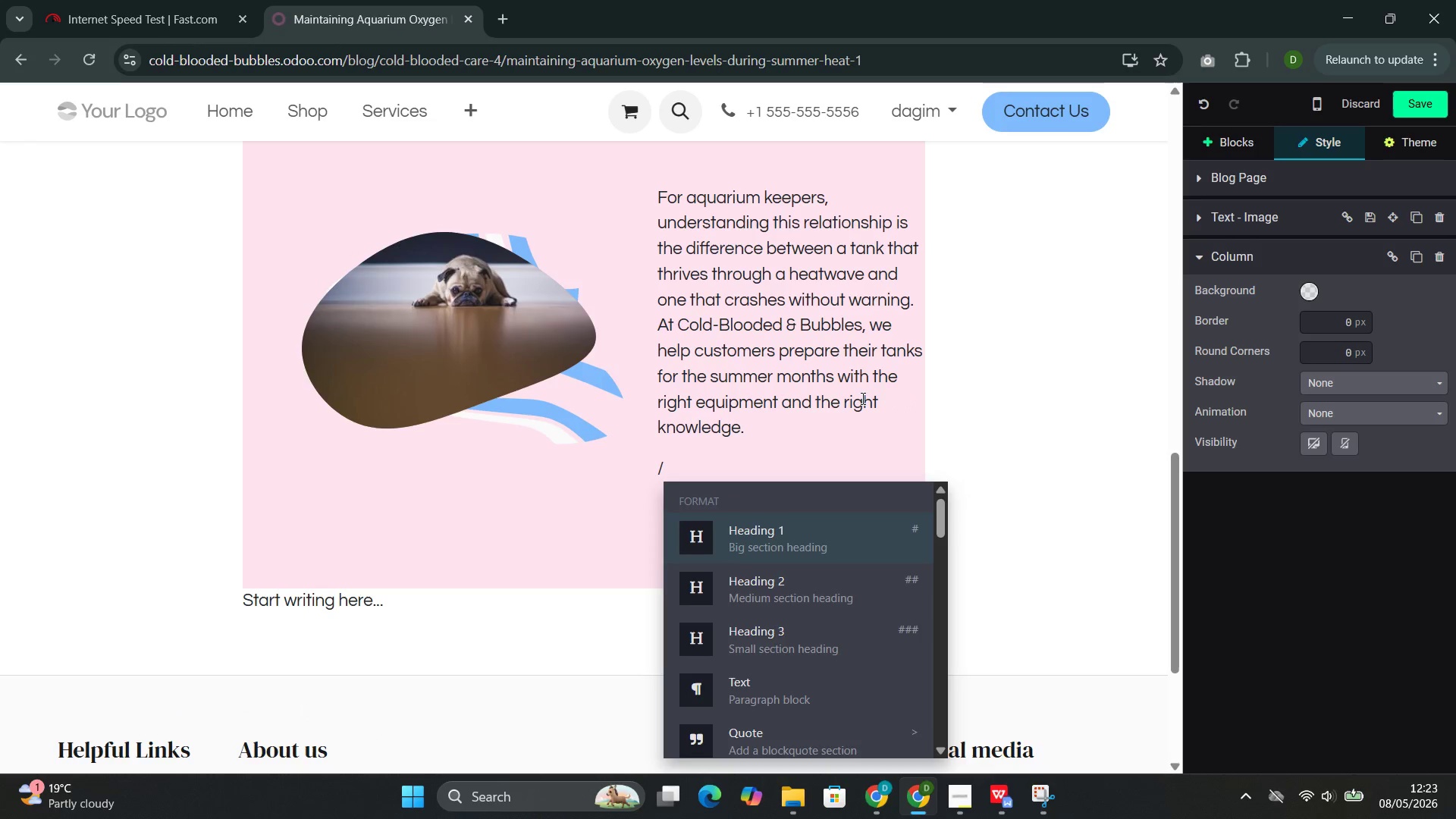 
key(Q)
 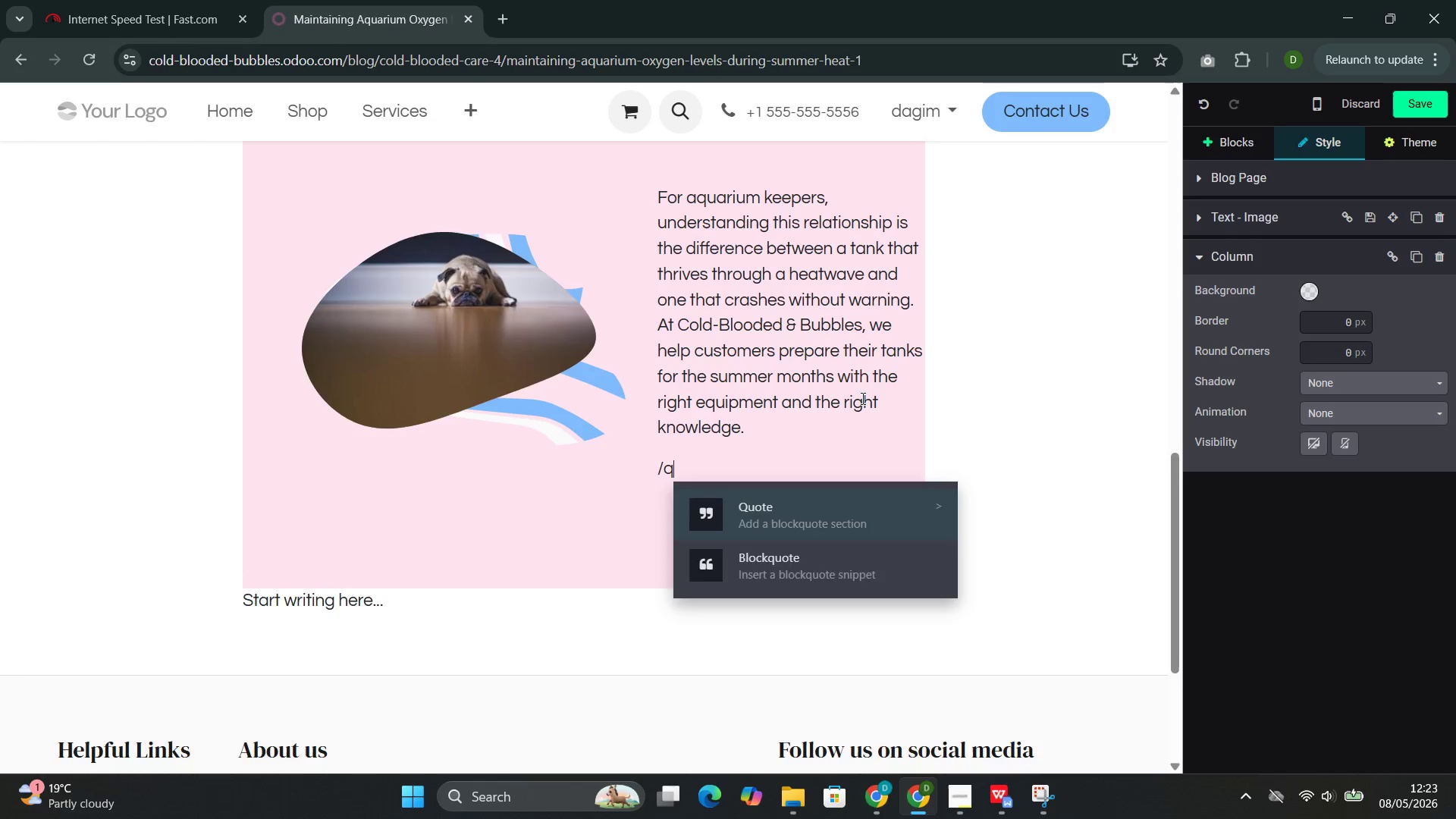 
key(Enter)
 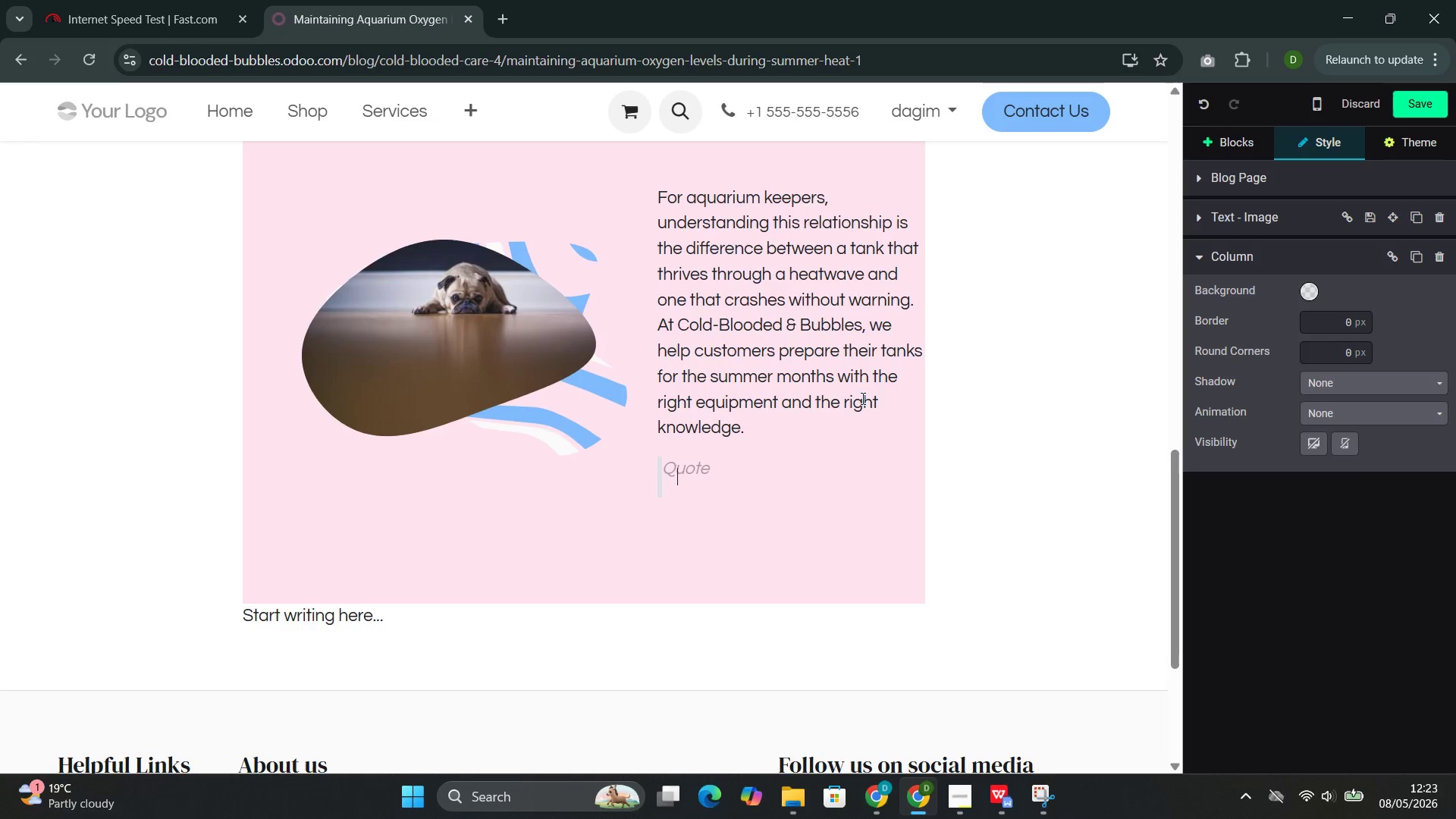 
key(Shift+Quote)
 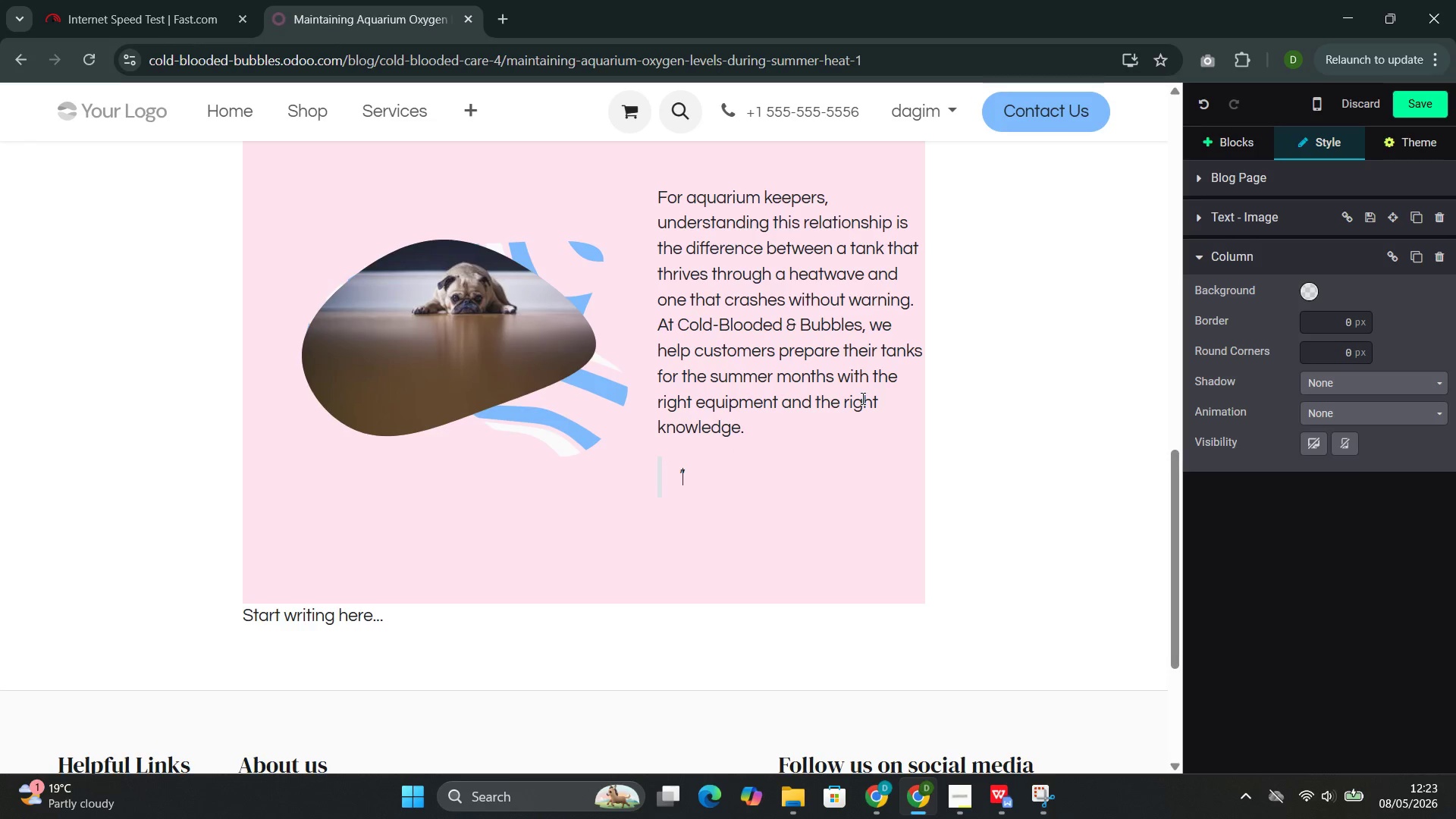 
key(Shift+Quote)
 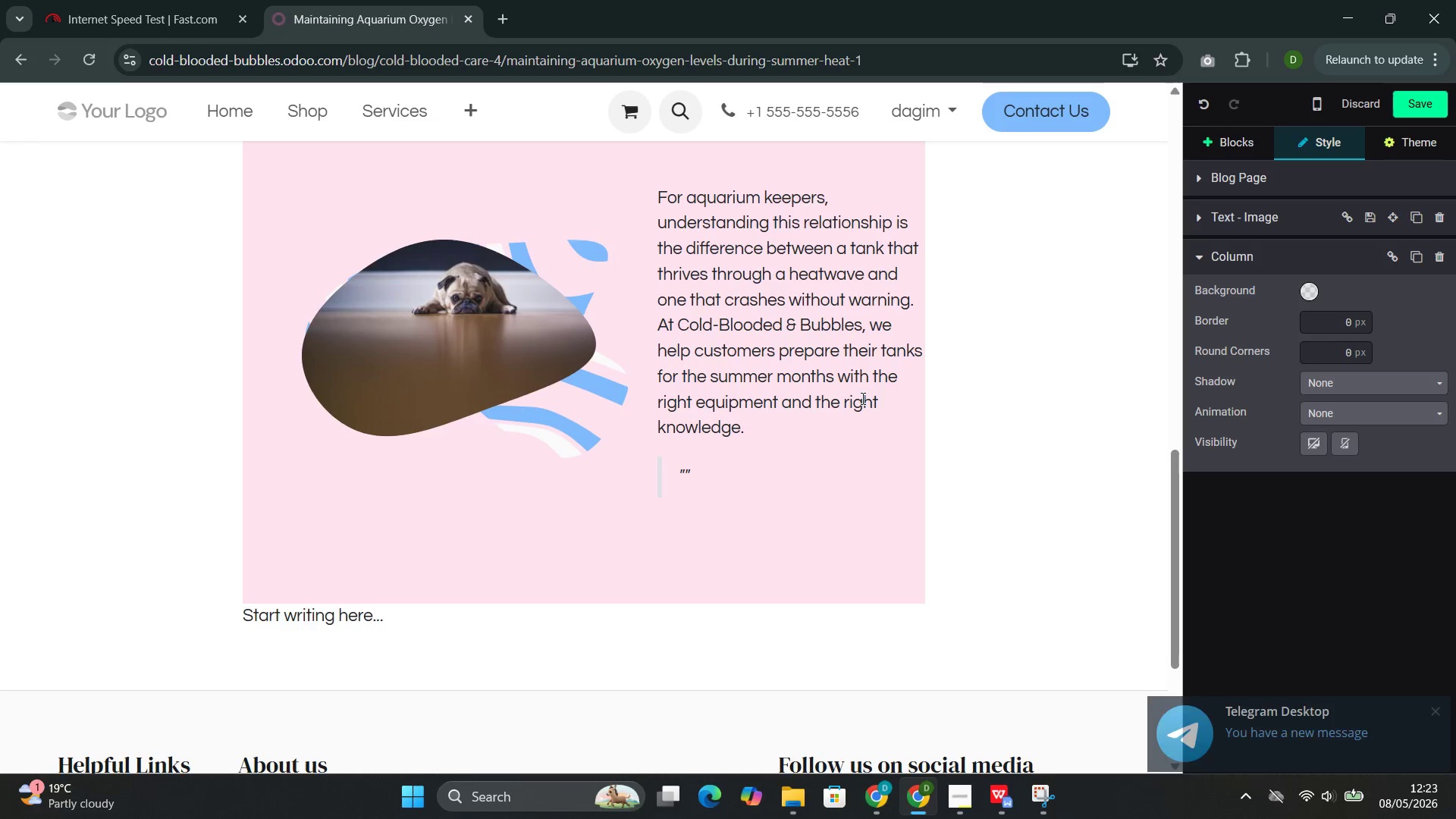 
key(ArrowLeft)
 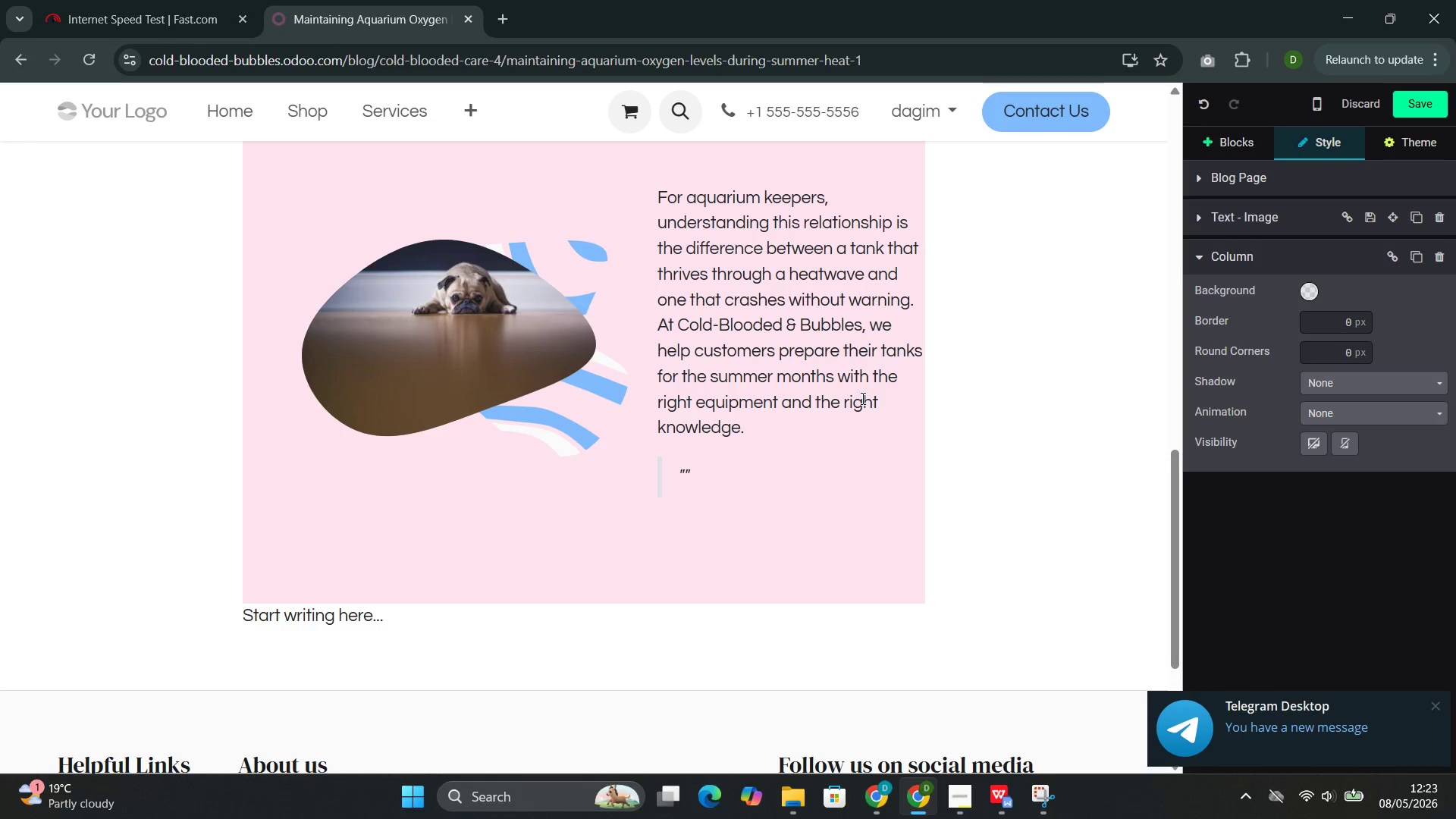 
type(Warm water b)
key(Backspace)
type(holds less oxt)
key(Backspace)
type(ygen. Your fisg)
key(Backspace)
type(h breathe faster in warm water )
key(Backspace)
type(. There two facts are in direct competition )
key(Backspace)
type(--and your aquarium q)
key(Backspace)
type(equipment must bridge the gap.)
 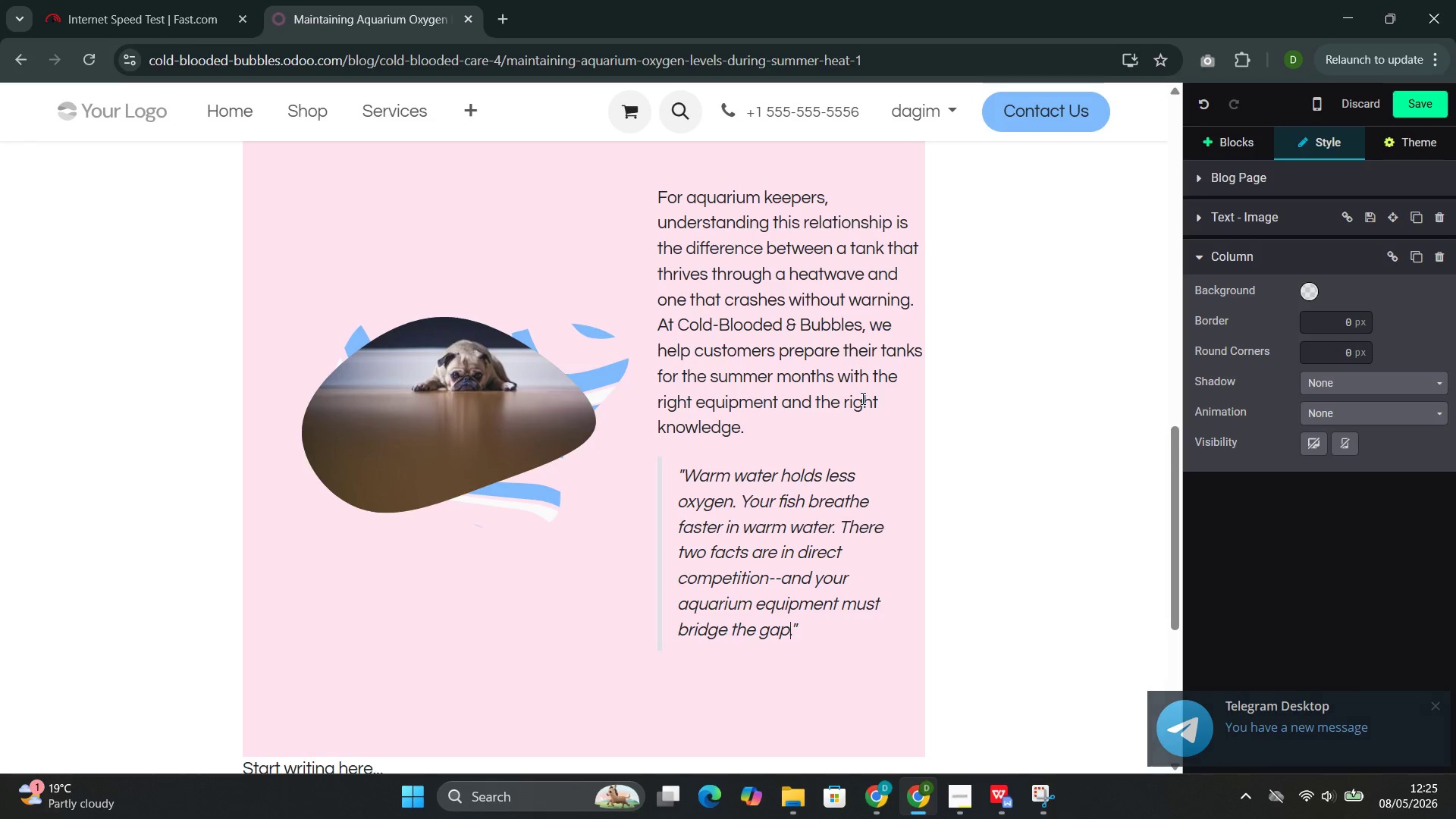 
left_click([531, 523])
 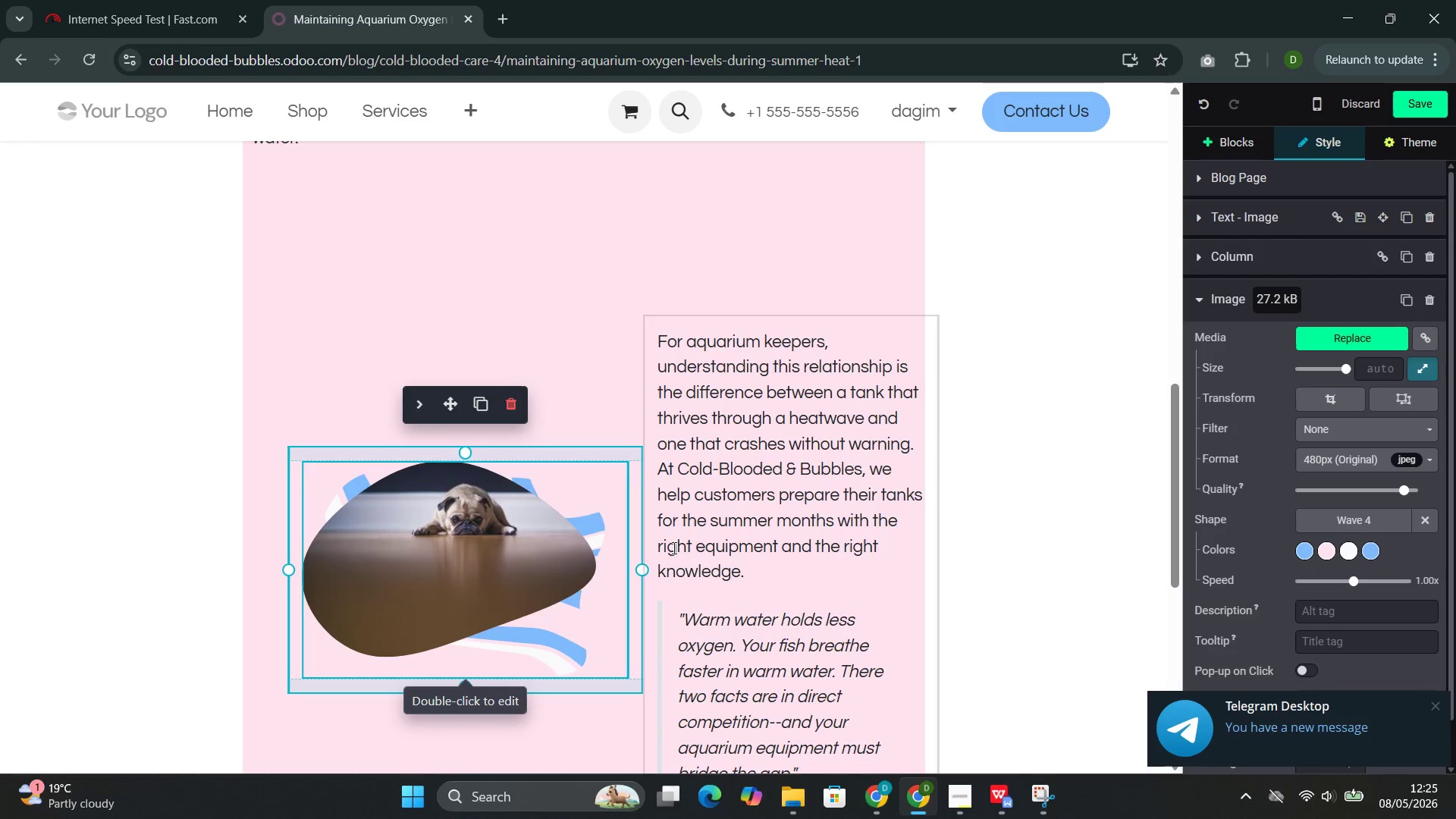 
left_click_drag(start_coordinate=[674, 548], to_coordinate=[664, 548])
 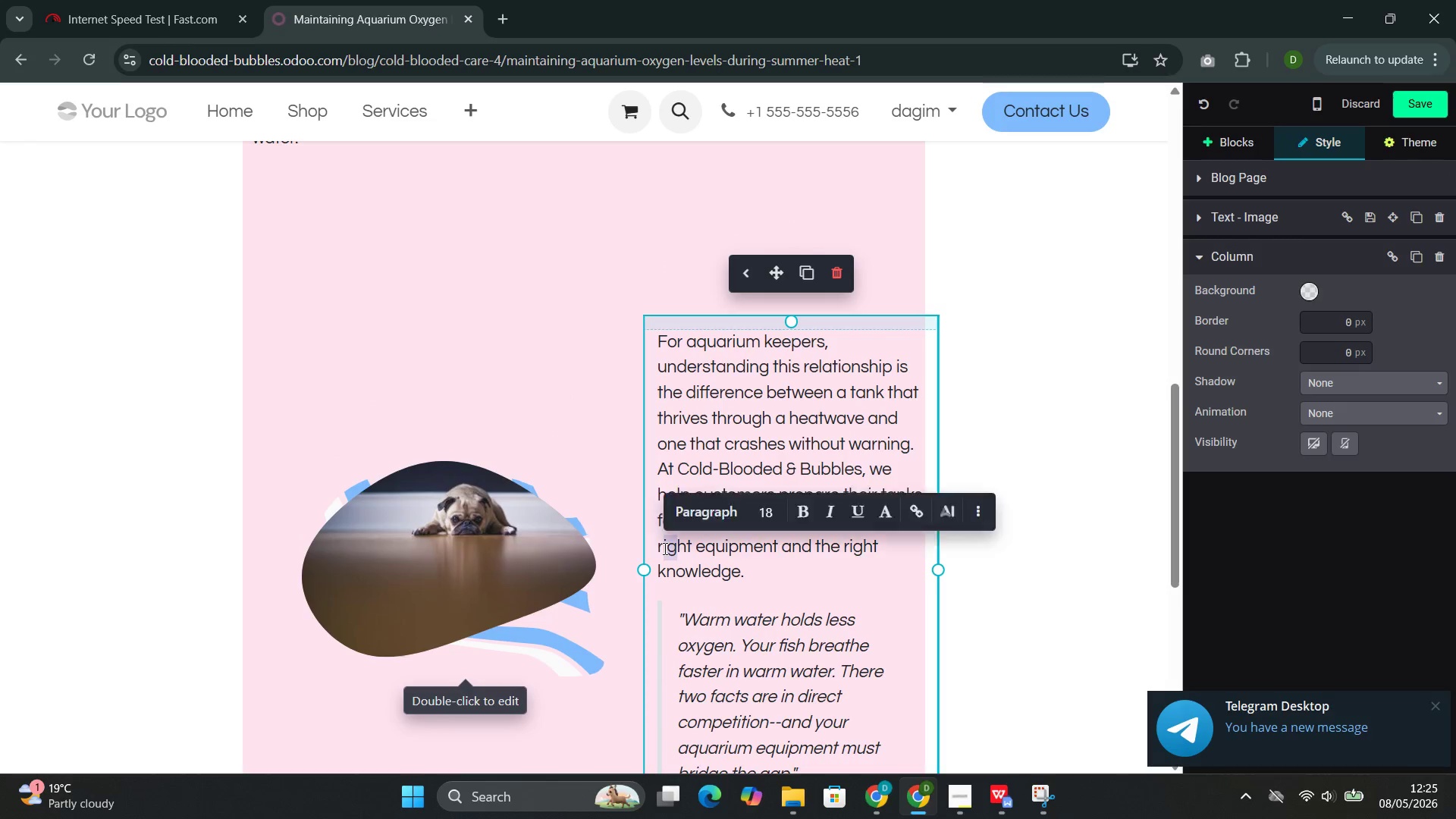 
left_click([664, 548])
 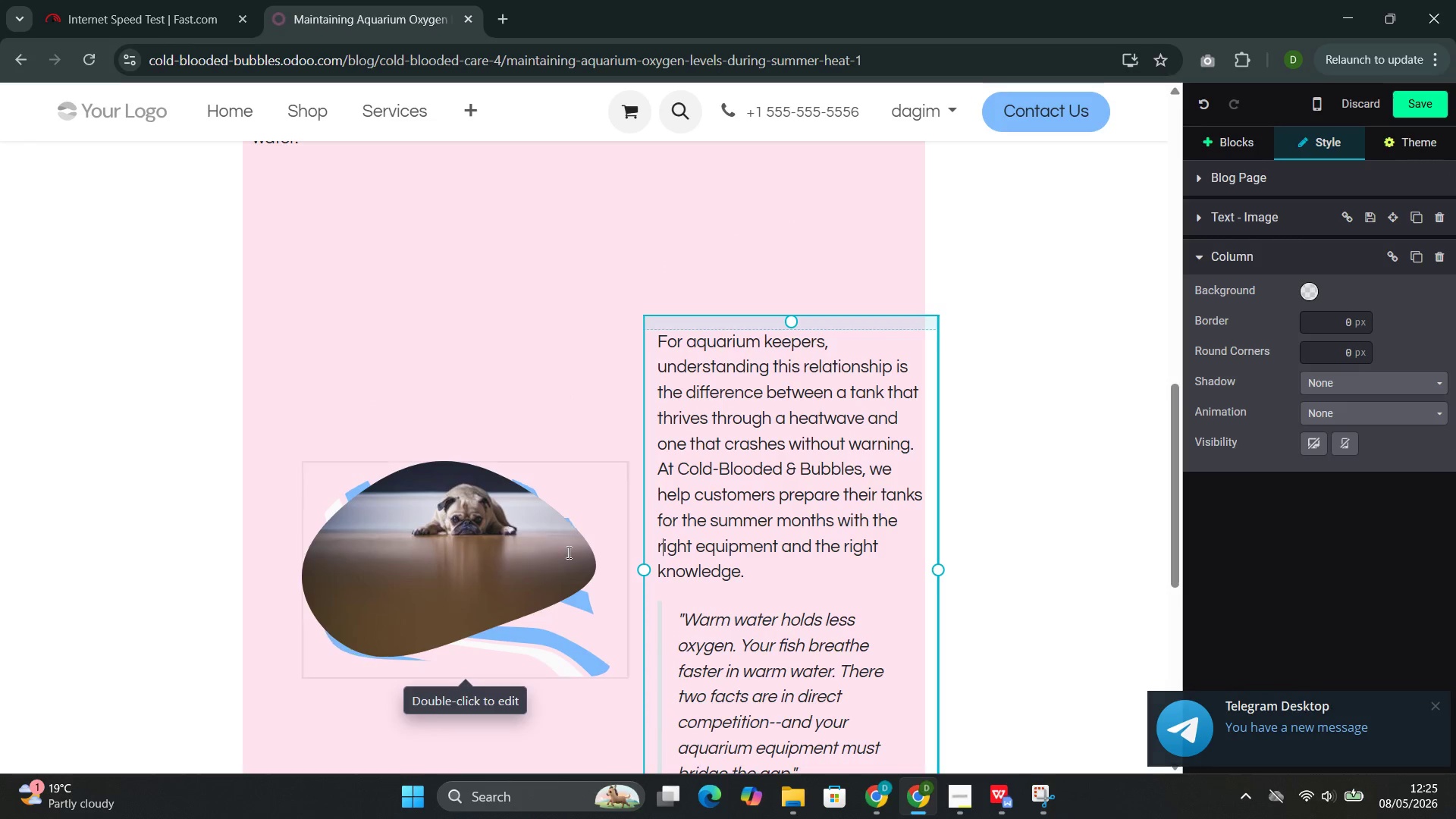 
left_click([567, 552])
 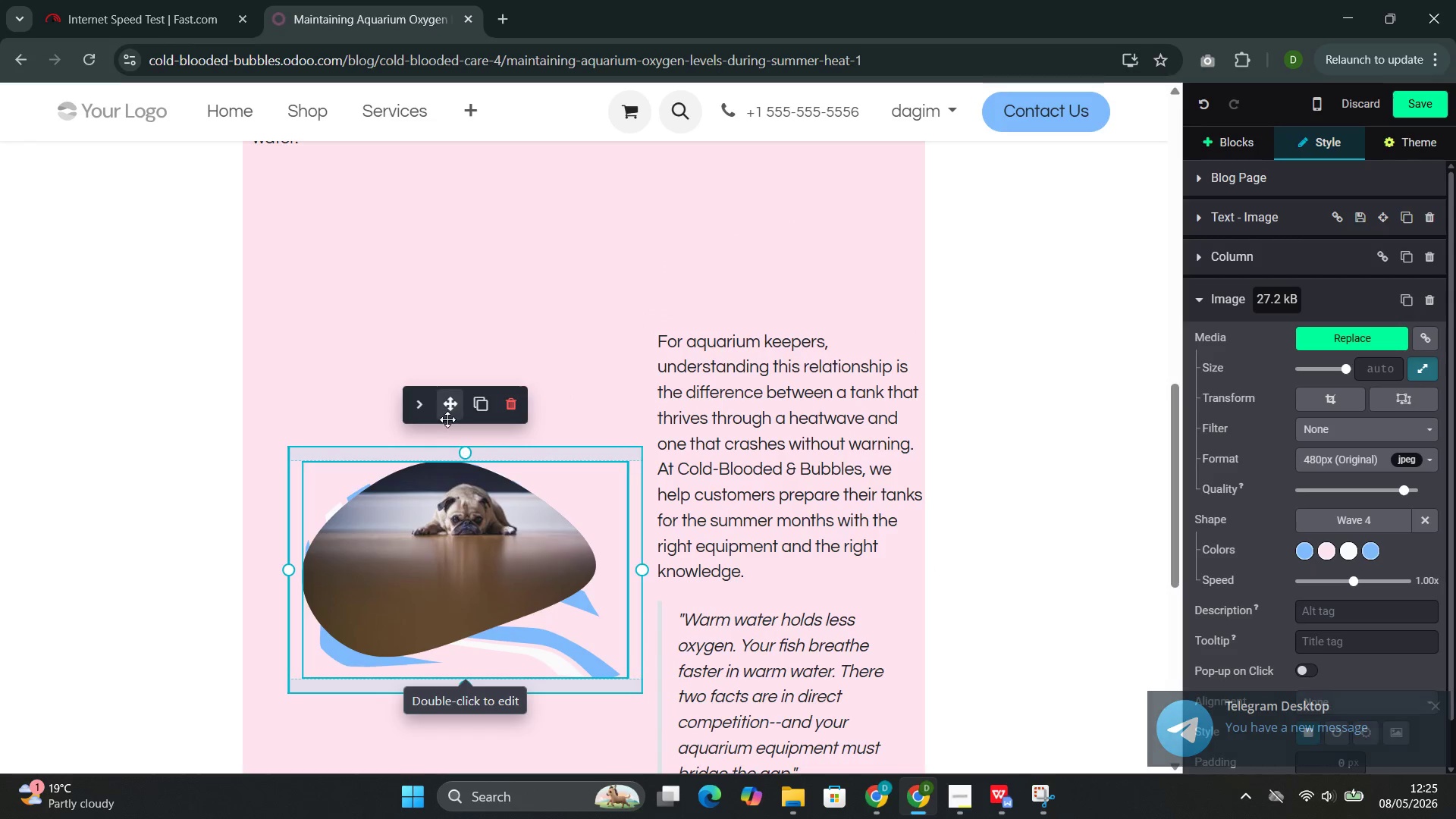 
left_click_drag(start_coordinate=[447, 408], to_coordinate=[410, 412])
 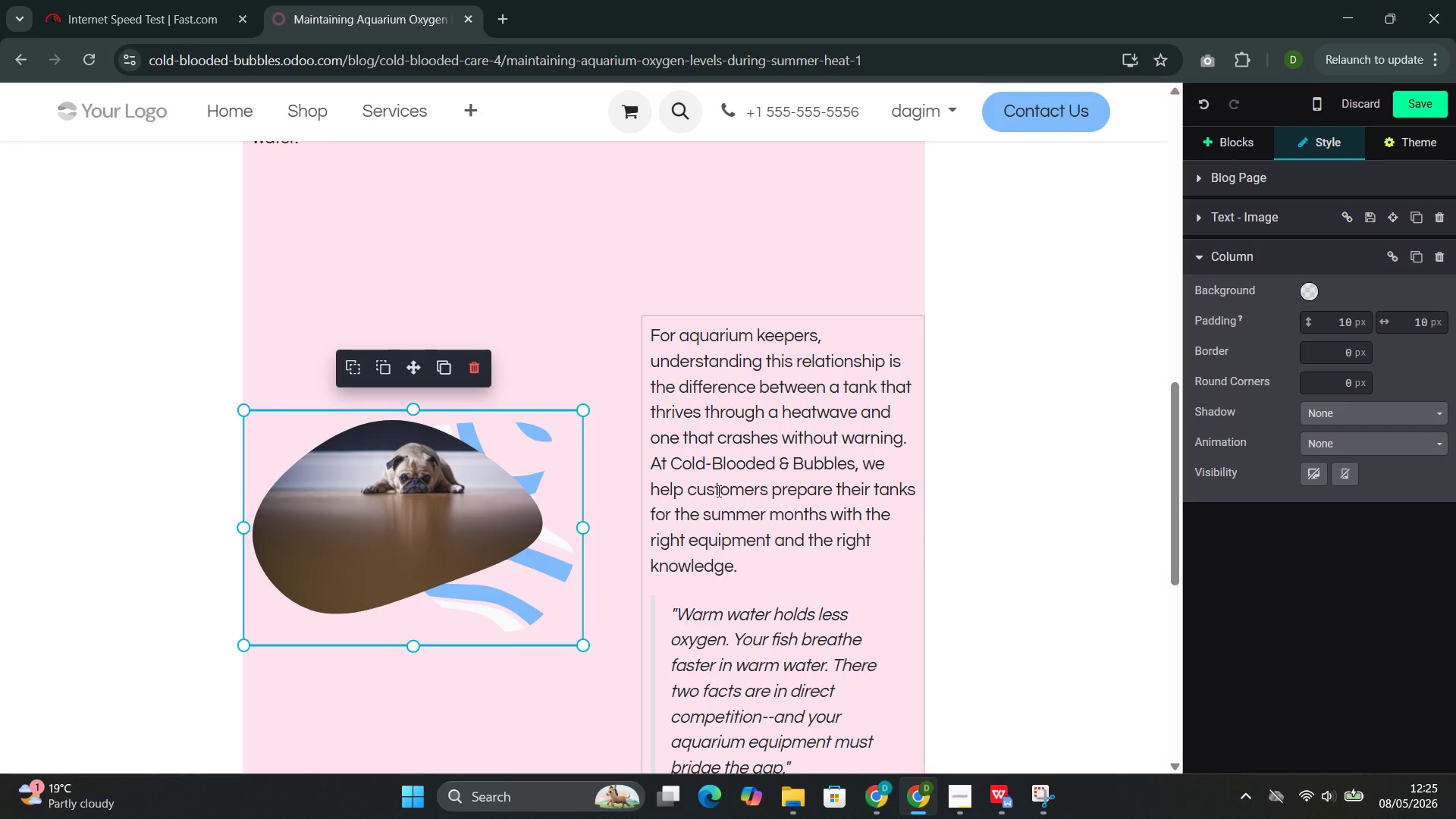 
left_click_drag(start_coordinate=[717, 492], to_coordinate=[654, 529])
 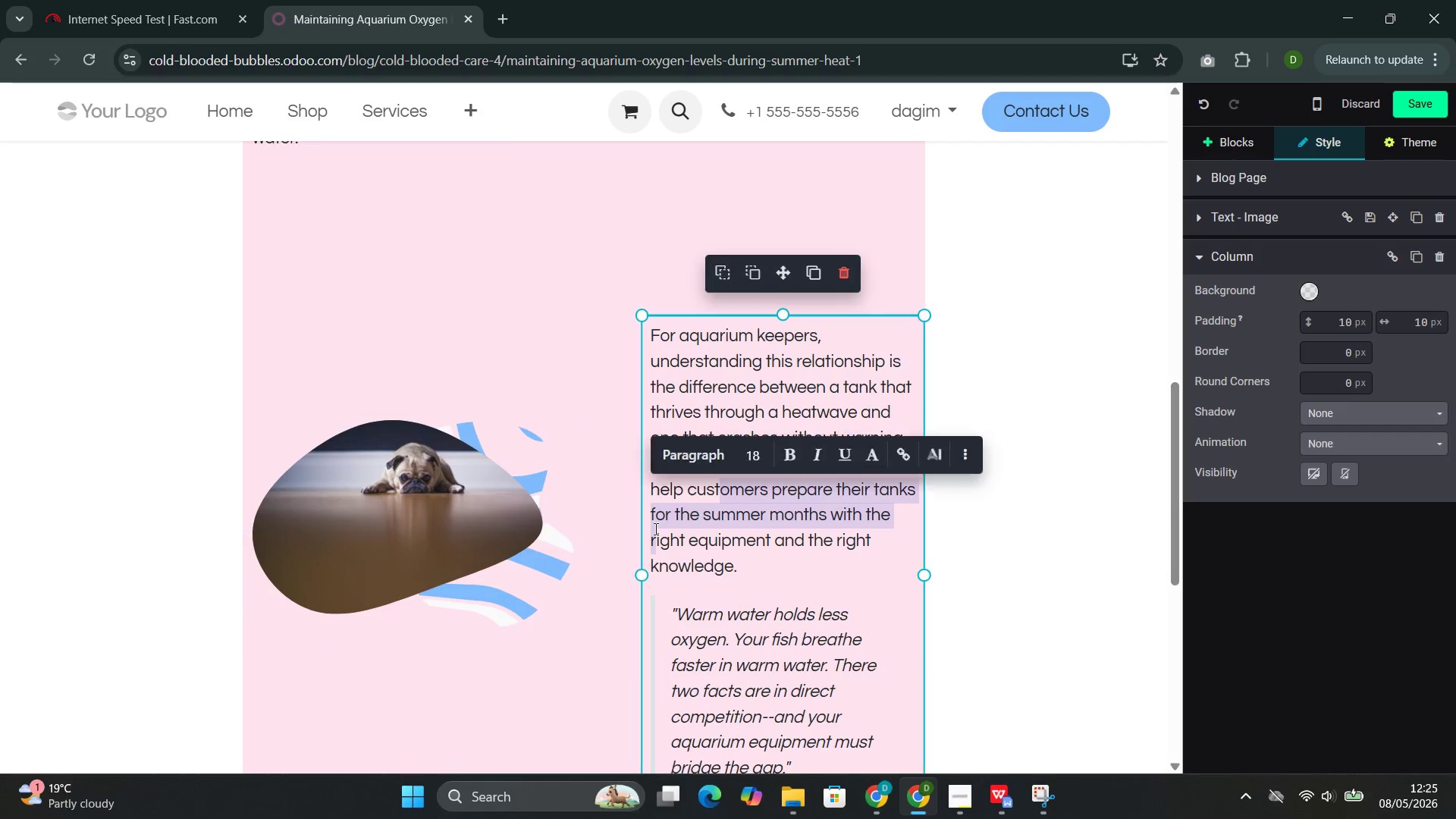 
left_click([654, 529])
 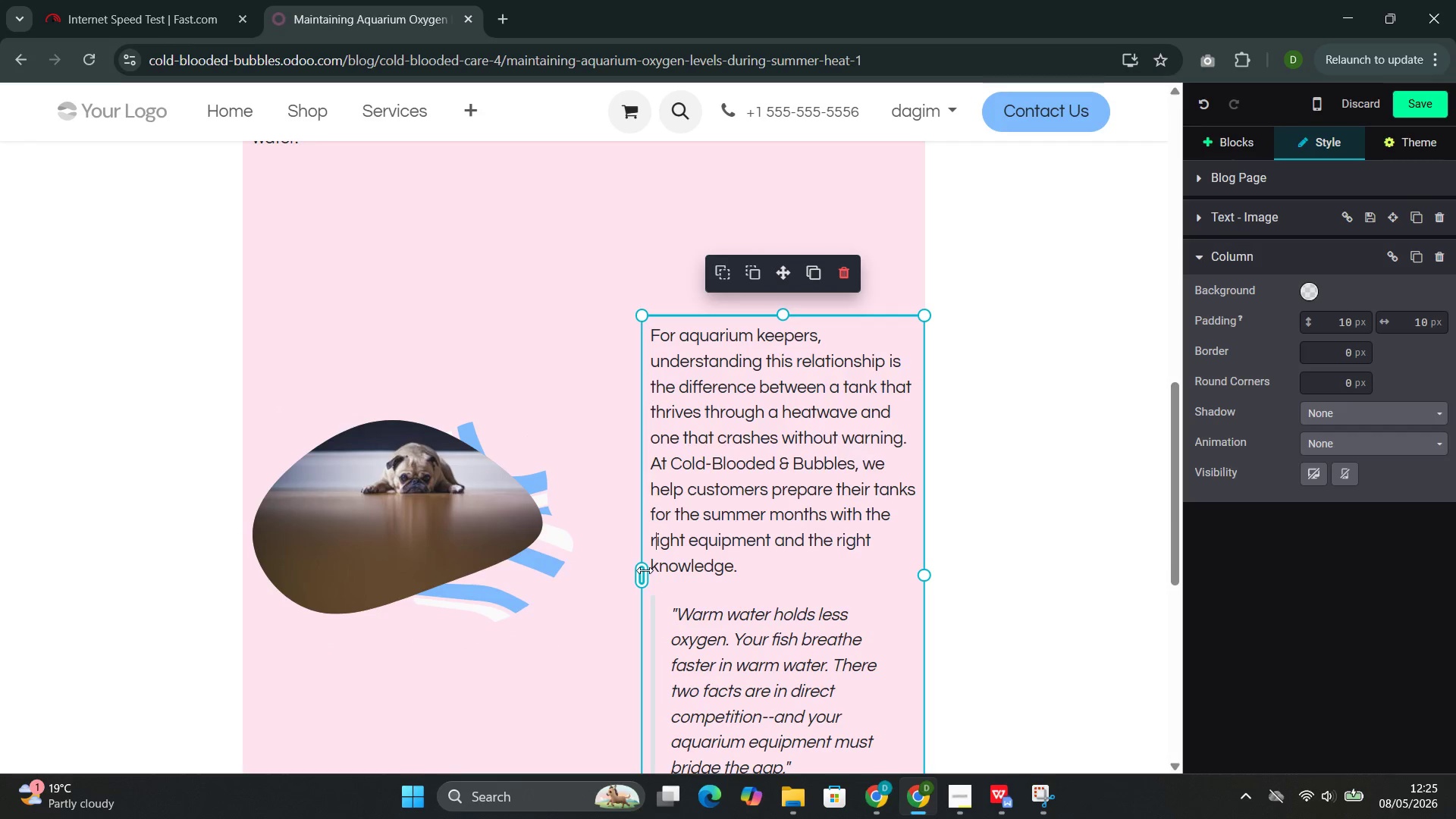 
left_click_drag(start_coordinate=[645, 570], to_coordinate=[593, 576])
 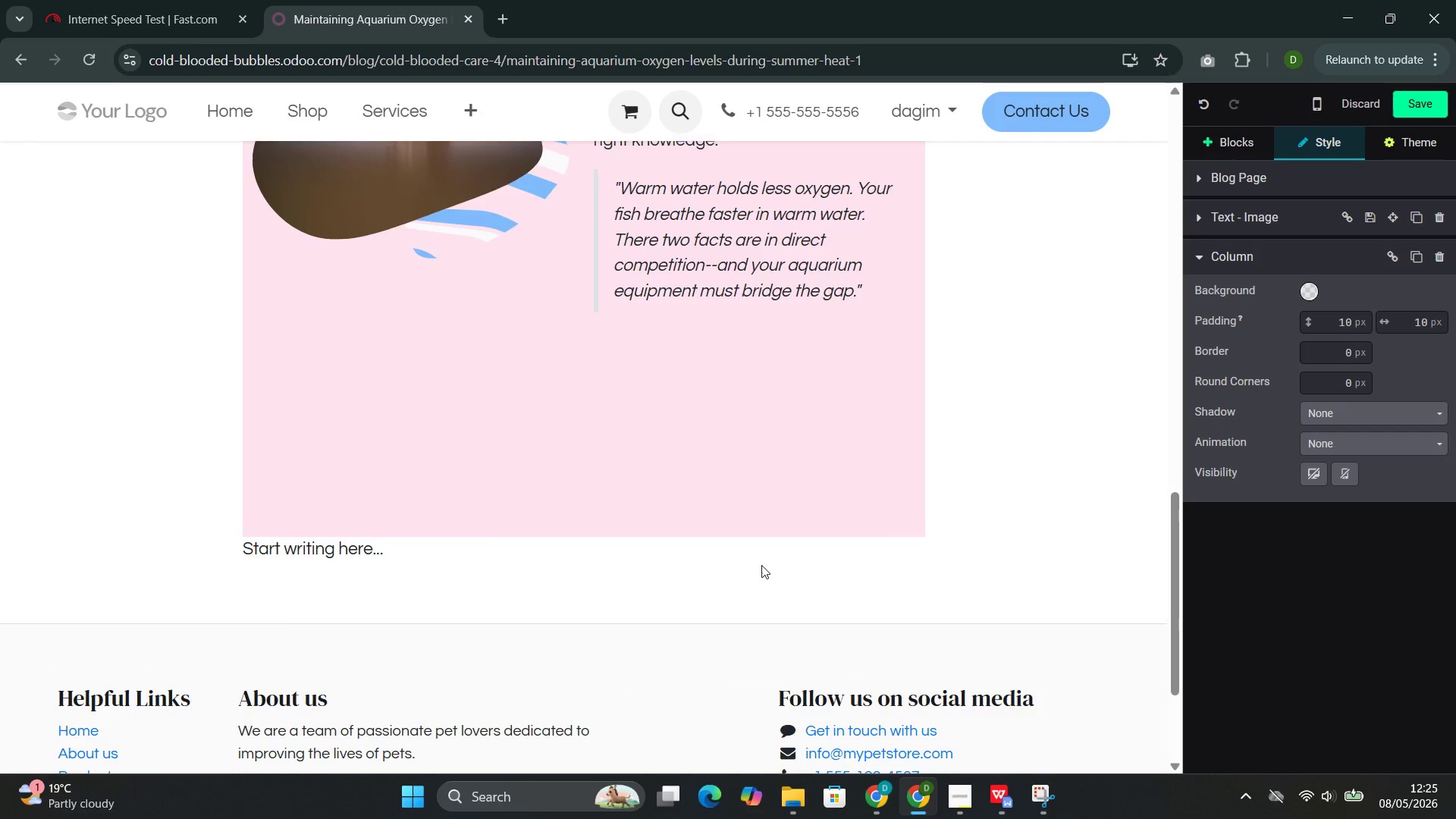 
left_click([732, 413])
 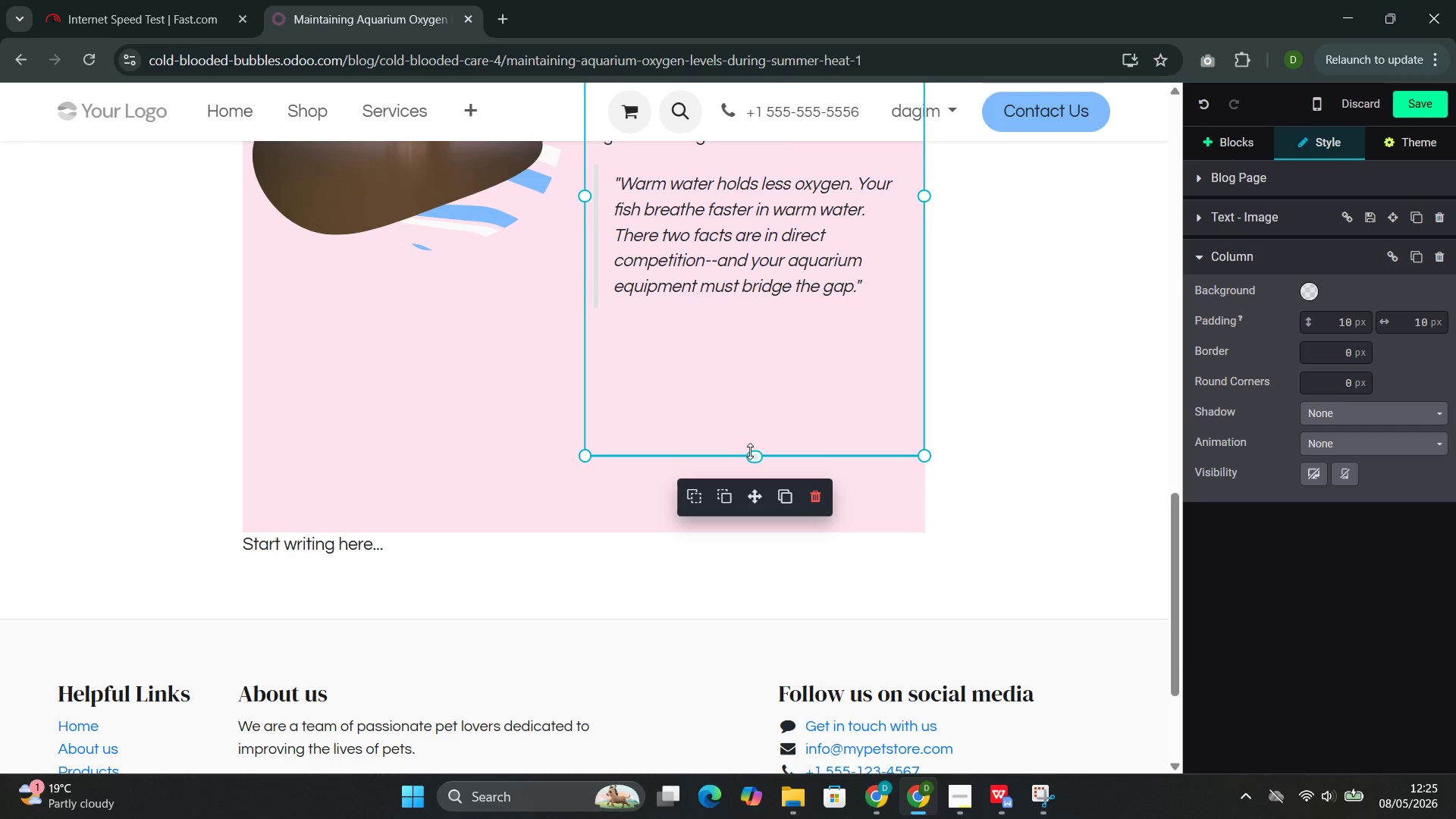 
left_click_drag(start_coordinate=[752, 453], to_coordinate=[739, 327])
 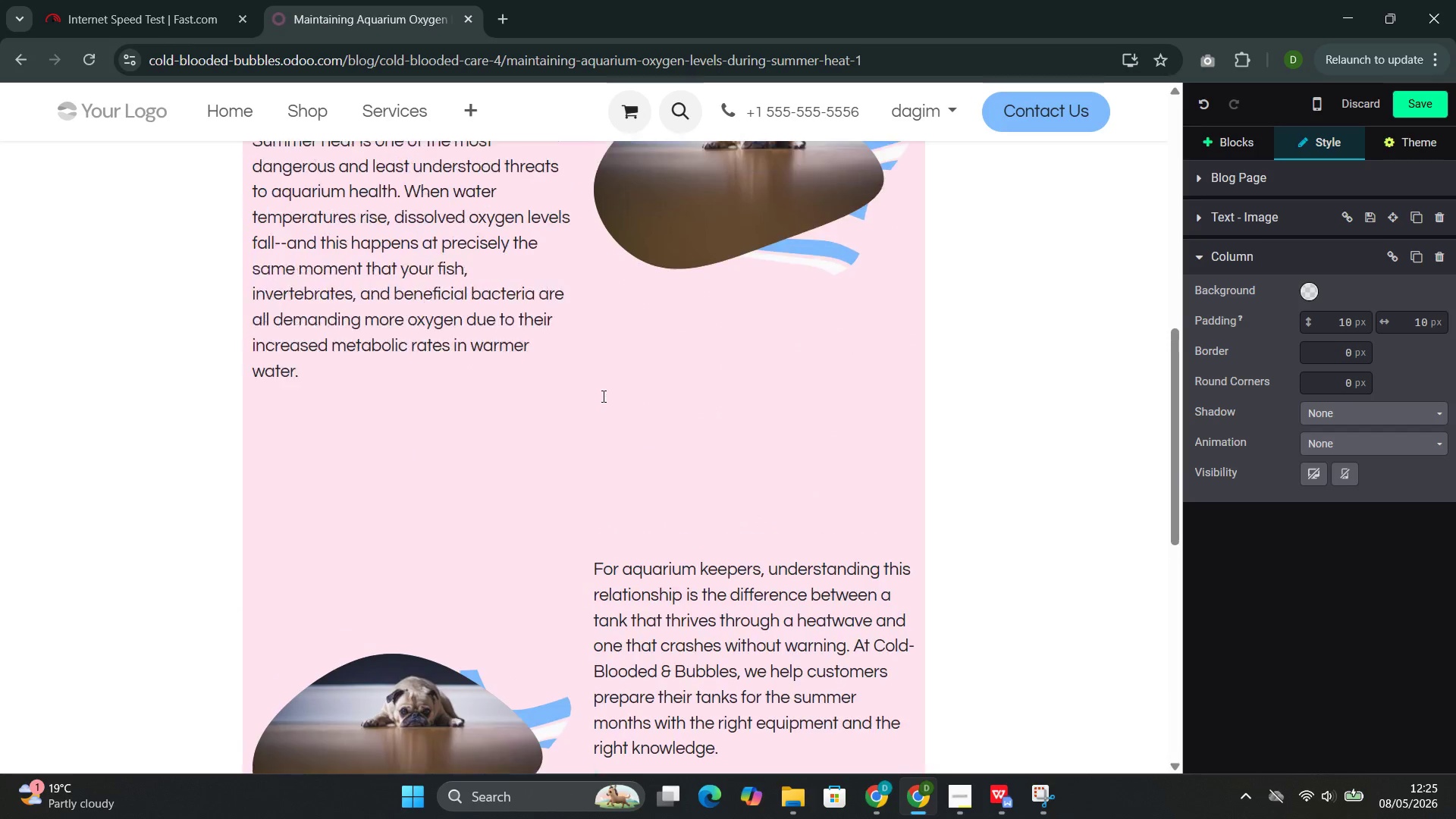 
left_click([602, 396])
 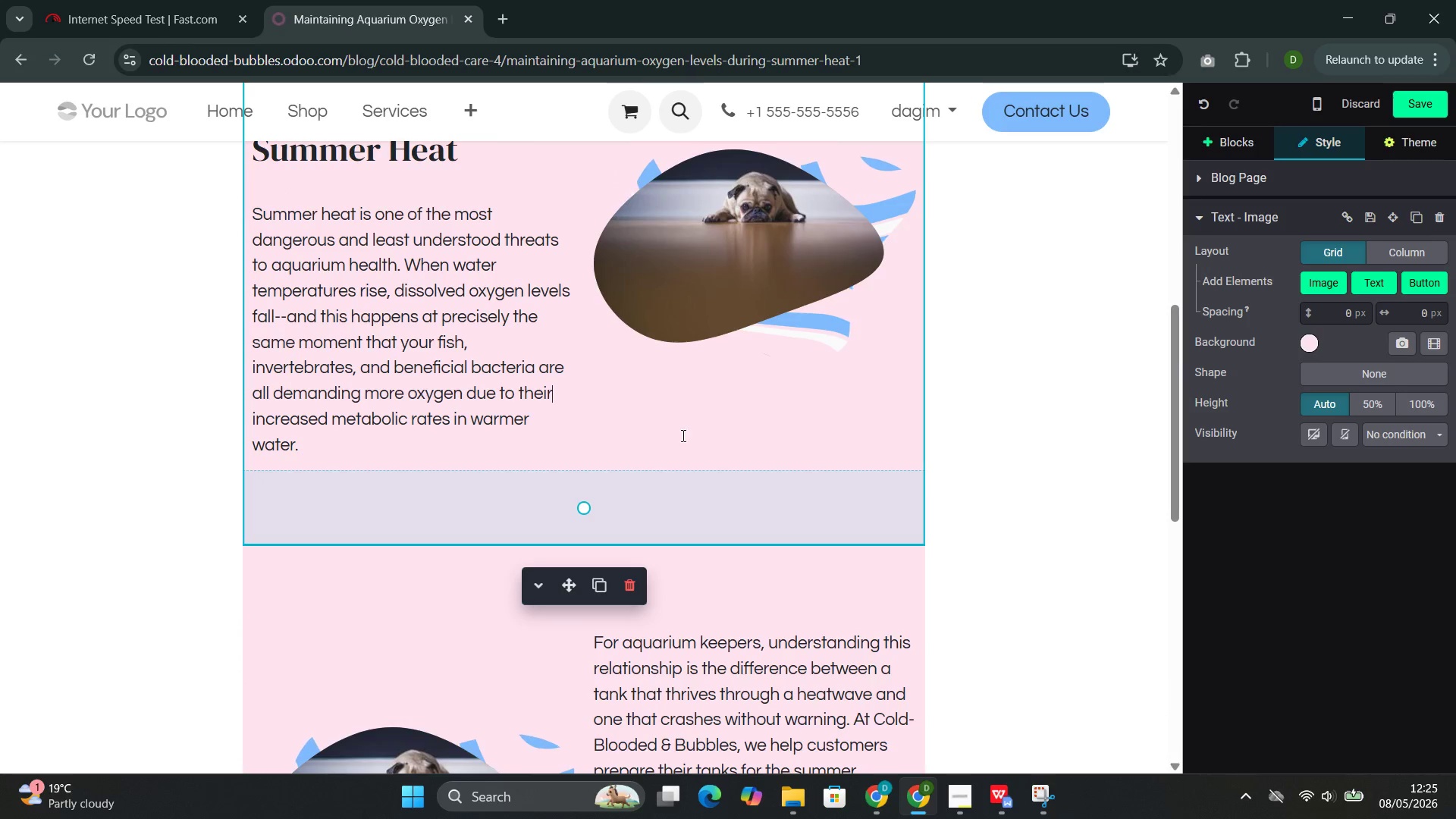 
left_click([699, 422])
 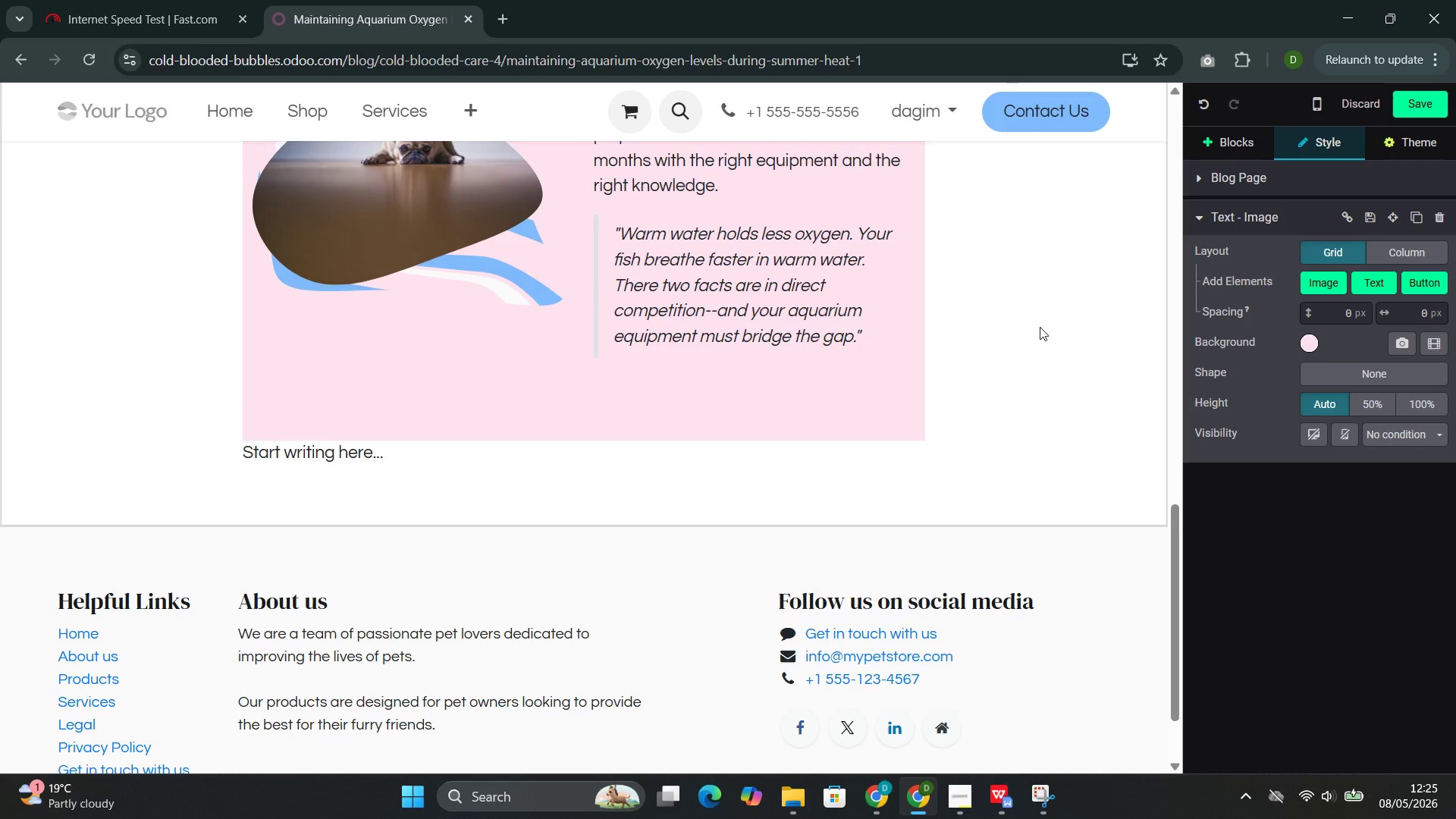 
wait(11.78)
 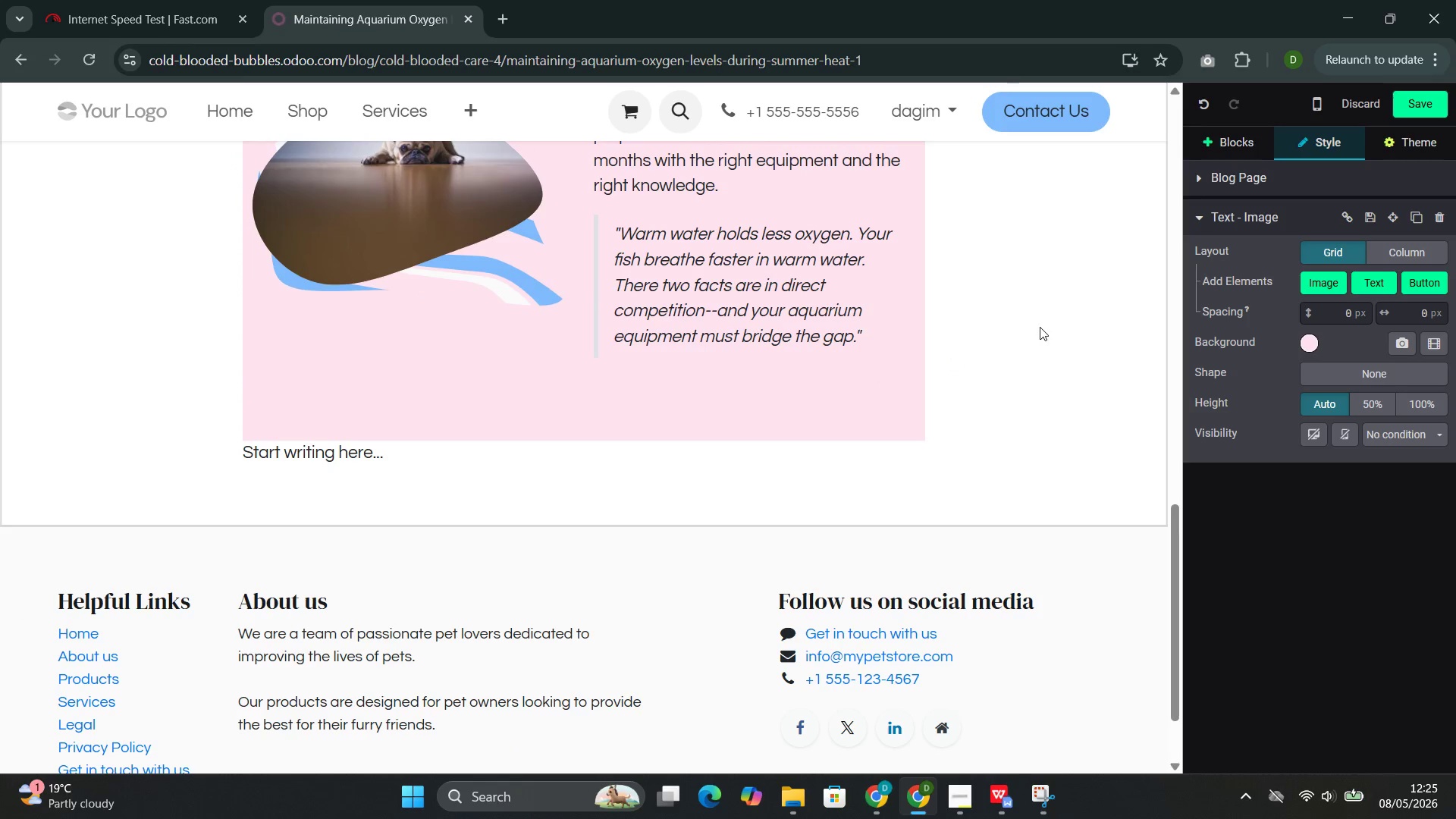 
left_click([901, 709])
 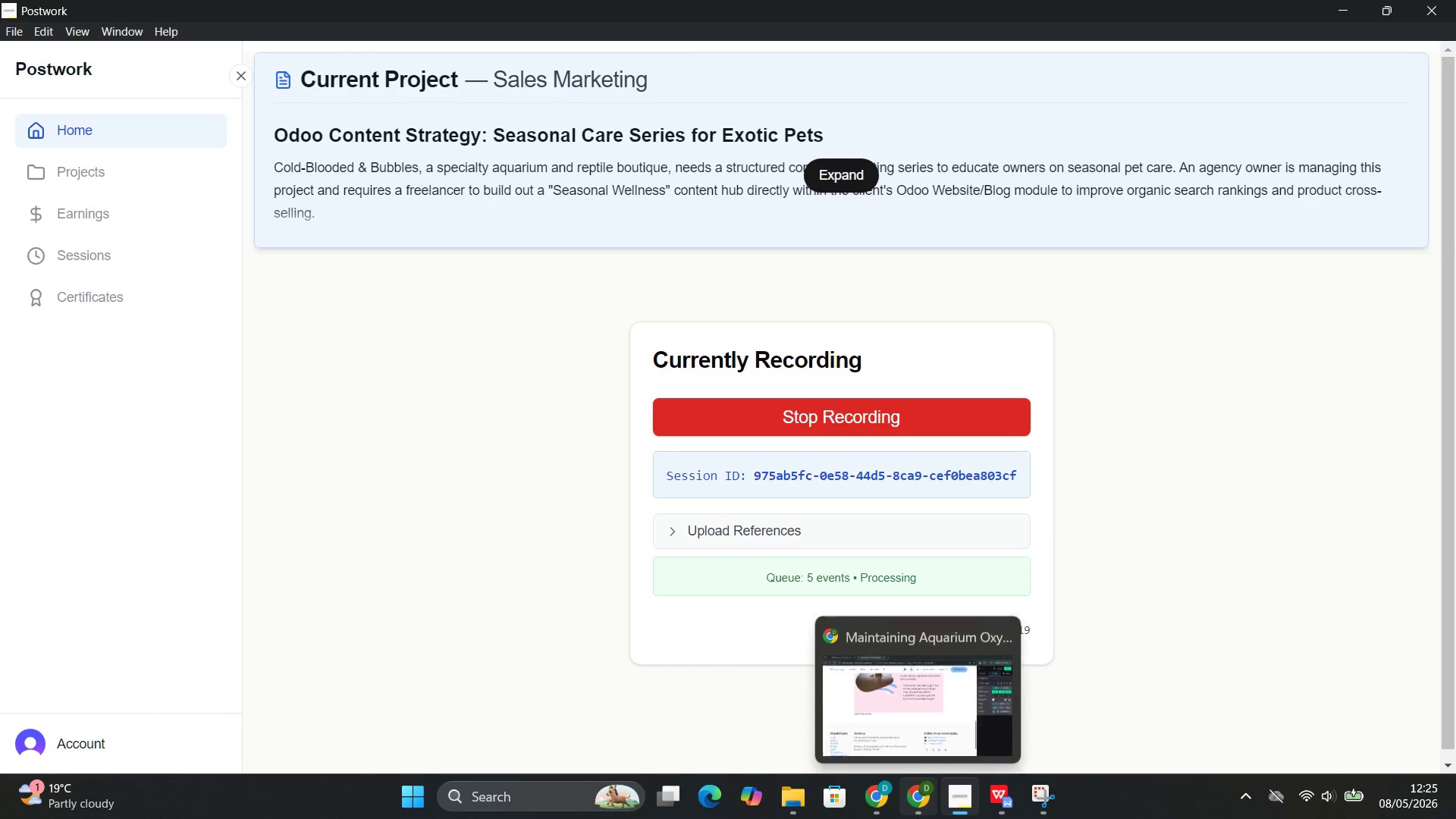 
left_click([879, 718])
 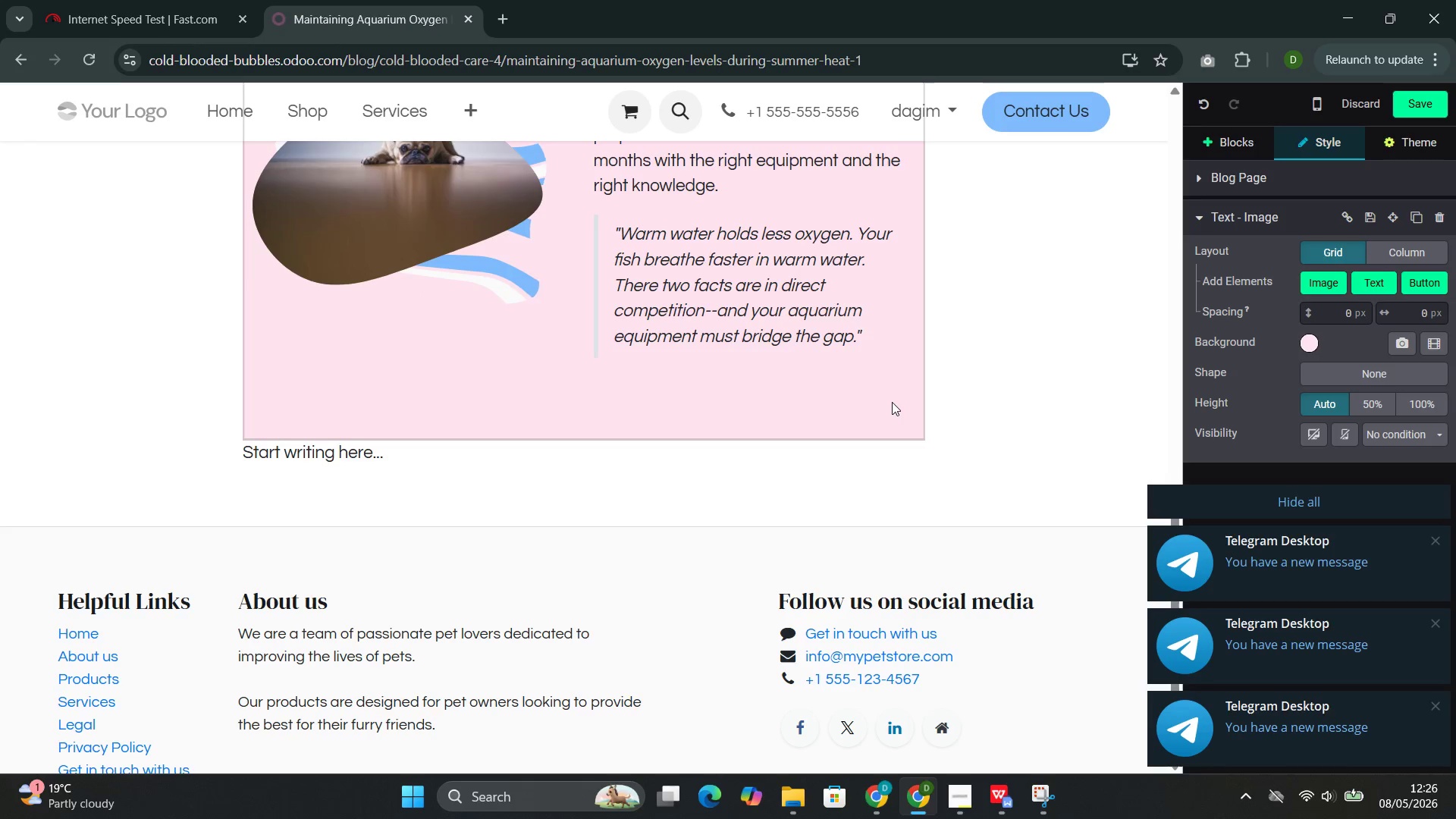 
wait(24.95)
 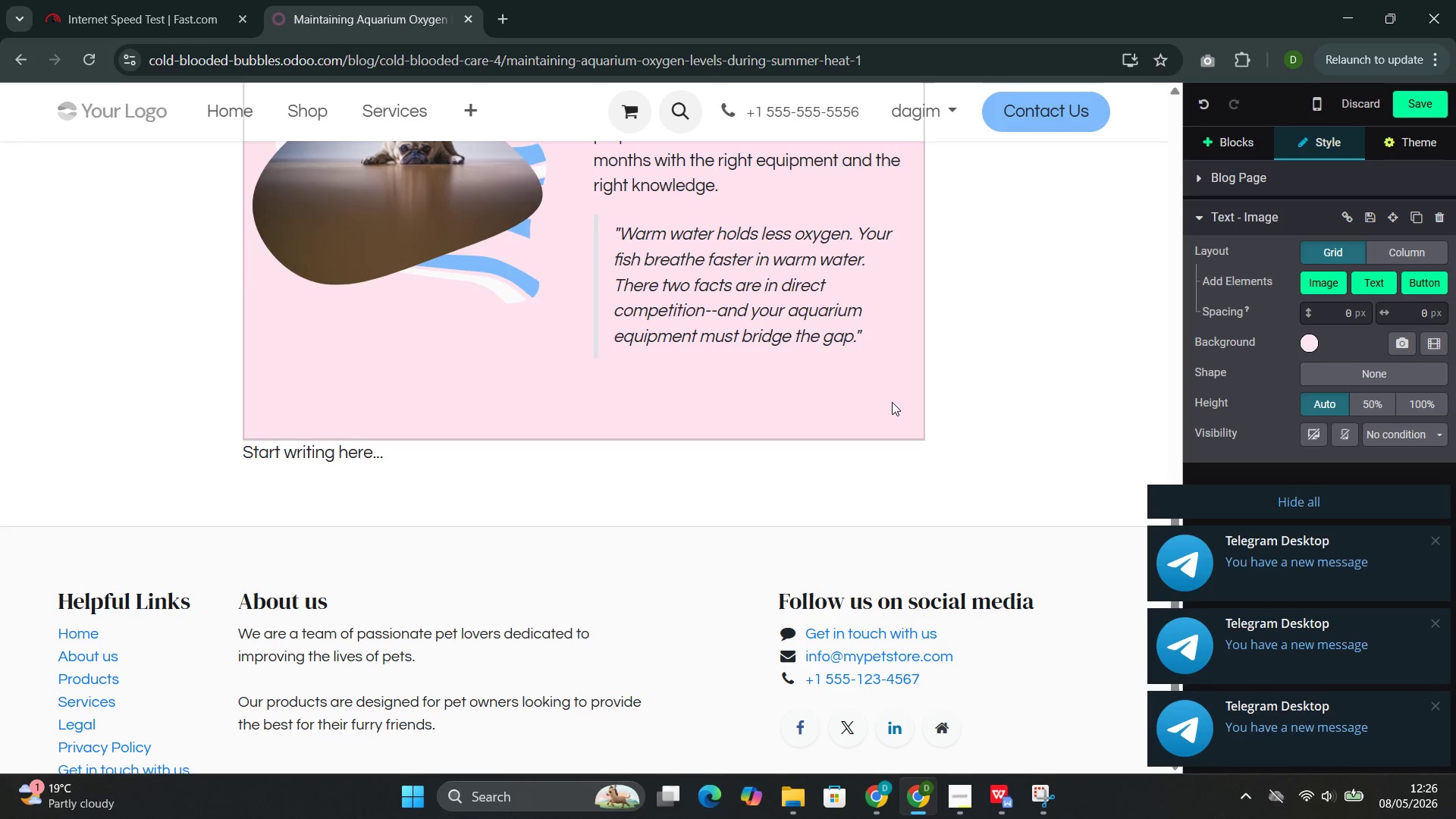 
left_click([1147, 503])
 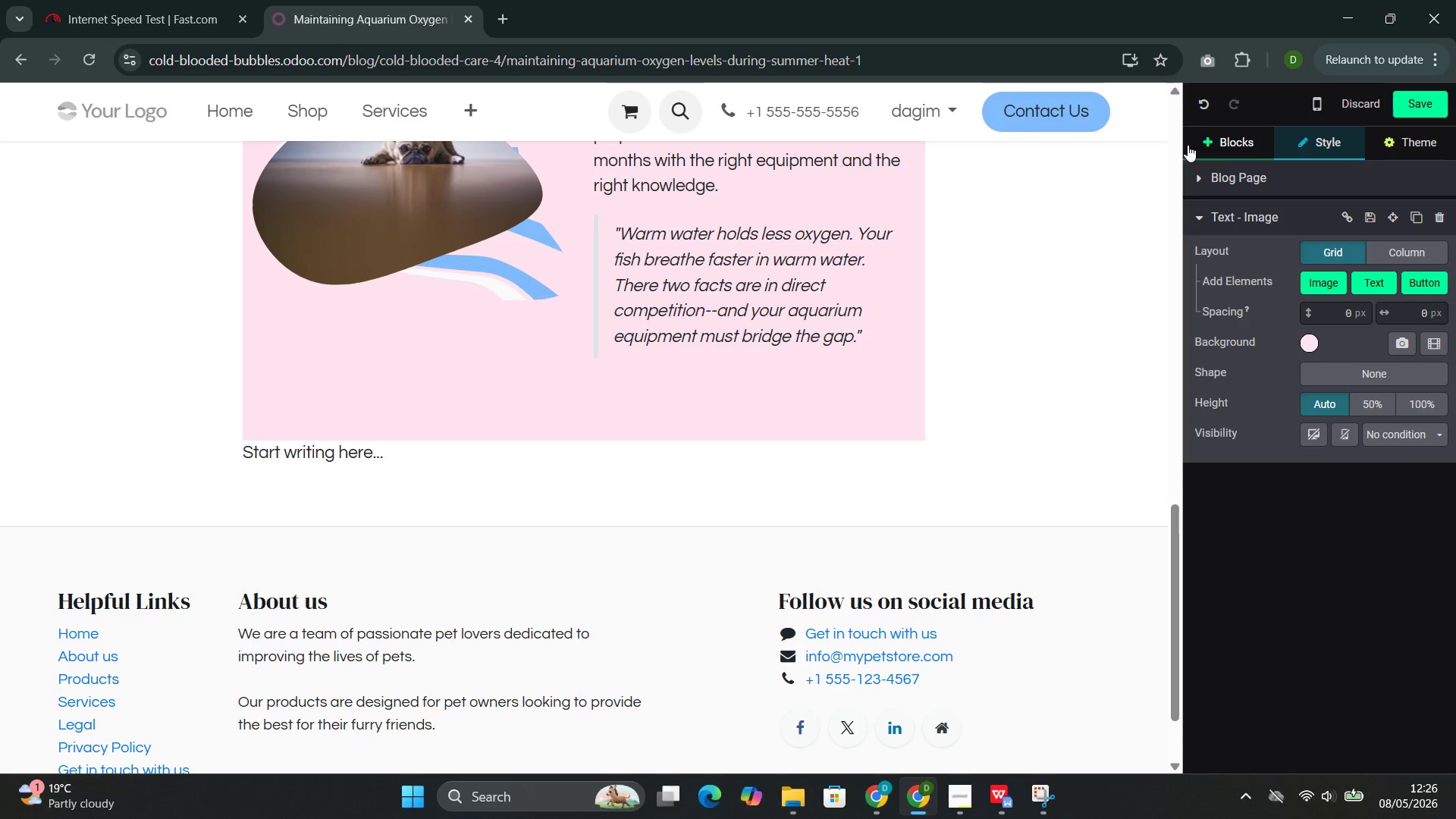 
left_click([1217, 146])
 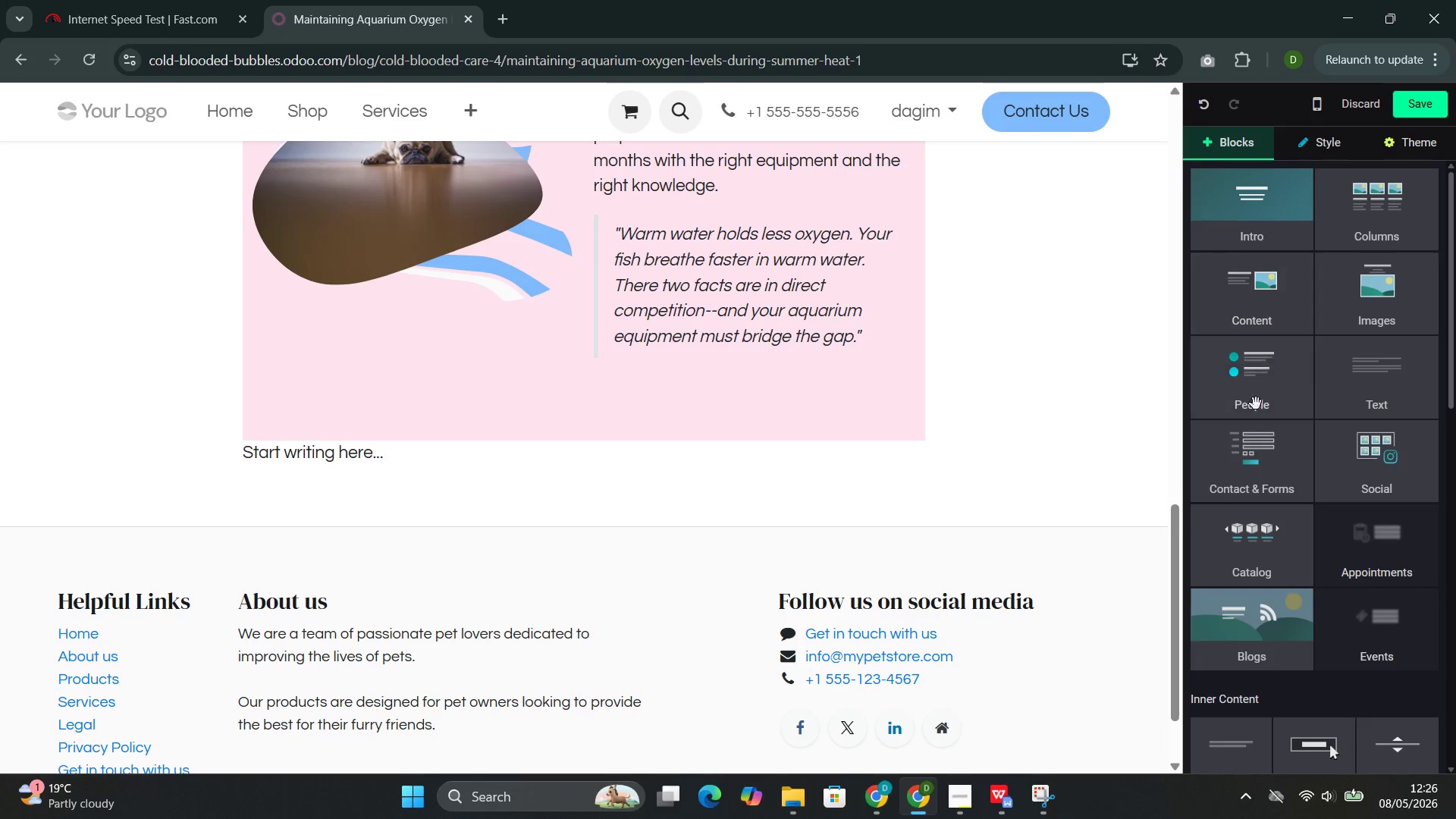 
left_click([1412, 394])
 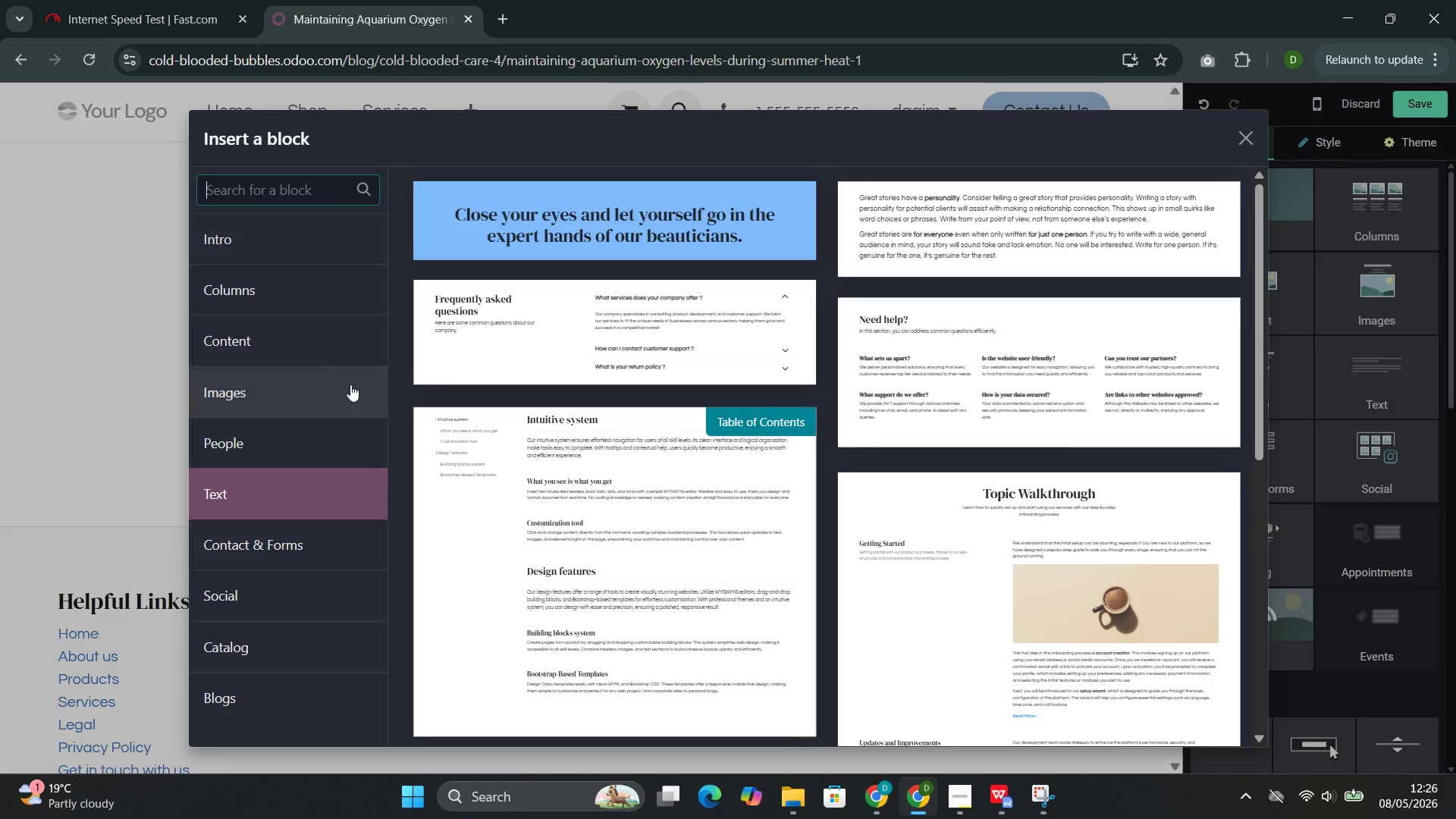 
left_click([298, 338])
 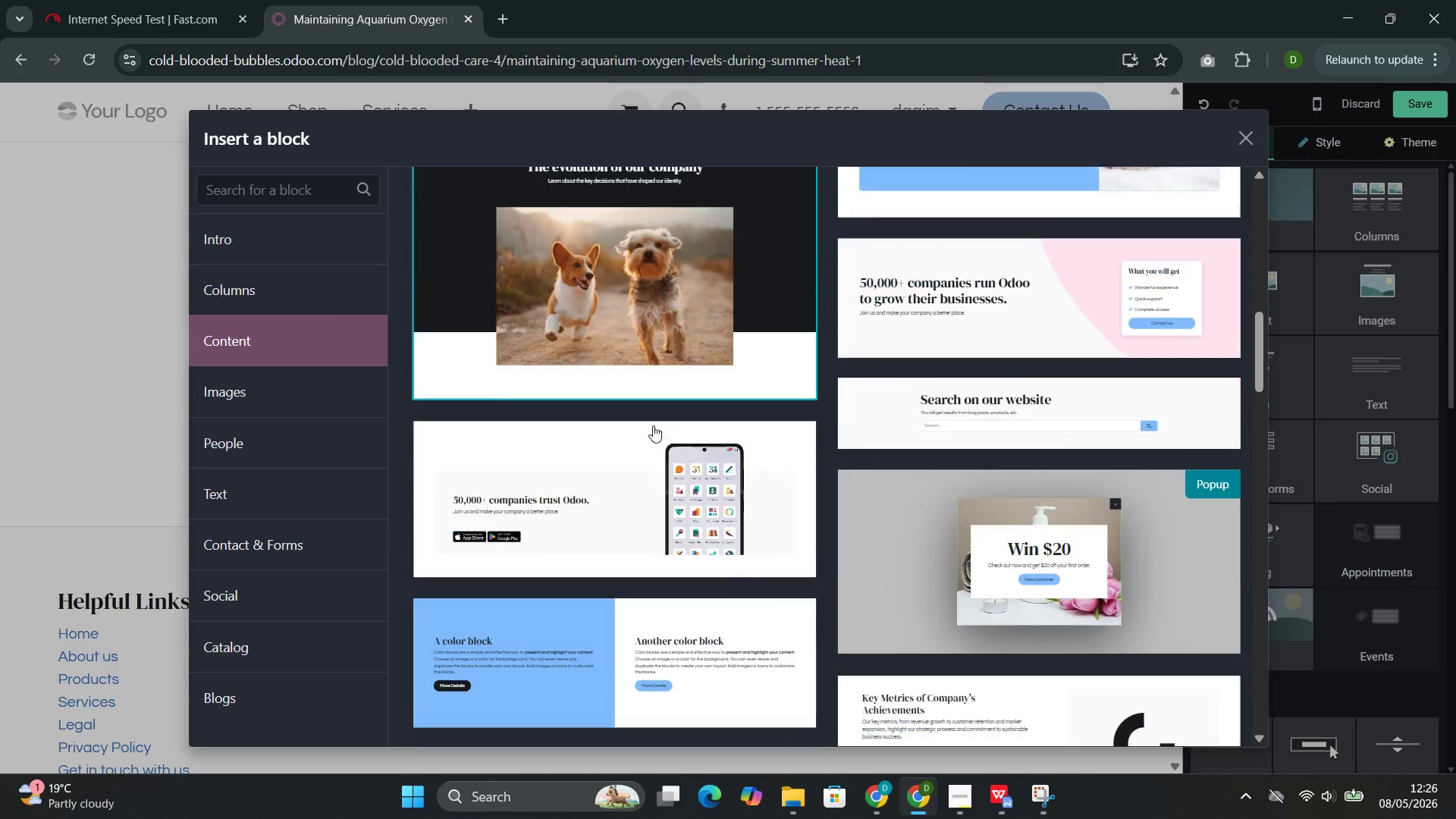 
left_click([653, 425])
 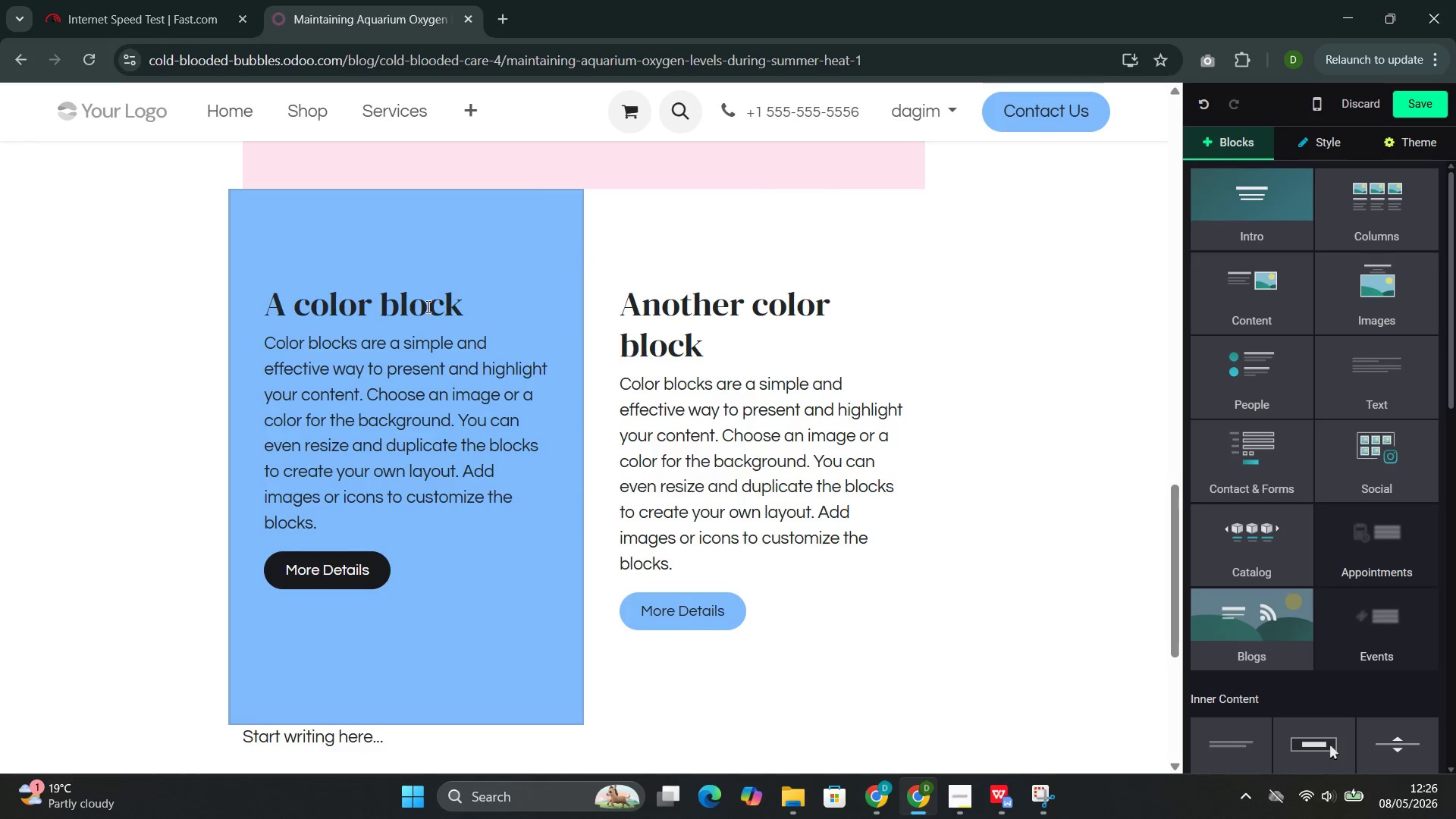 
double_click([424, 306])
 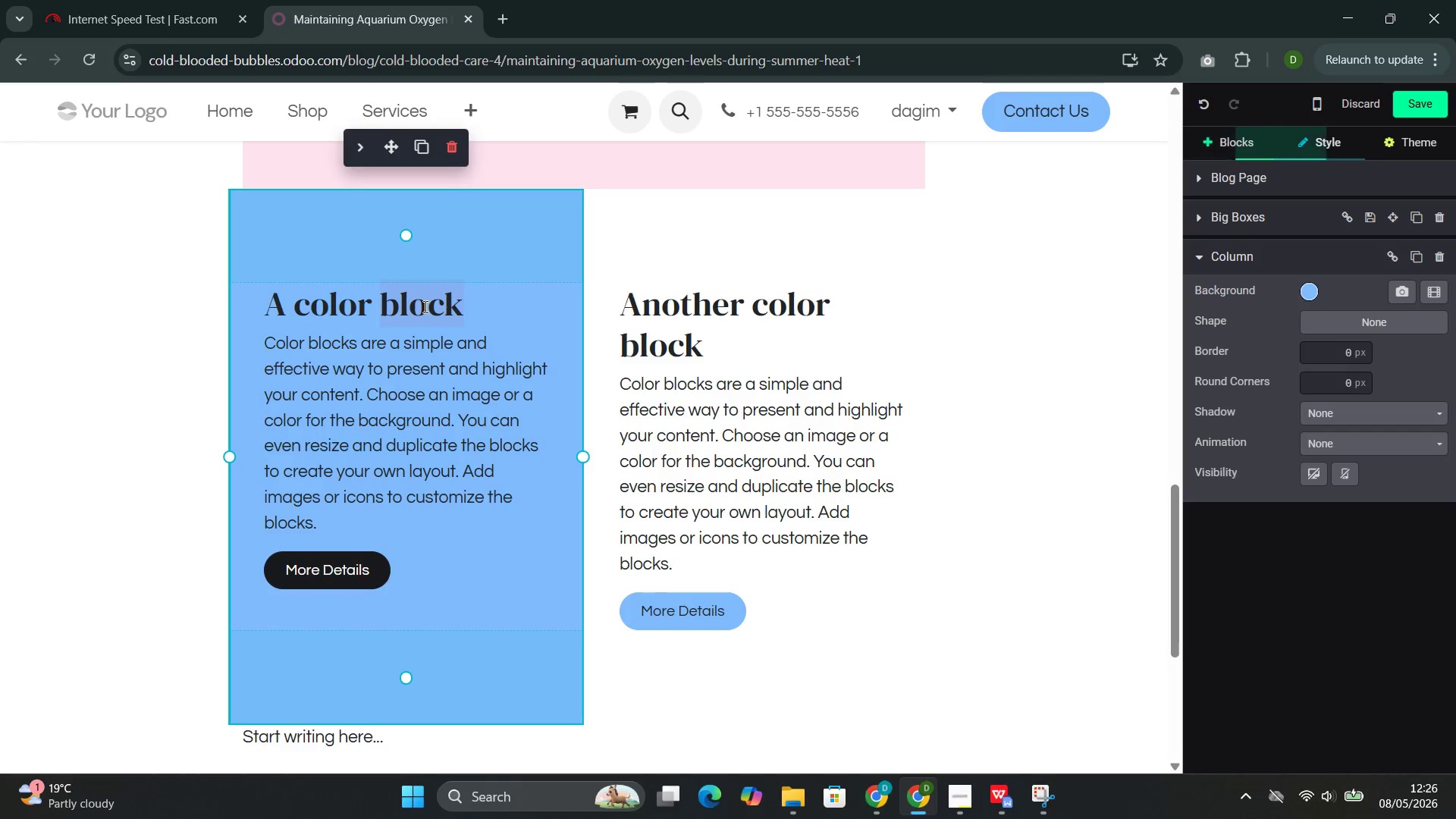 
triple_click([424, 306])
 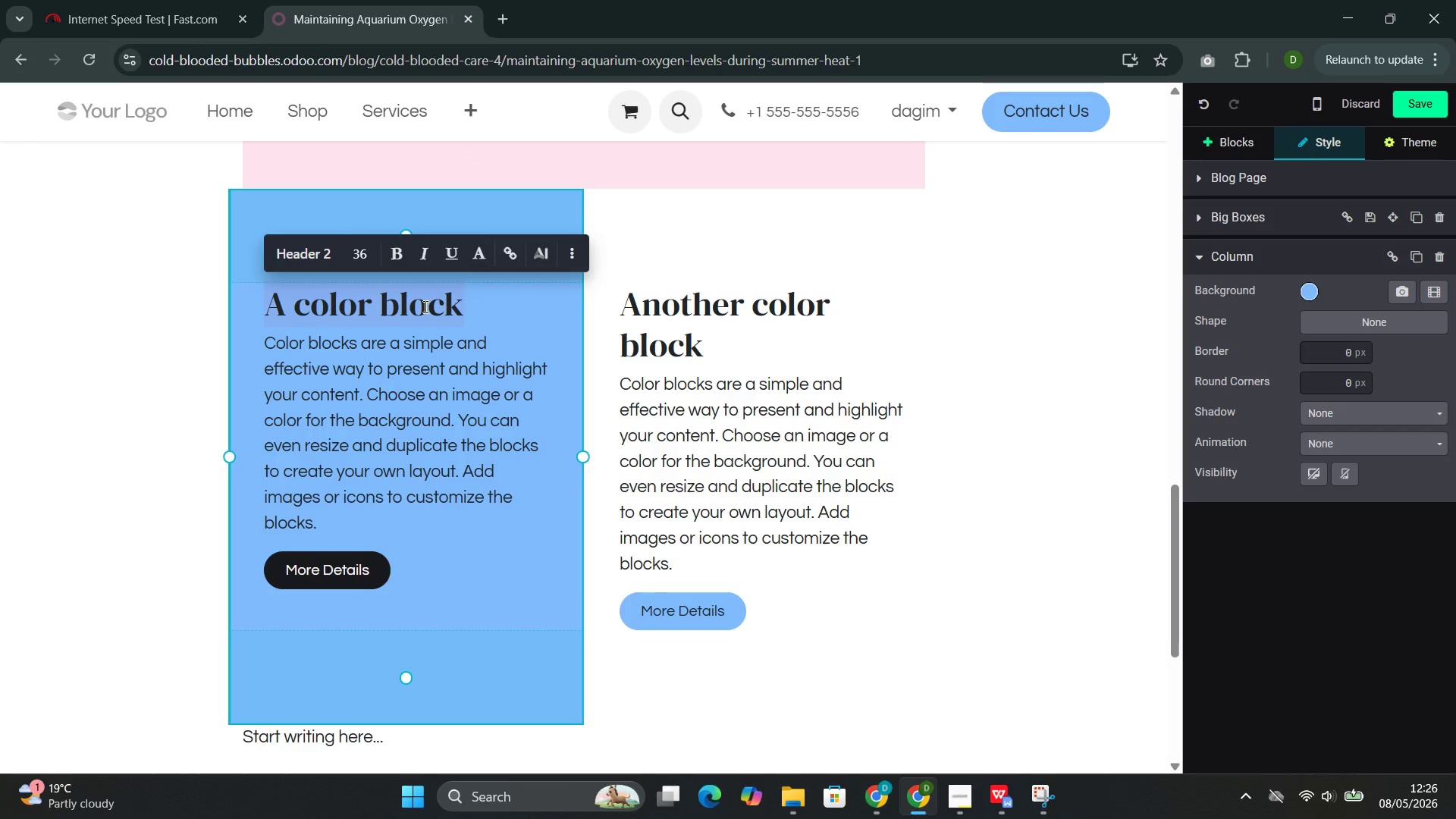 
key(Backspace)
 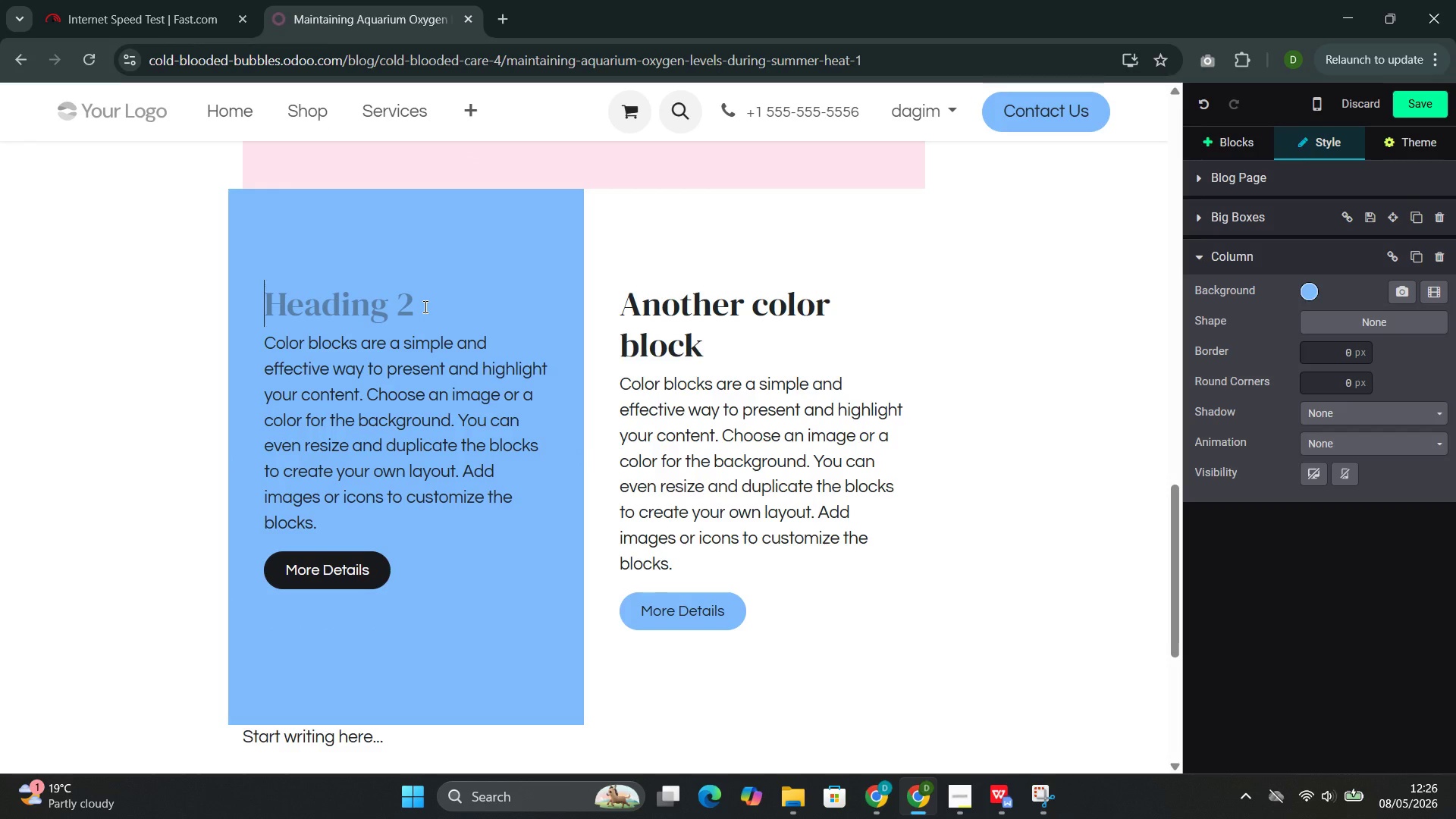 
type(The Sie)
 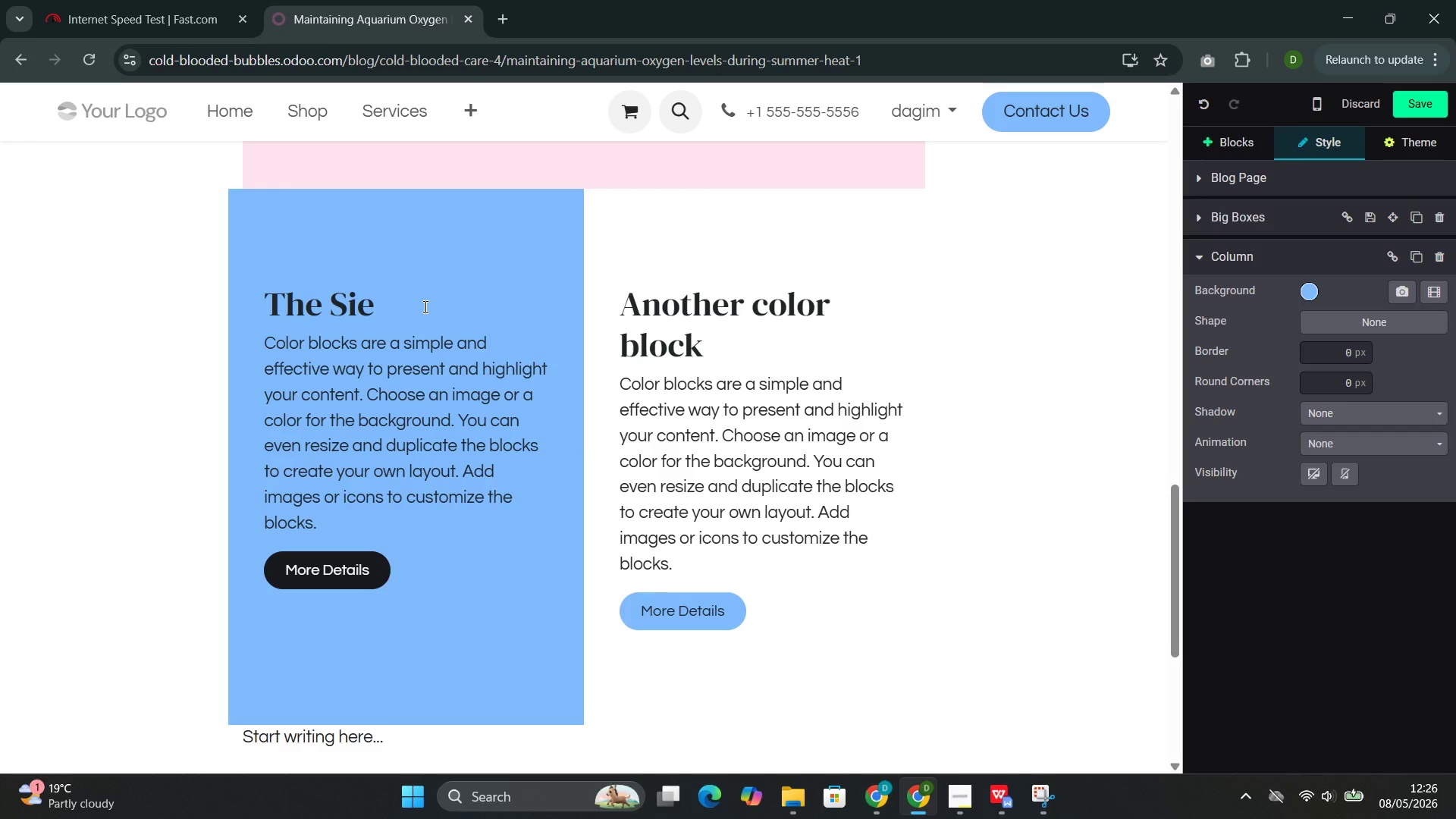 
key(ArrowLeft)
 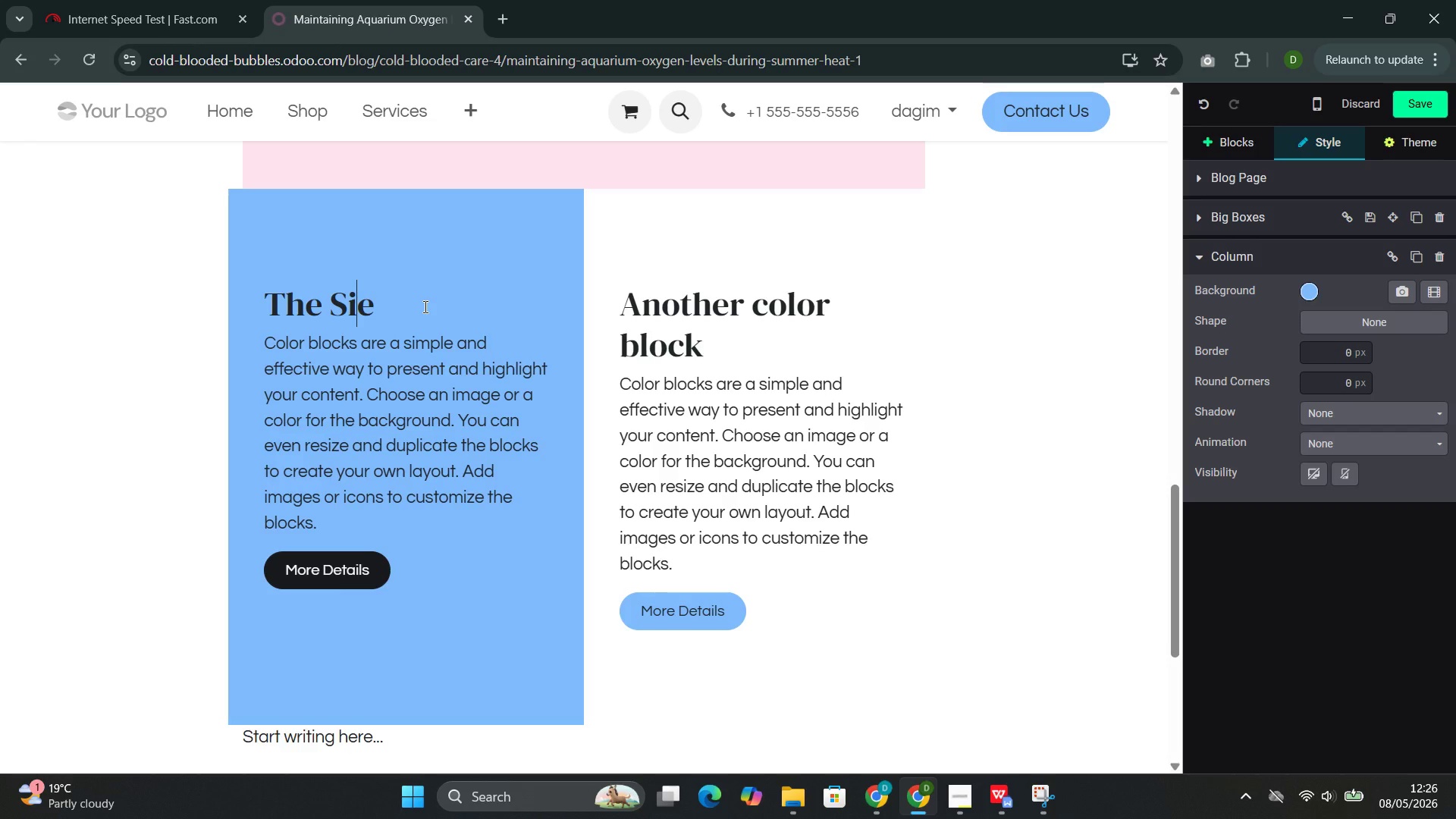 
key(ArrowLeft)
 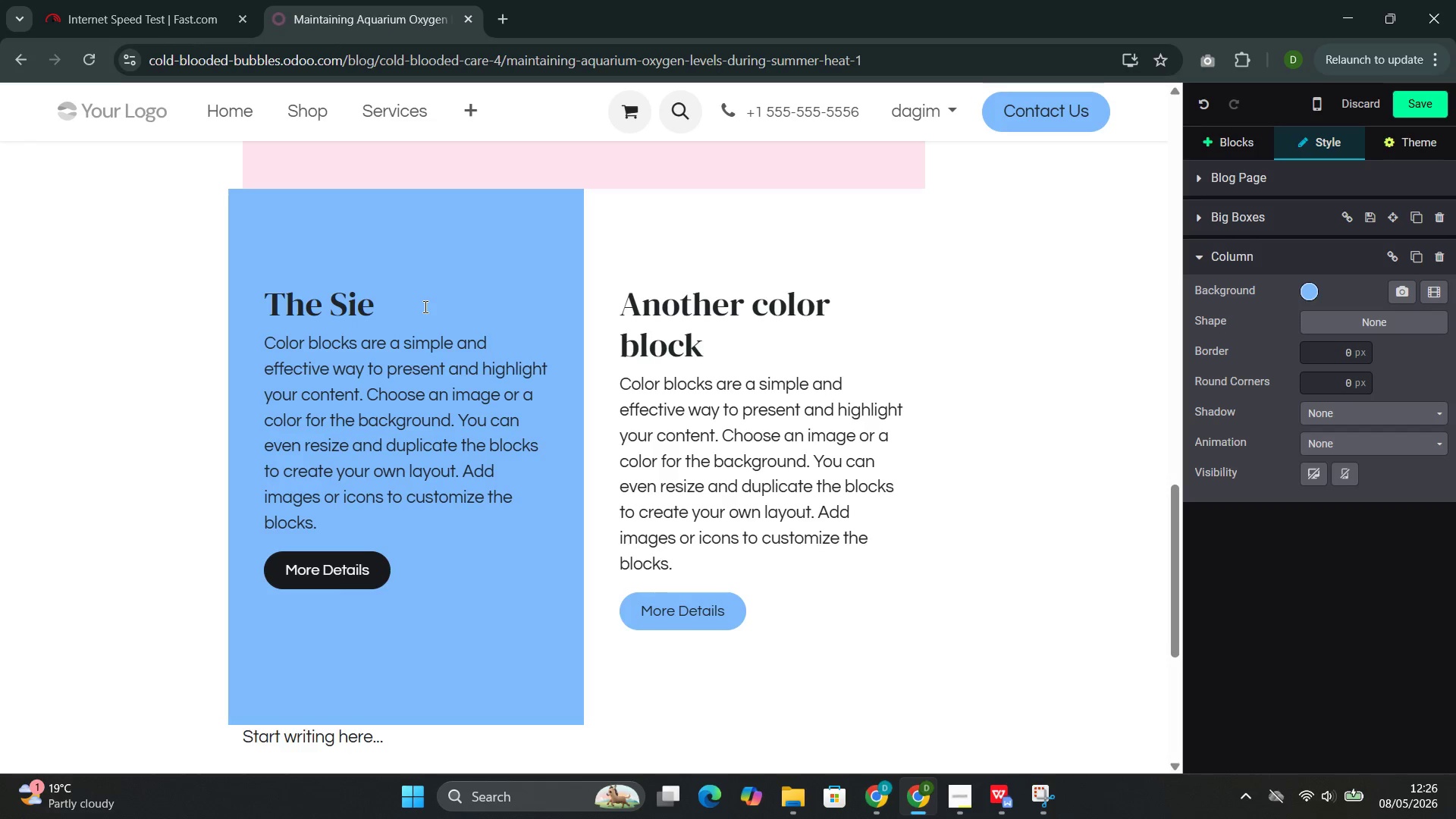 
key(C)
 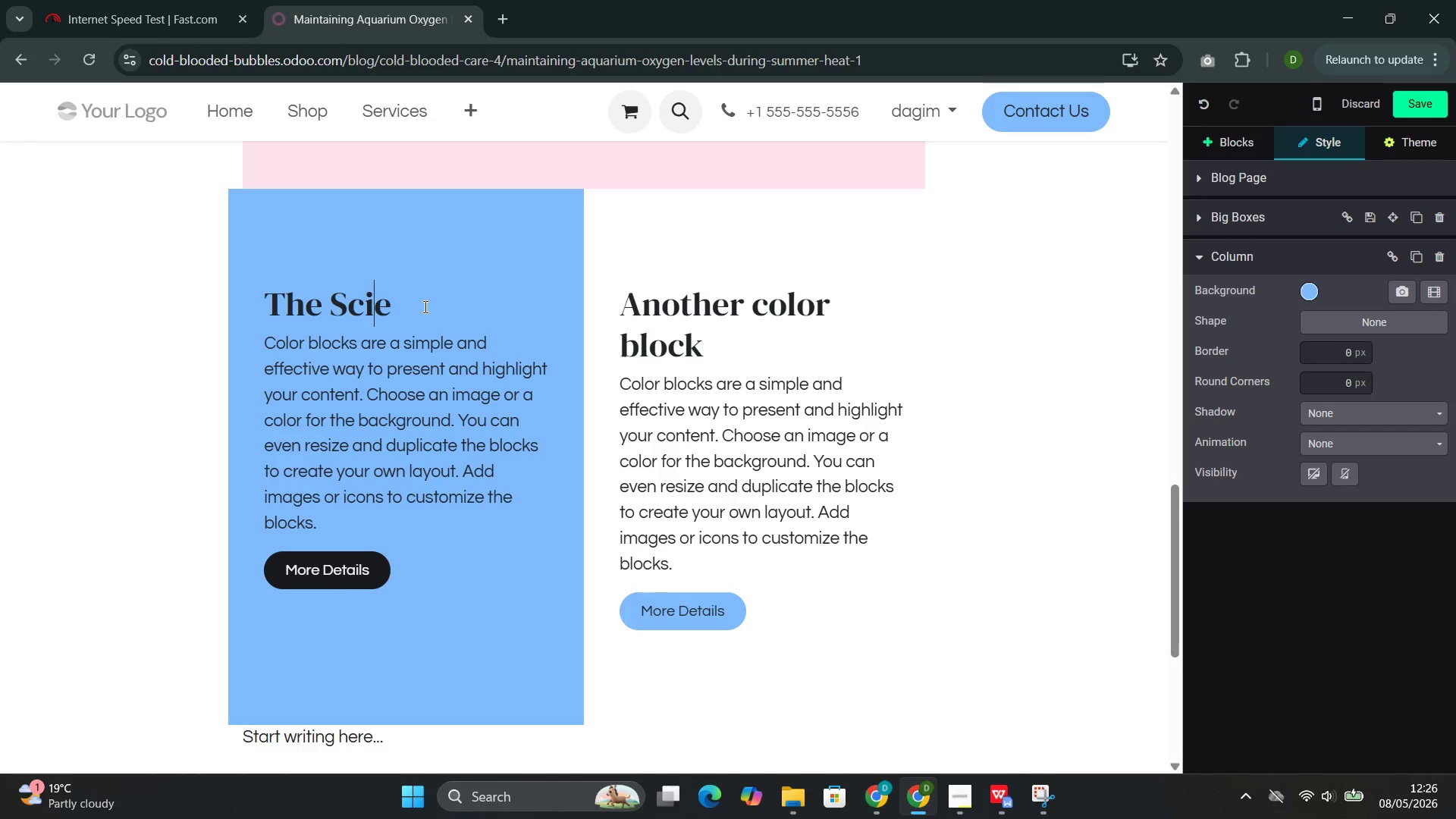 
key(ArrowRight)
 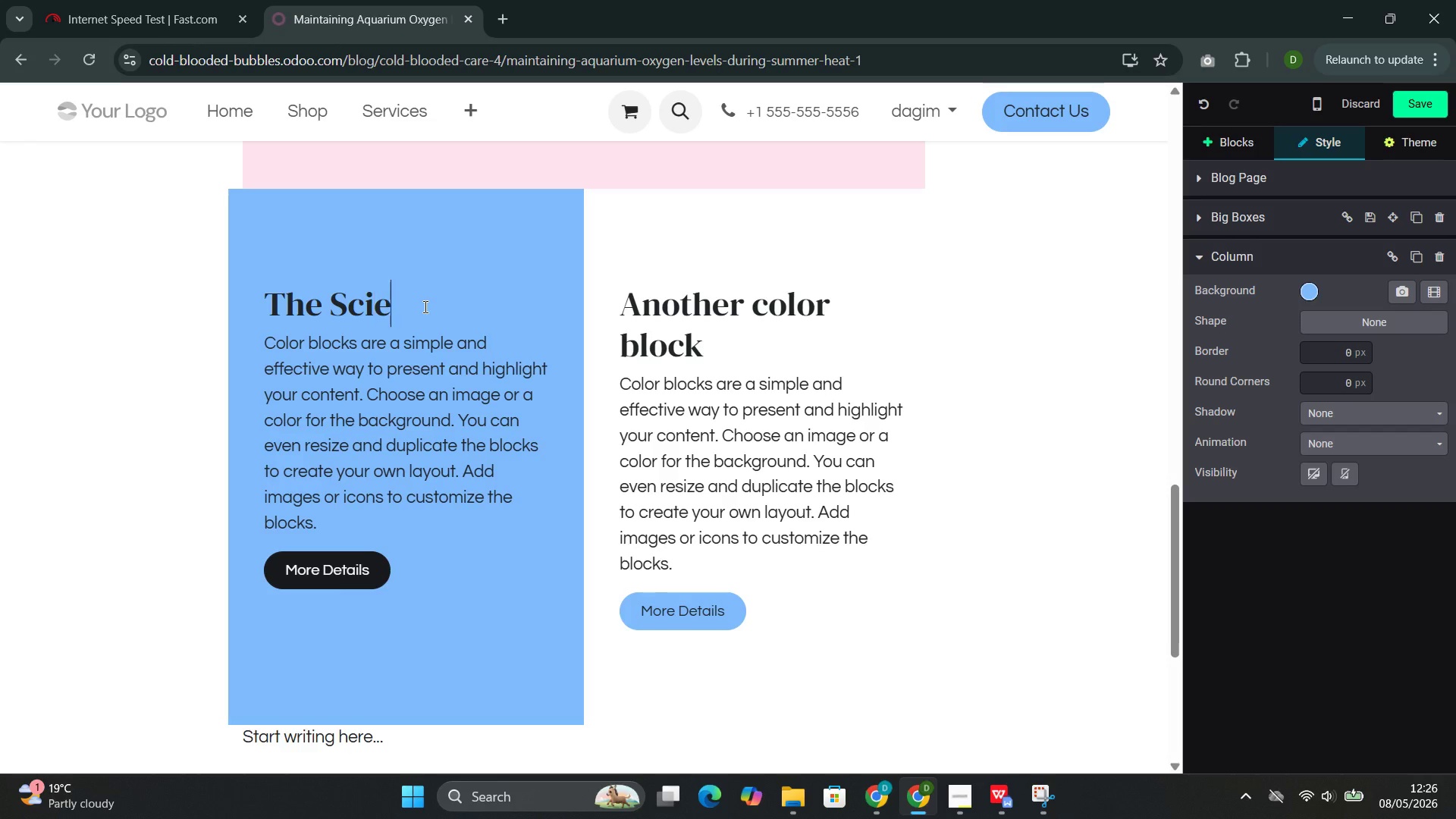 
key(ArrowRight)
 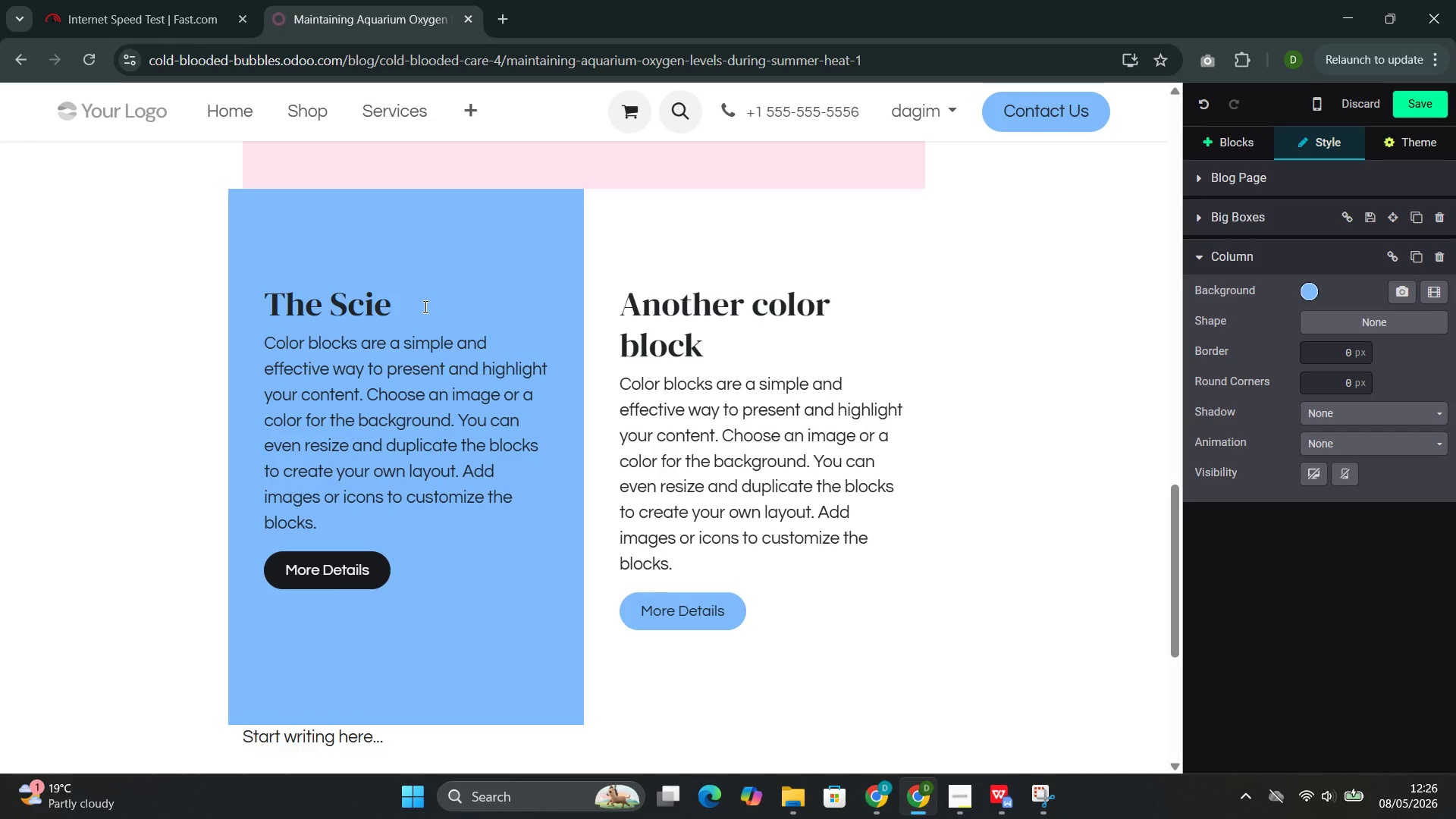 
type(nce of Summer Oxy)
key(Backspace)
type(ygen Depletion)
 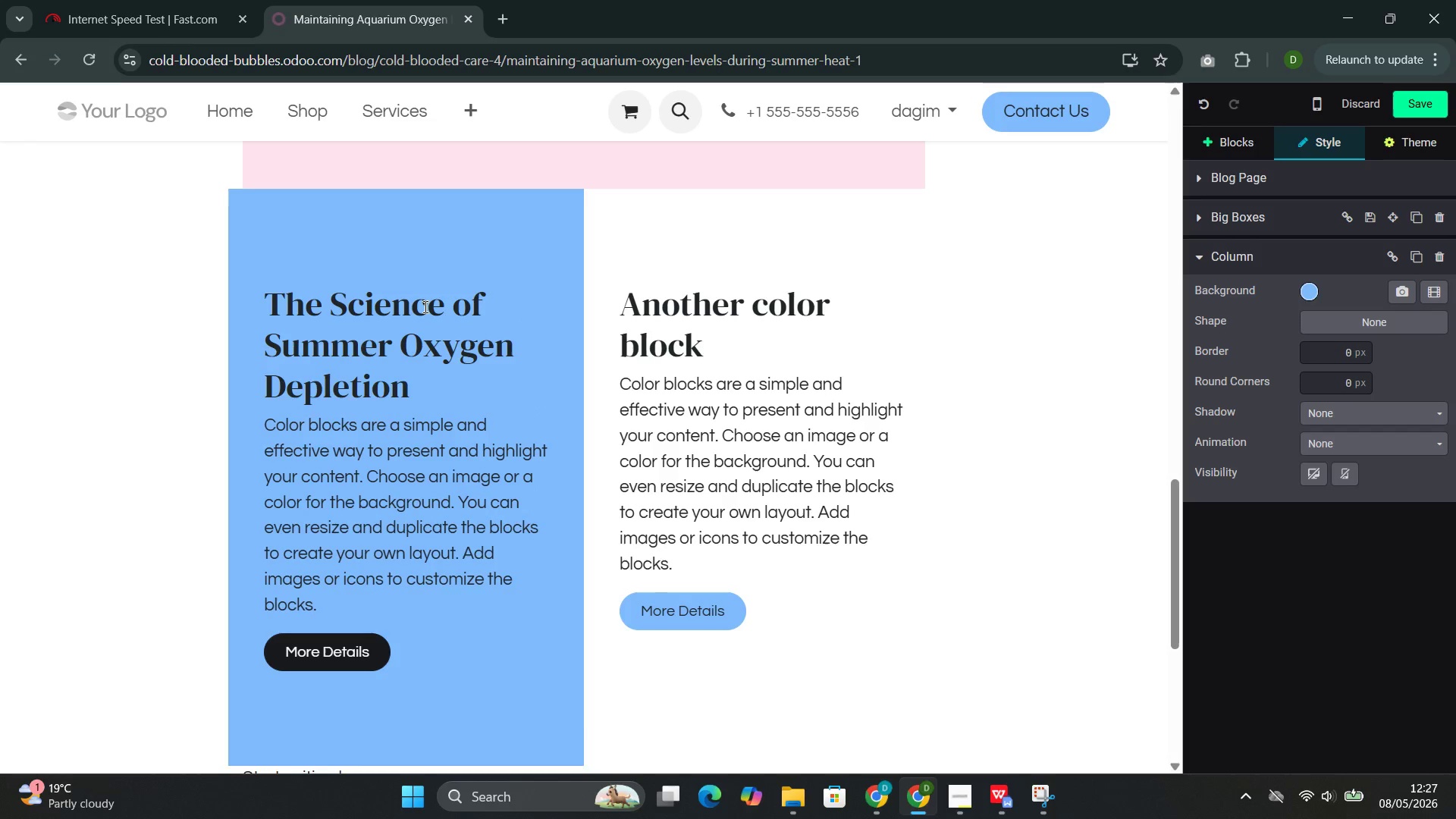 
wait(31.92)
 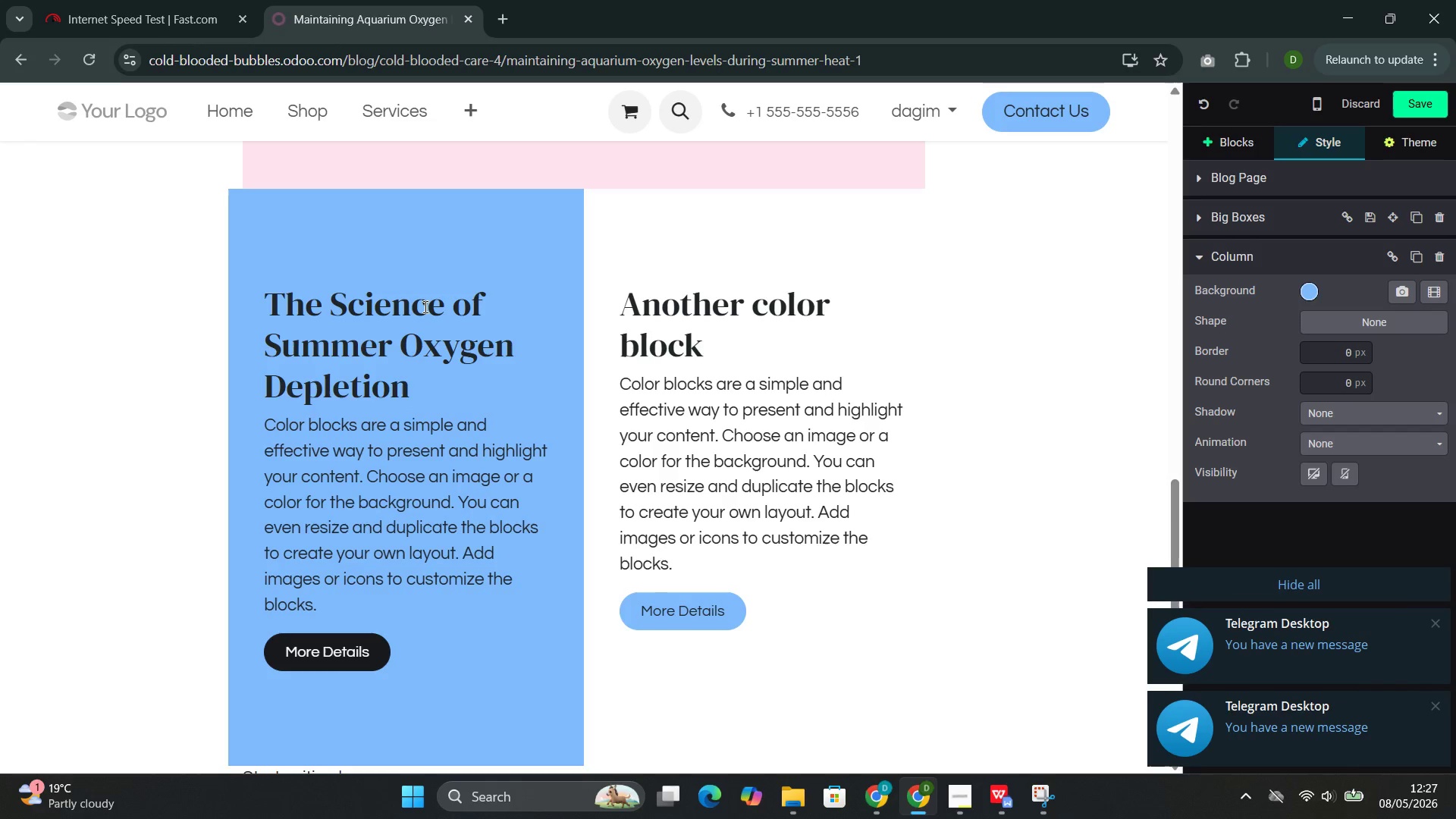 
left_click_drag(start_coordinate=[391, 648], to_coordinate=[325, 488])
 